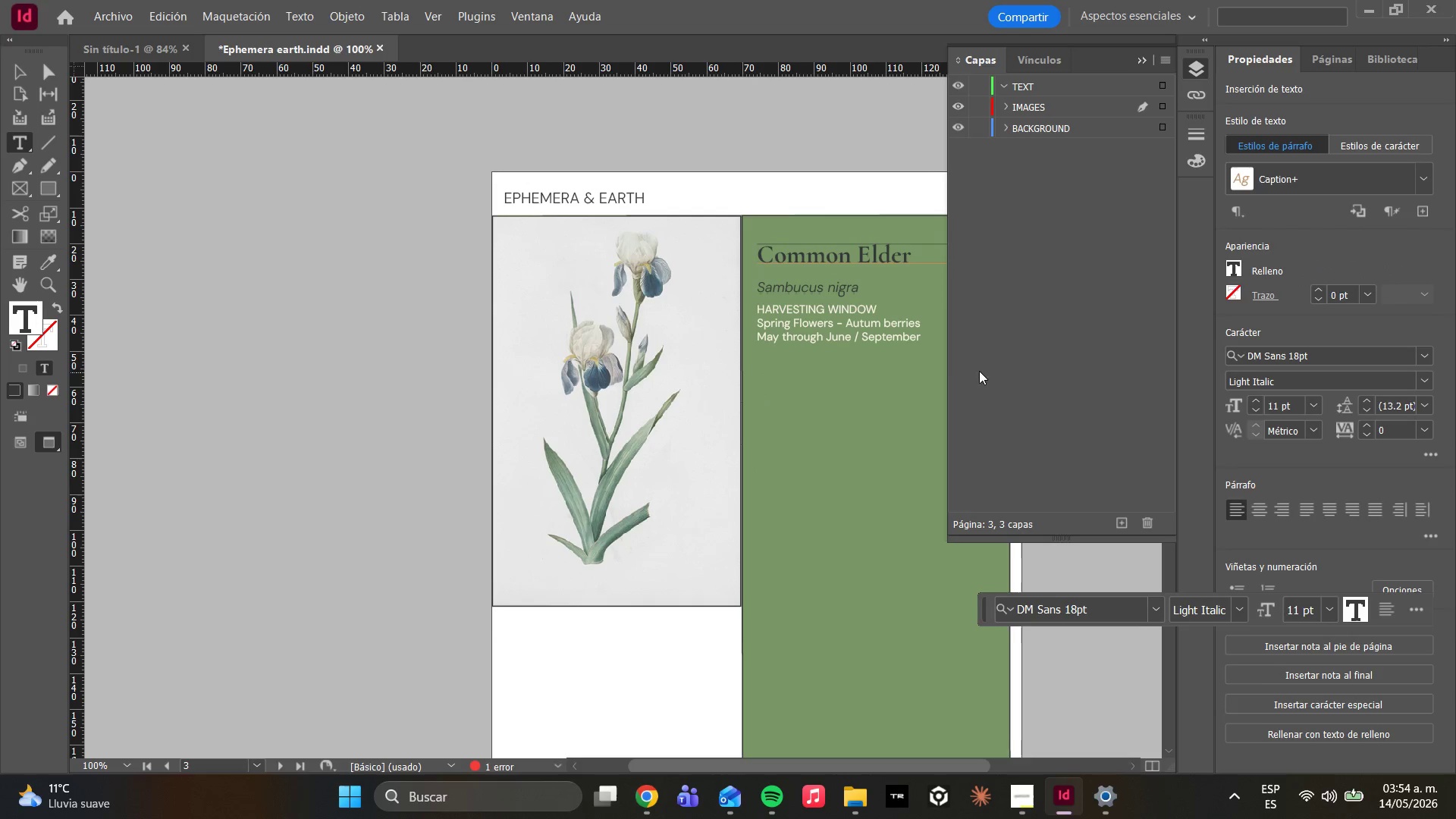 
left_click([903, 344])
 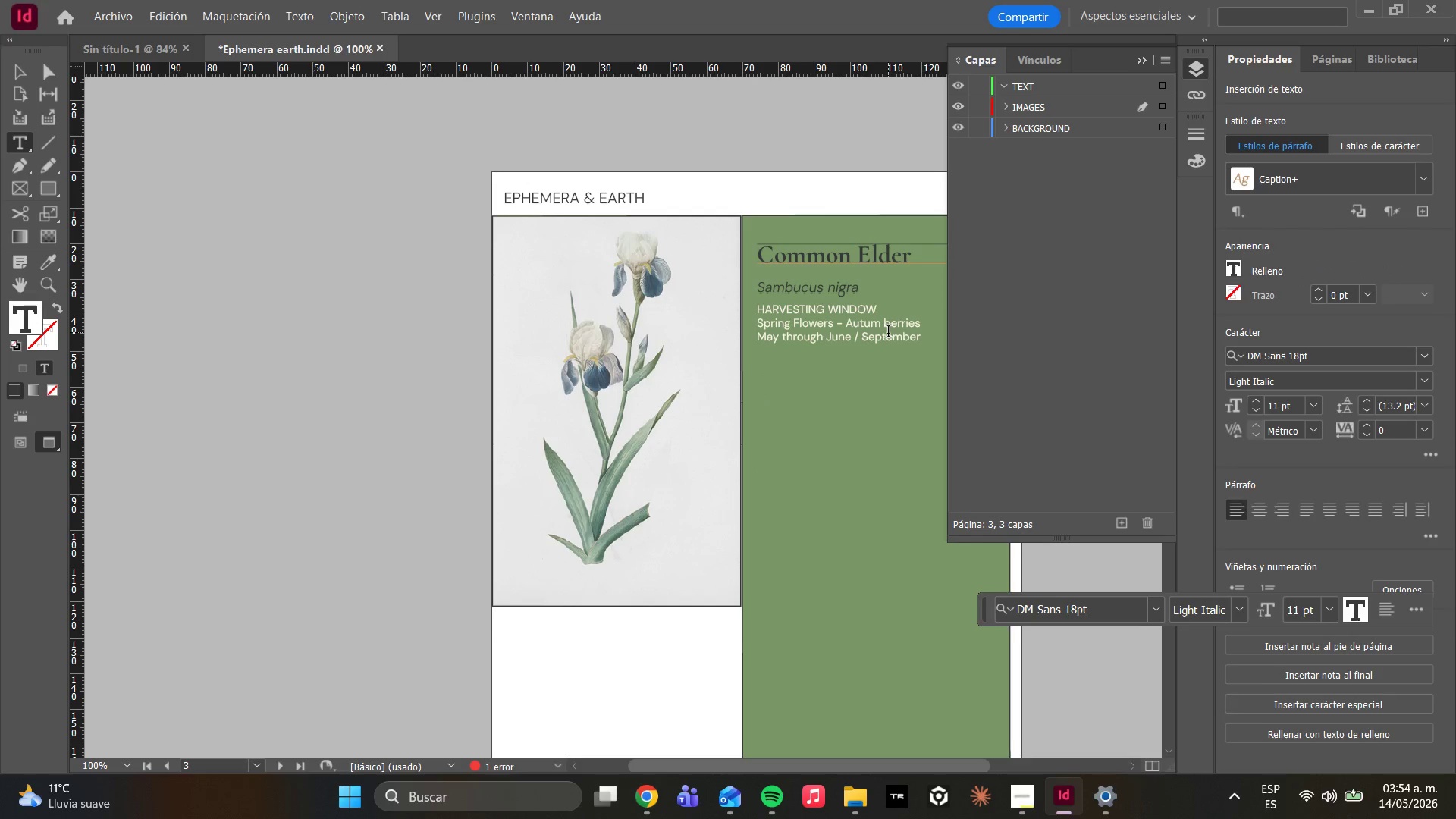 
key(Control+A)
 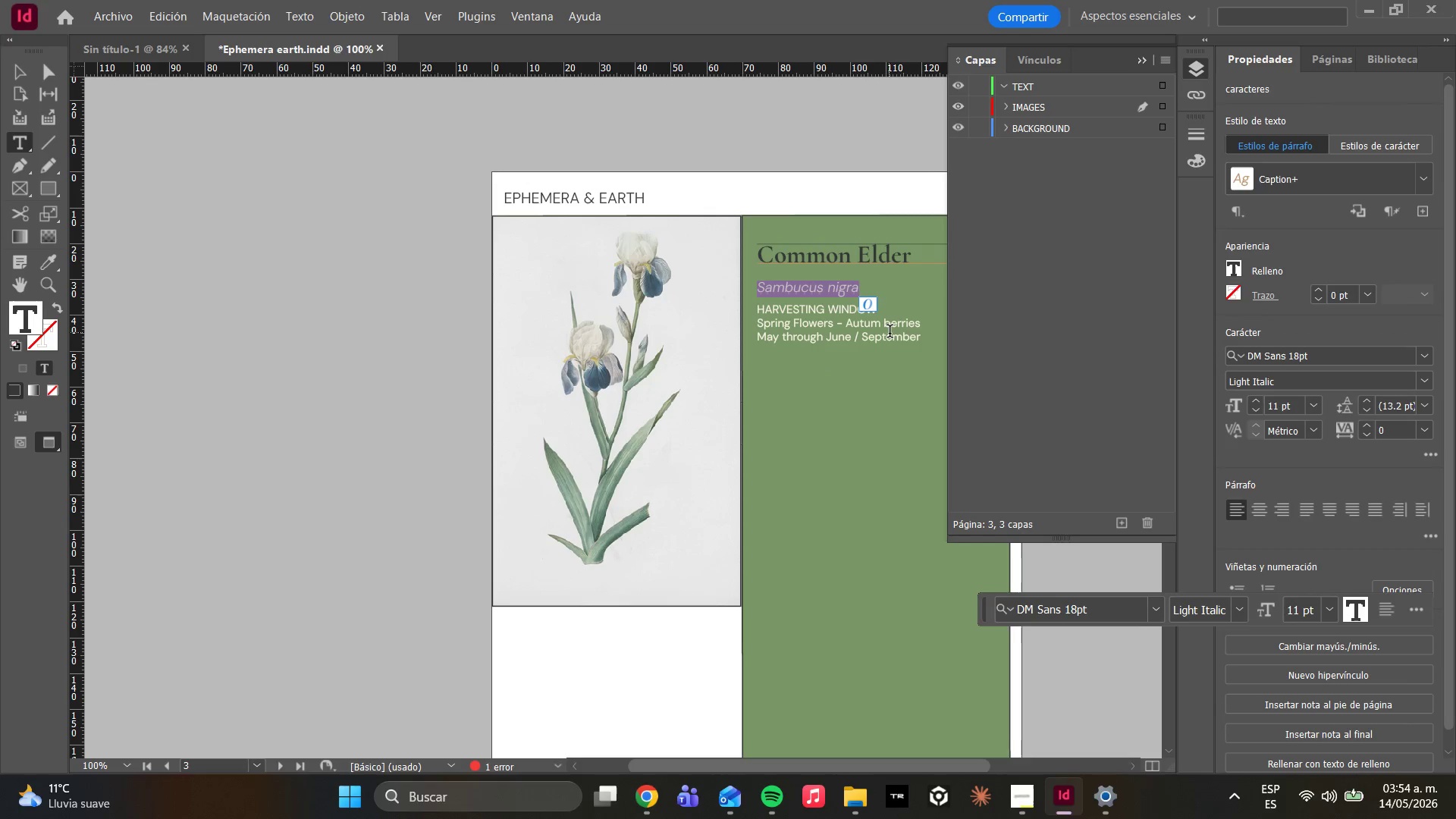 
key(Control+A)
 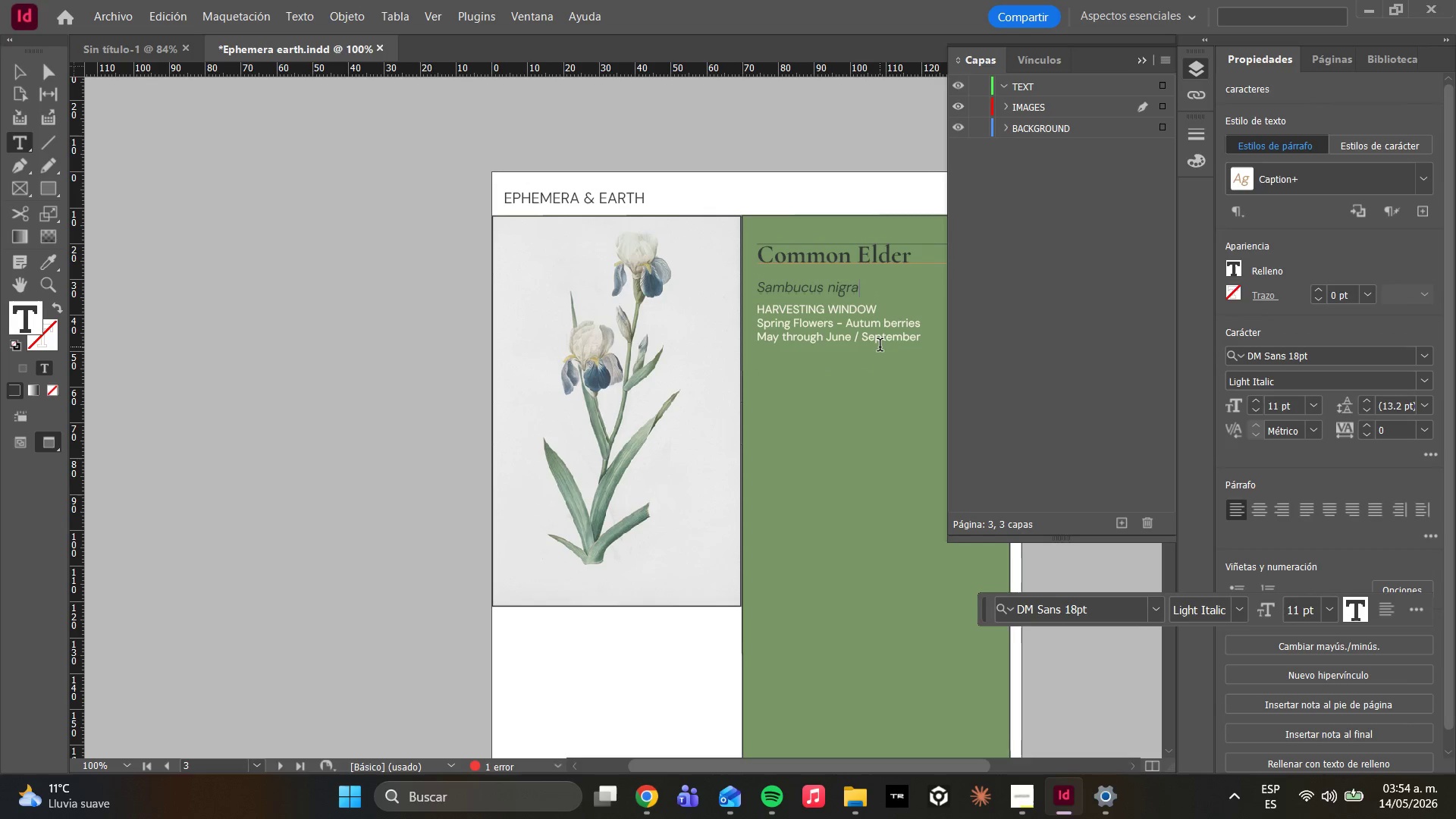 
double_click([880, 347])
 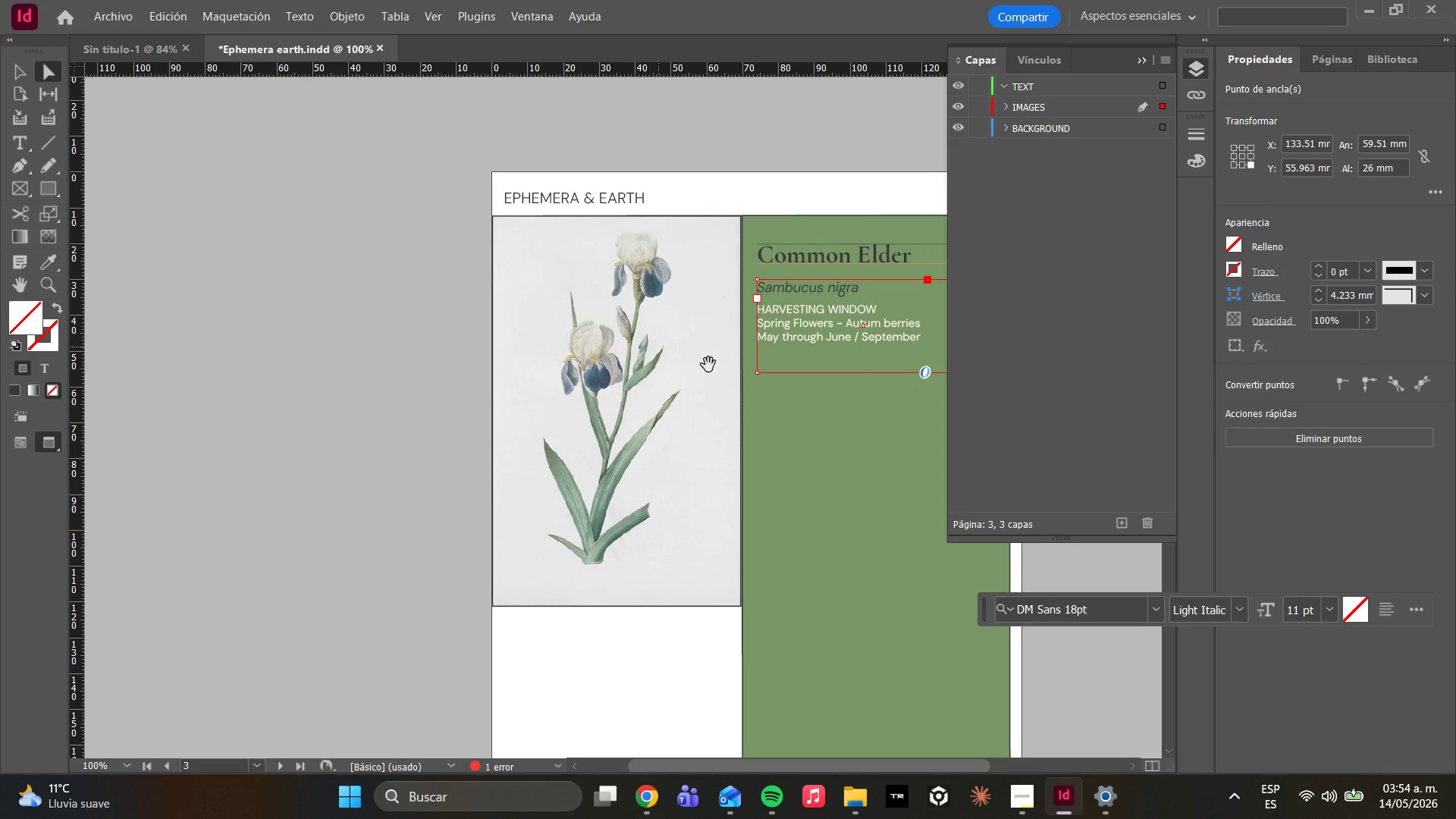 
left_click_drag(start_coordinate=[799, 331], to_coordinate=[799, 352])
 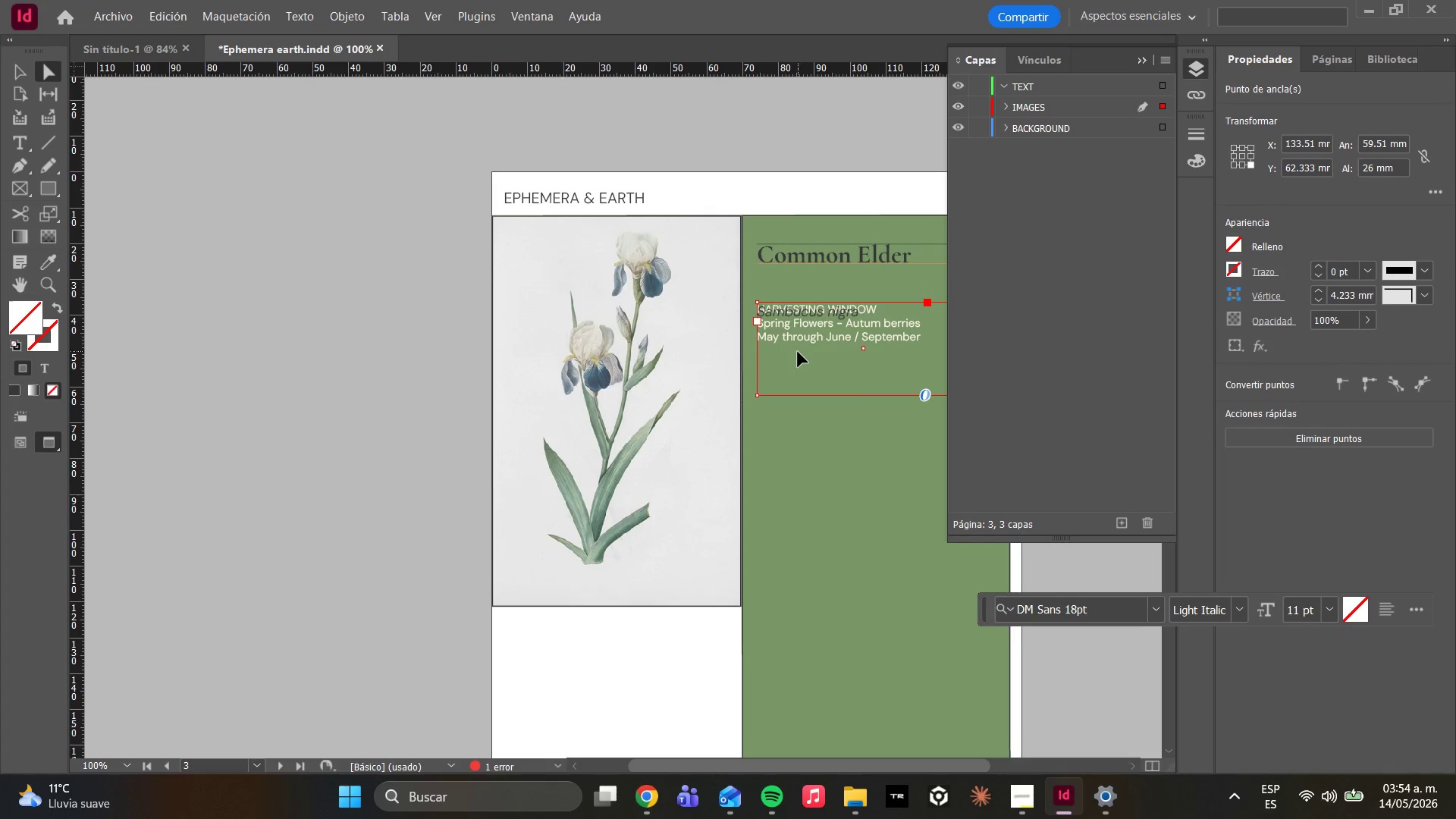 
left_click_drag(start_coordinate=[798, 352], to_coordinate=[800, 330])
 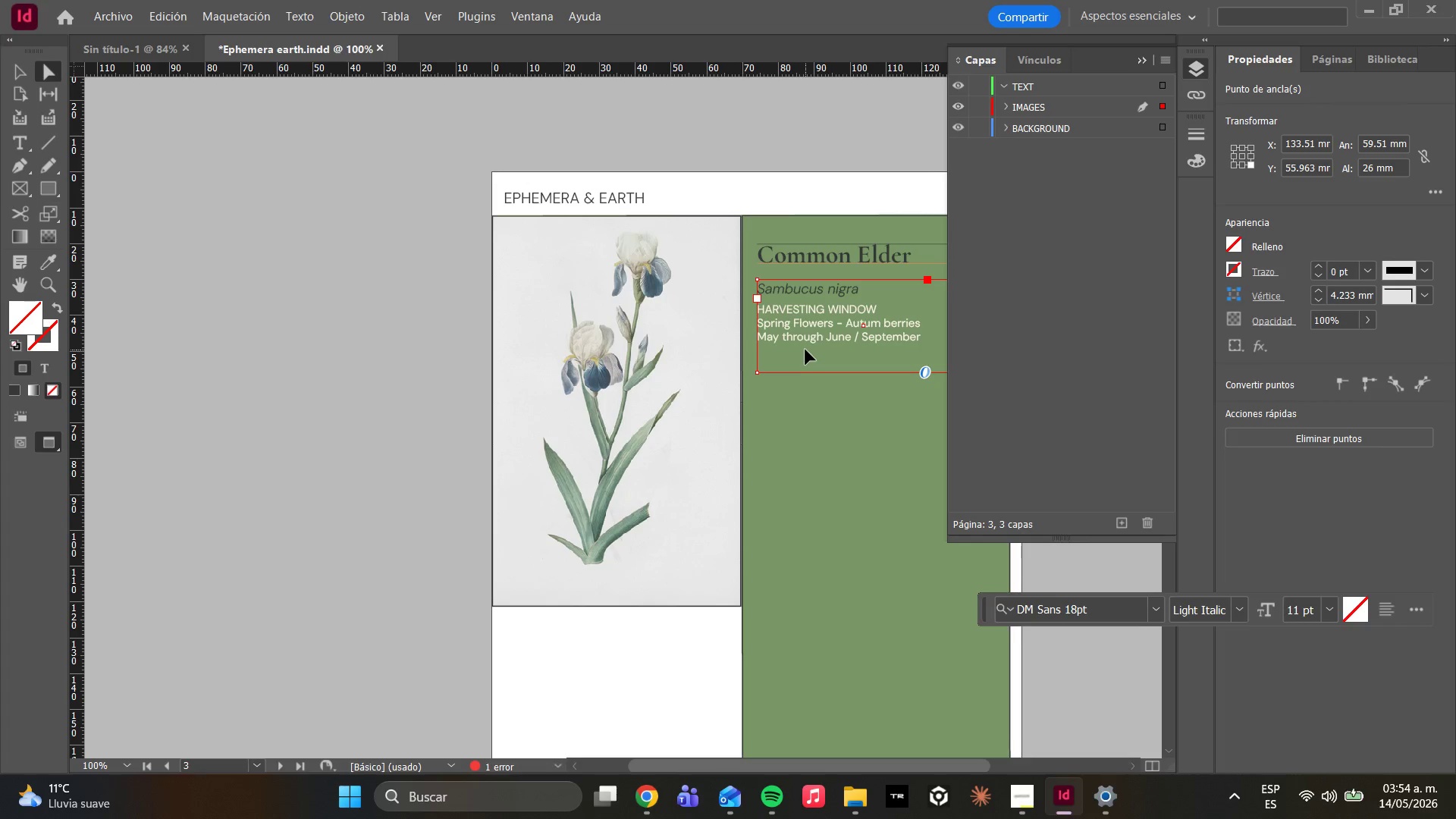 
key(Control+Z)
 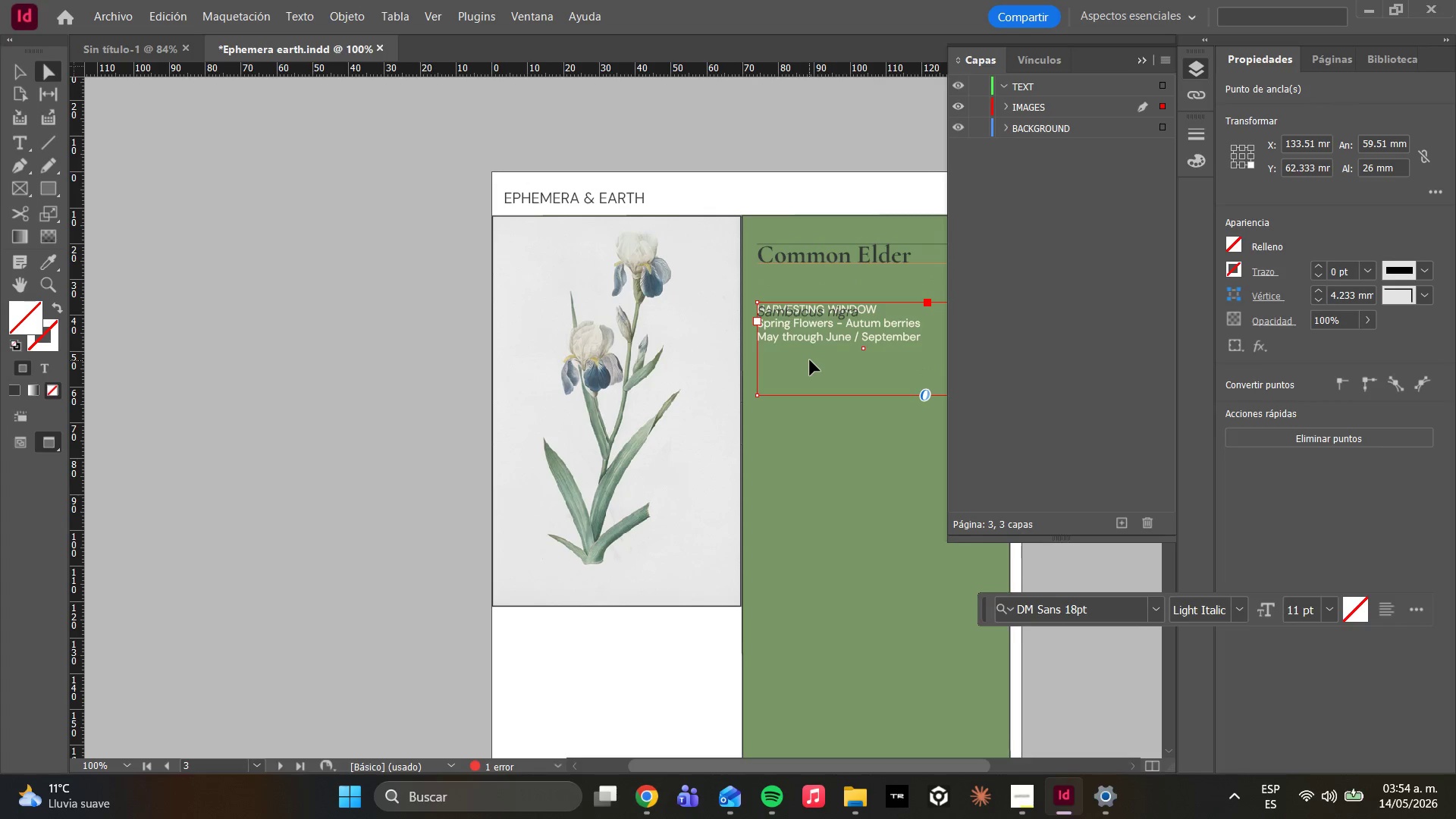 
key(Control+Z)
 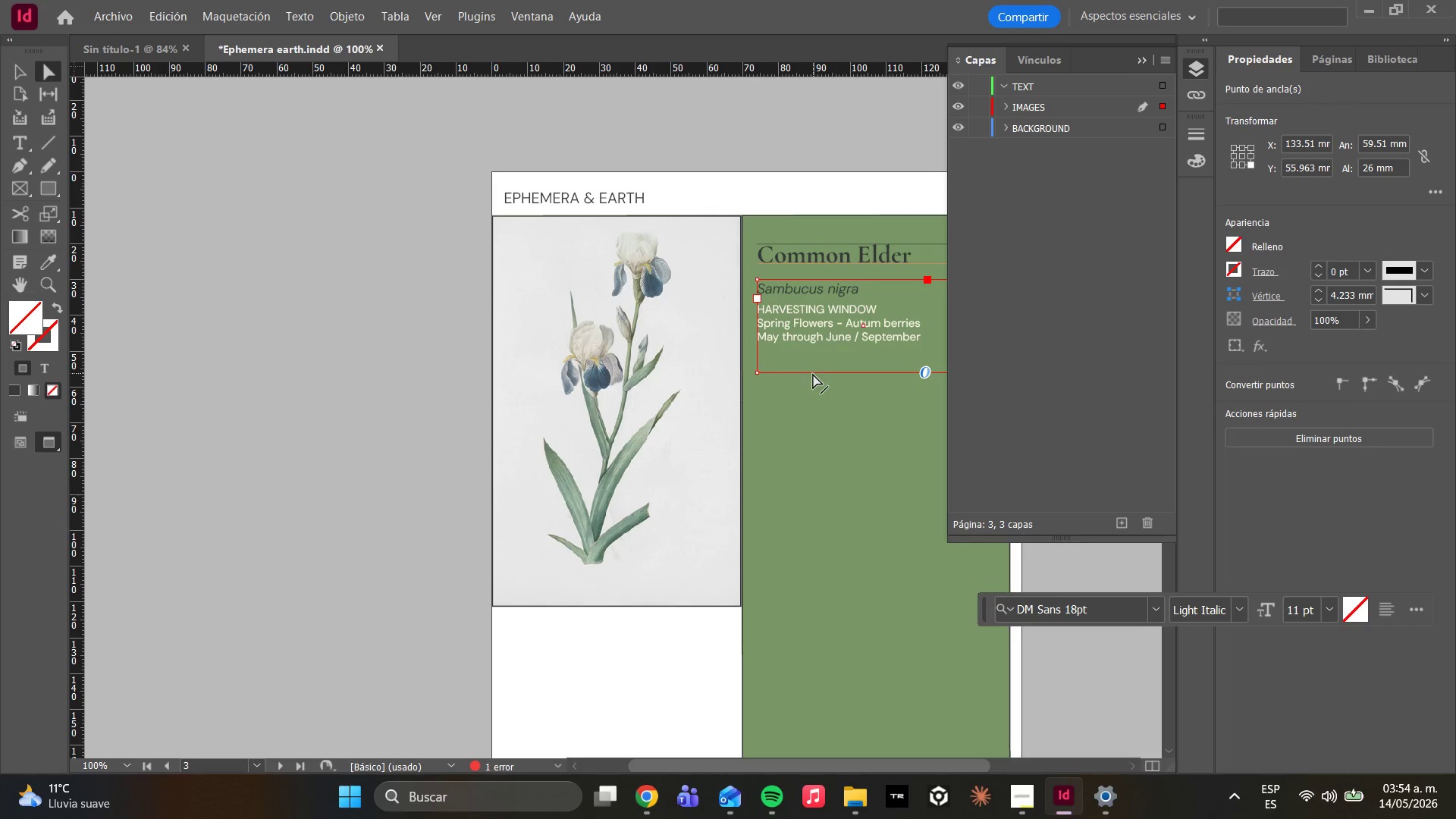 
left_click_drag(start_coordinate=[813, 374], to_coordinate=[813, 301])
 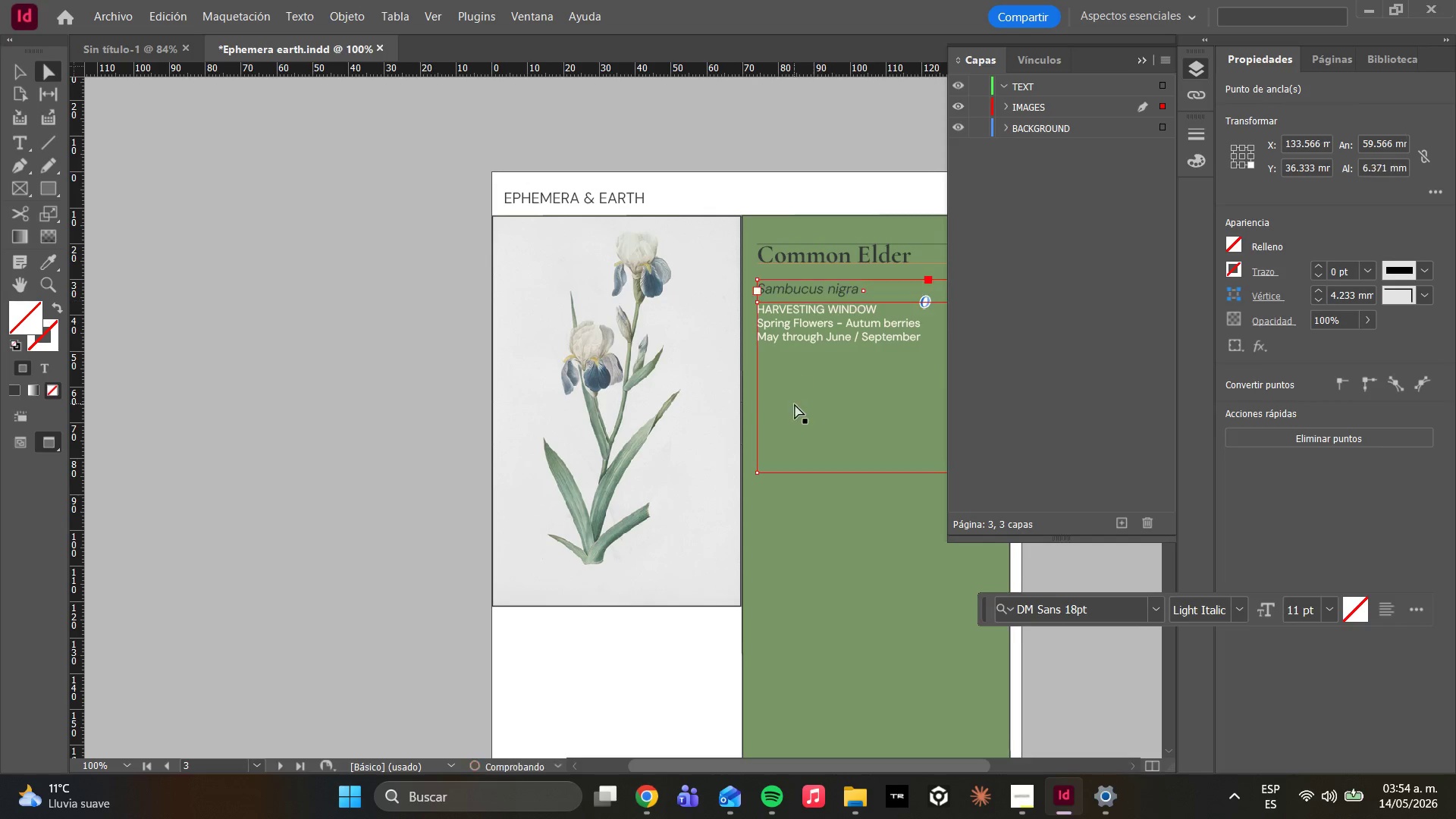 
left_click([795, 404])
 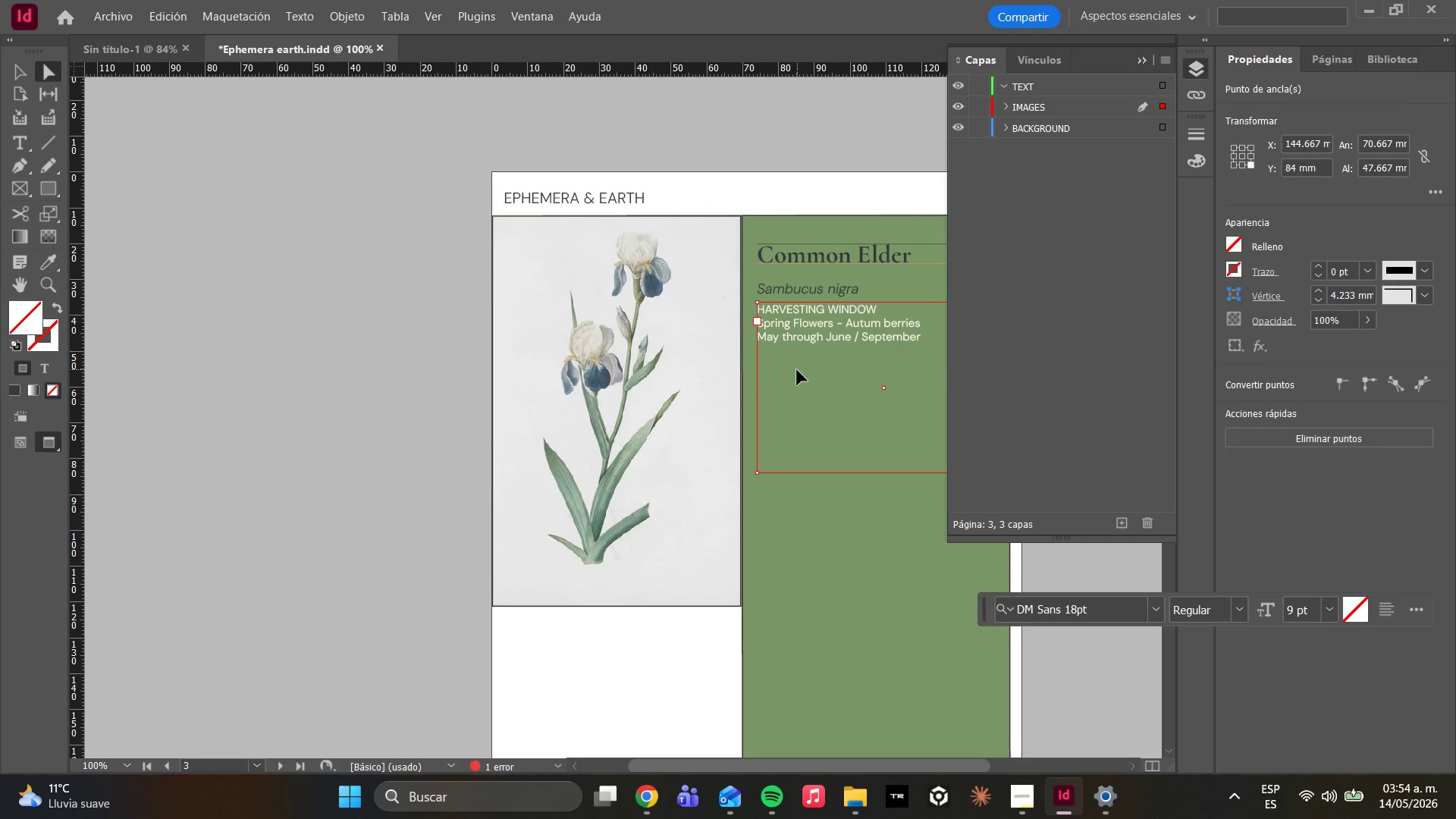 
left_click_drag(start_coordinate=[797, 370], to_coordinate=[798, 379])
 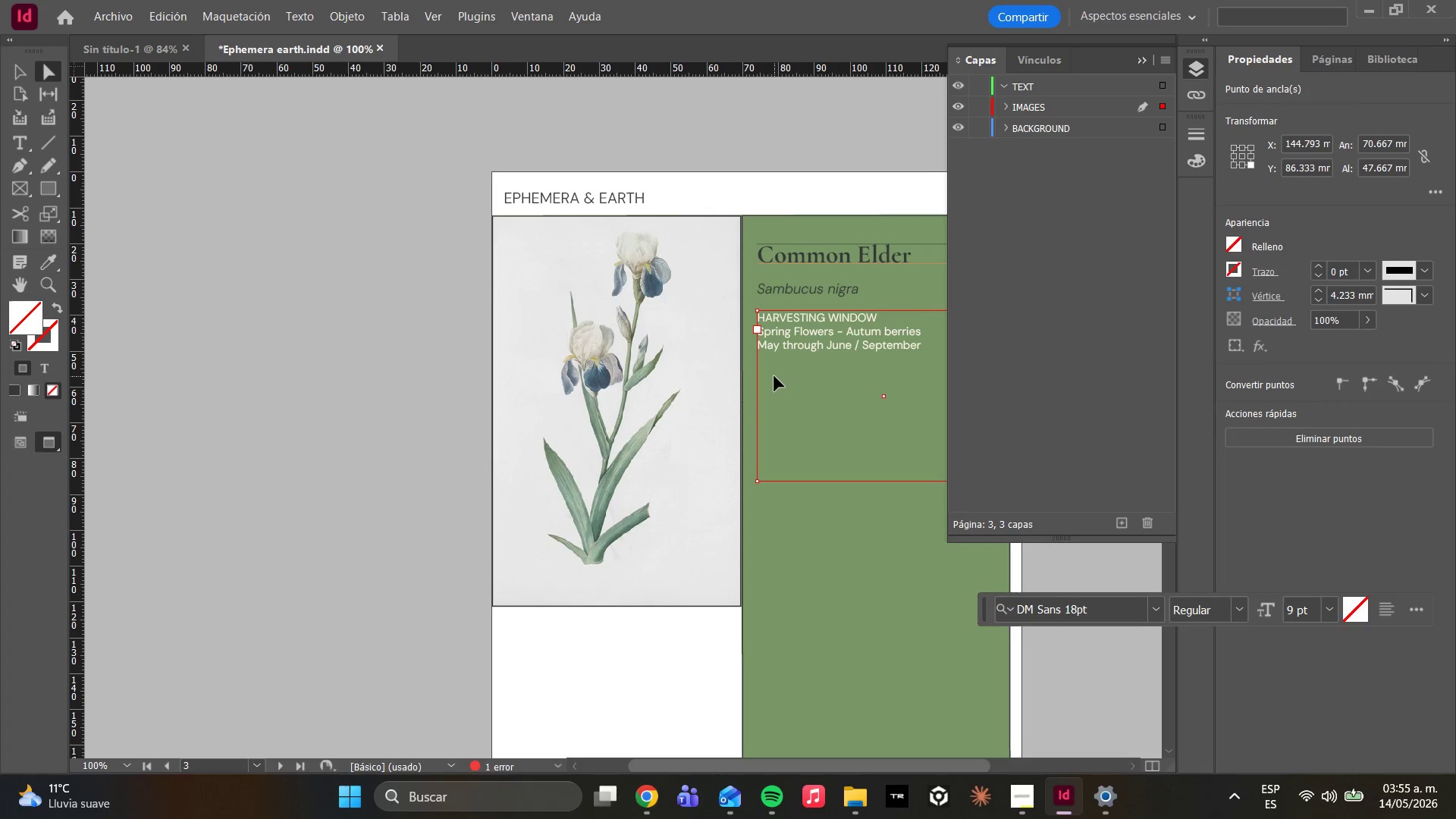 
wait(28.34)
 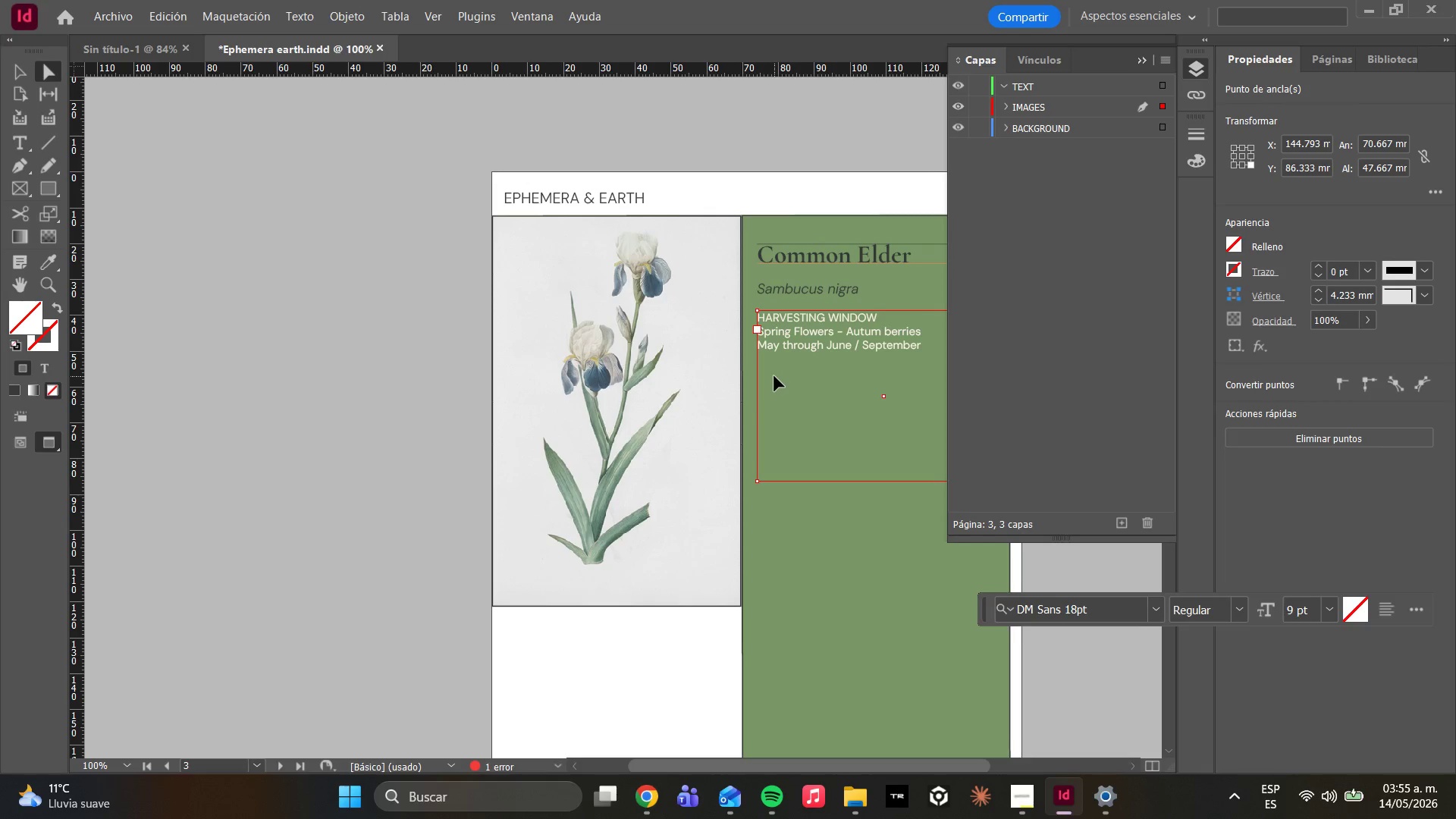 
key(Control+C)
 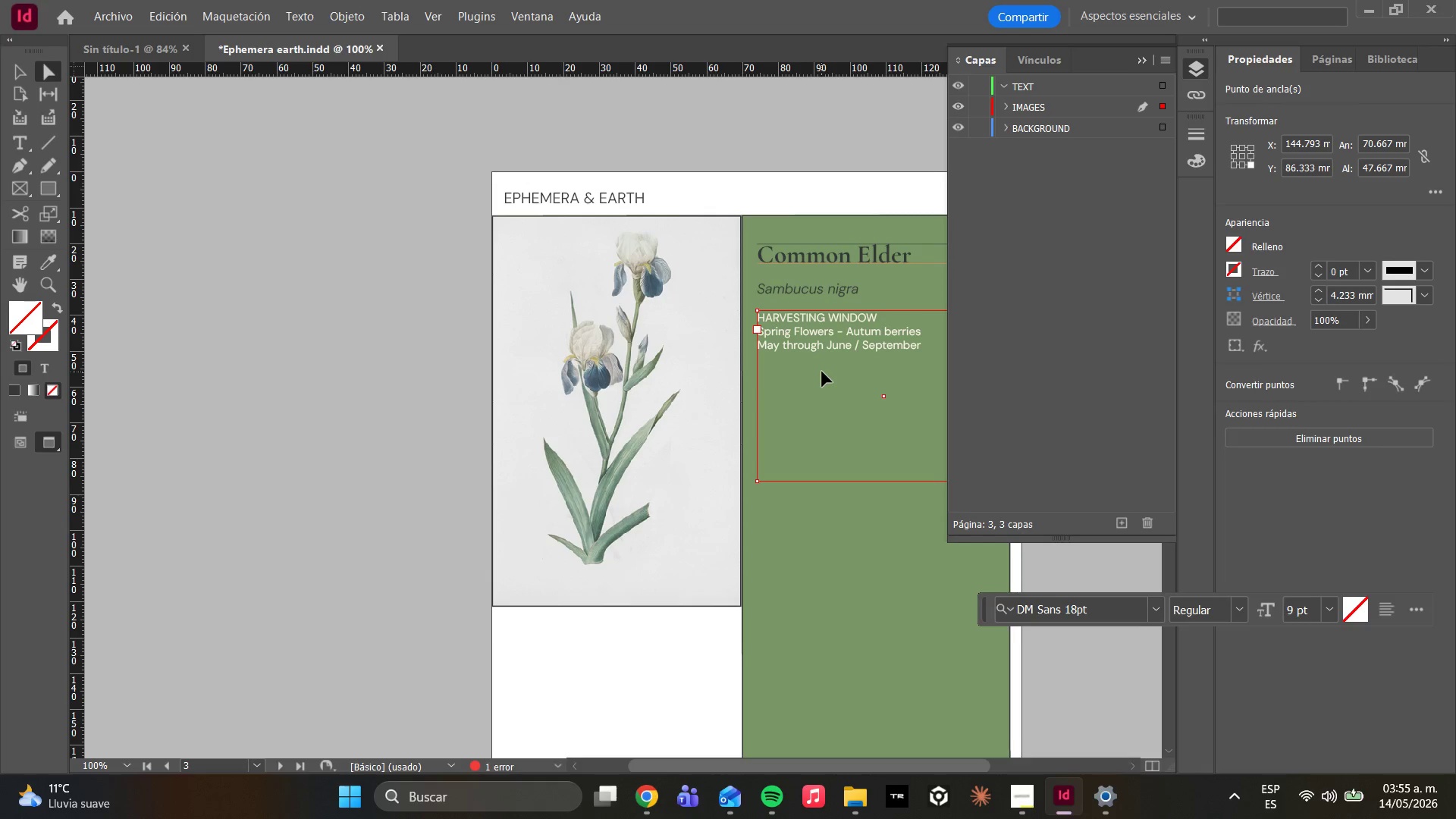 
key(Control+V)
 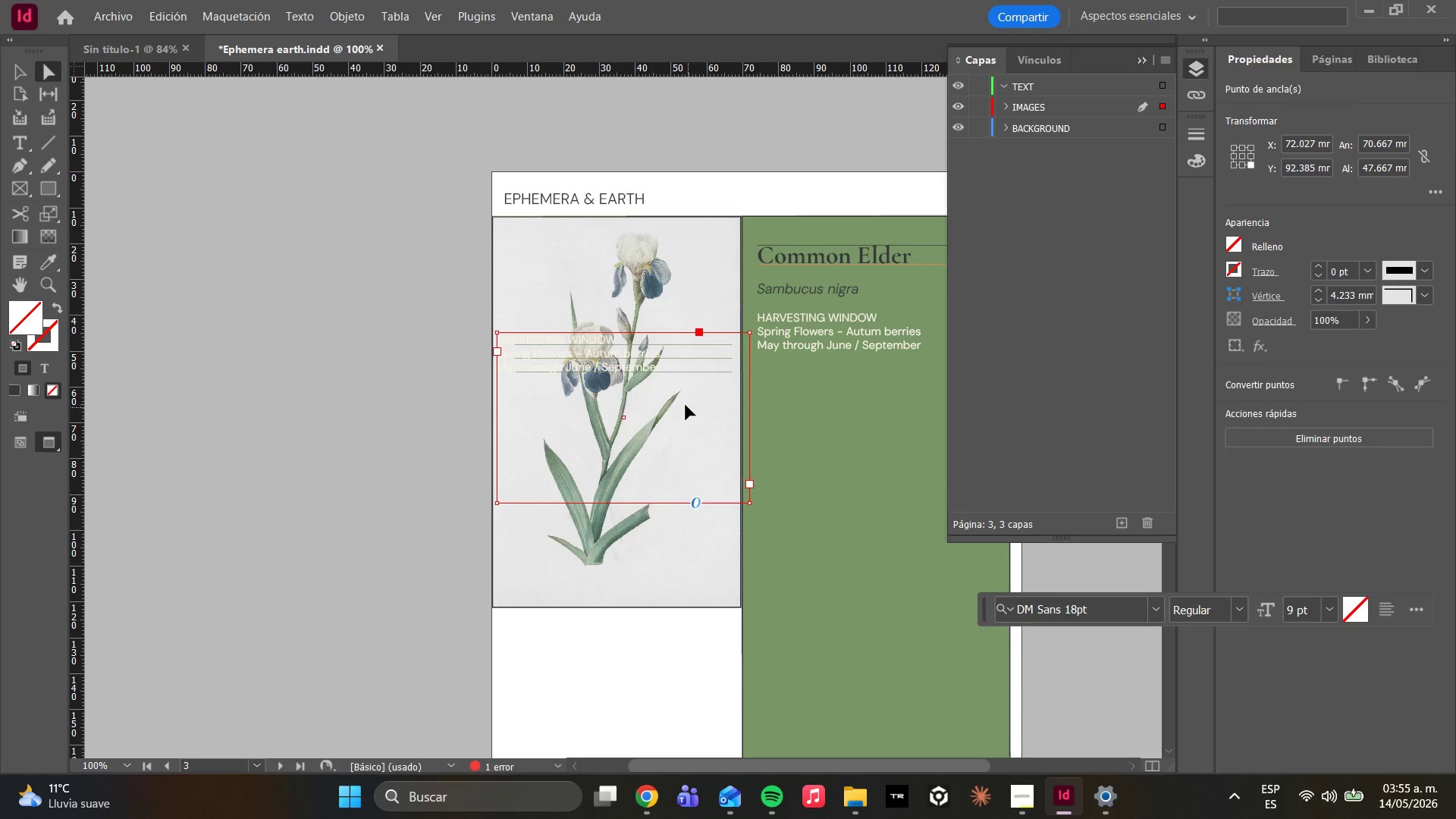 
left_click_drag(start_coordinate=[679, 393], to_coordinate=[941, 433])
 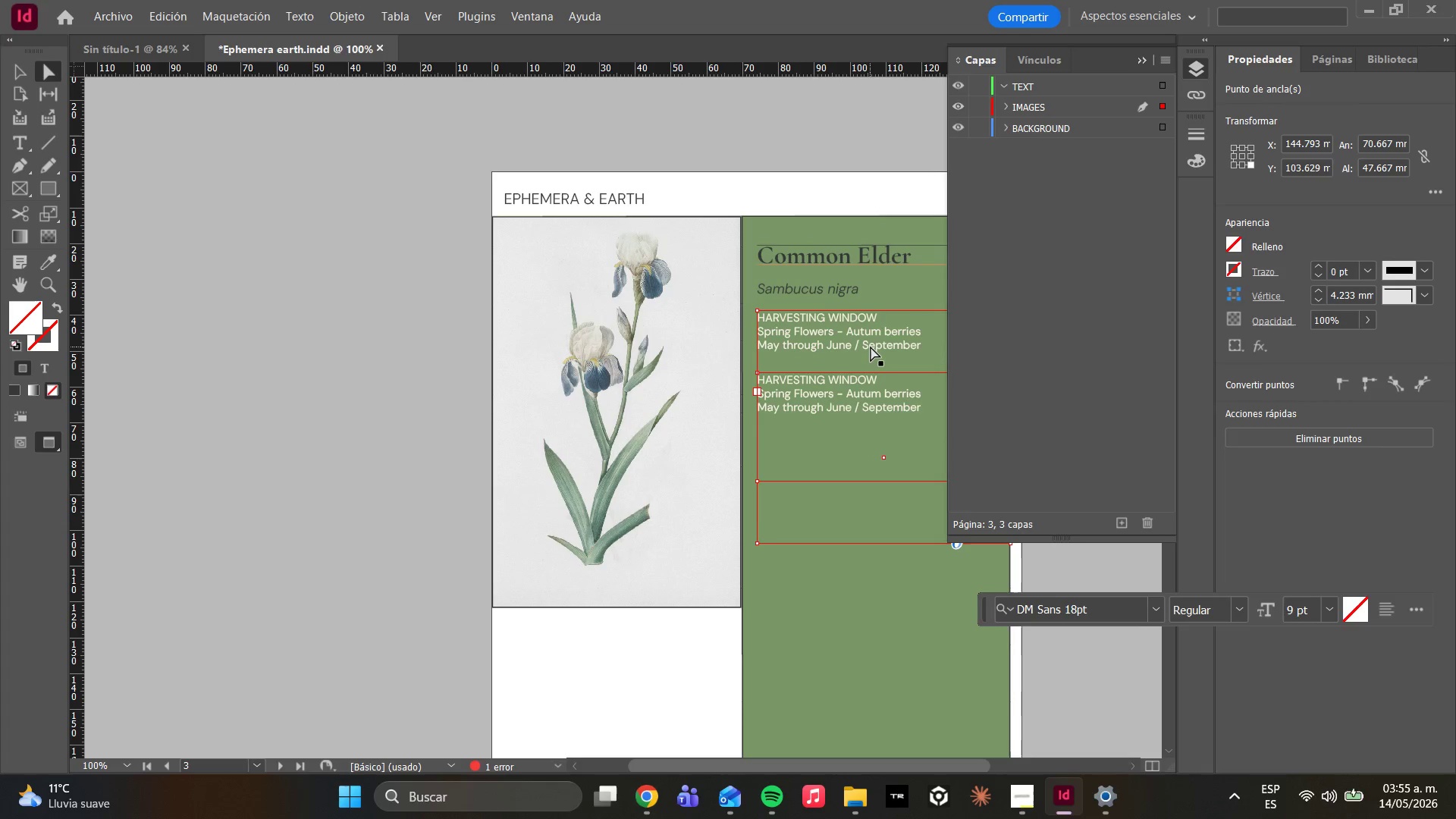 
left_click([871, 347])
 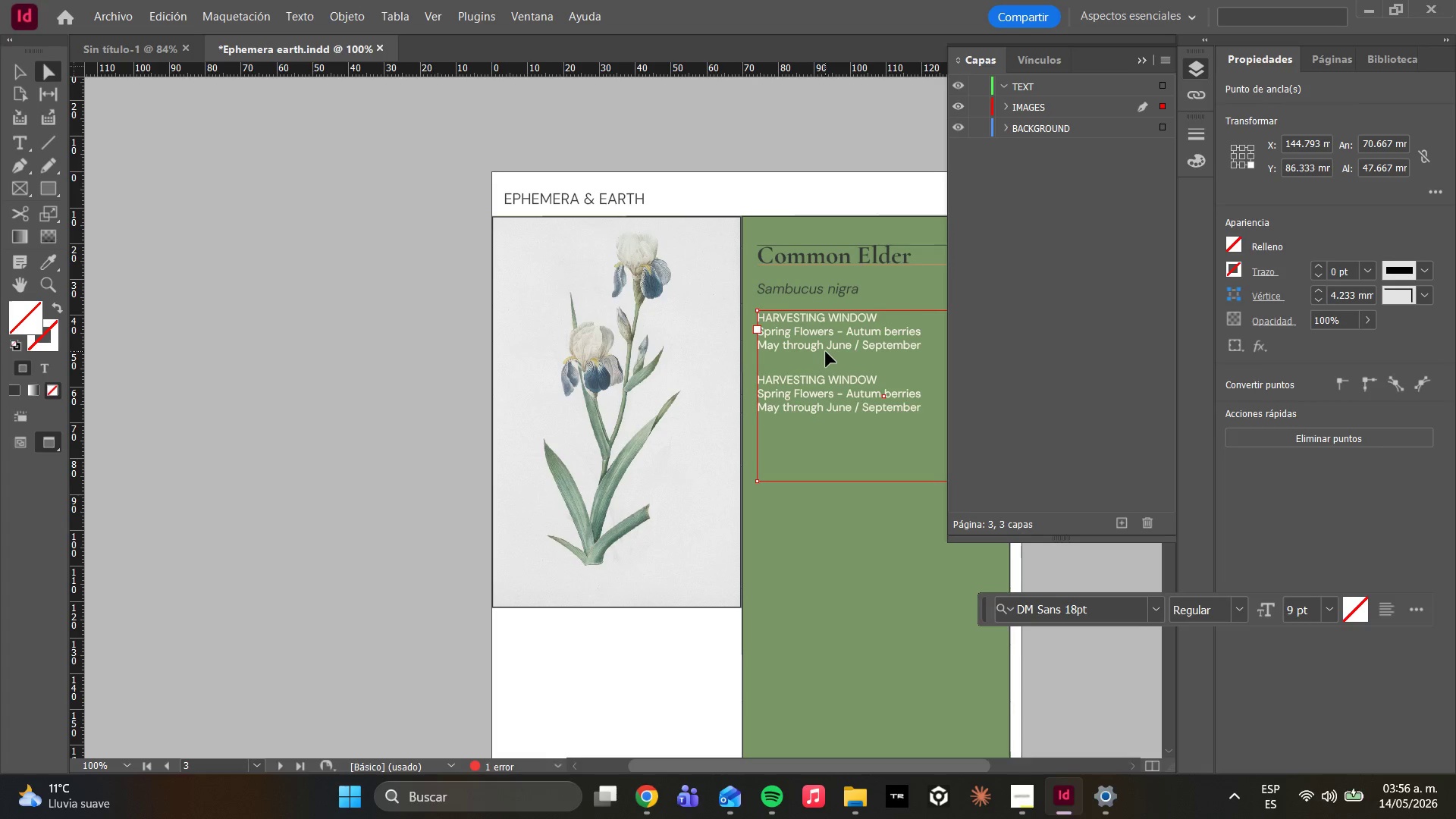 
wait(32.78)
 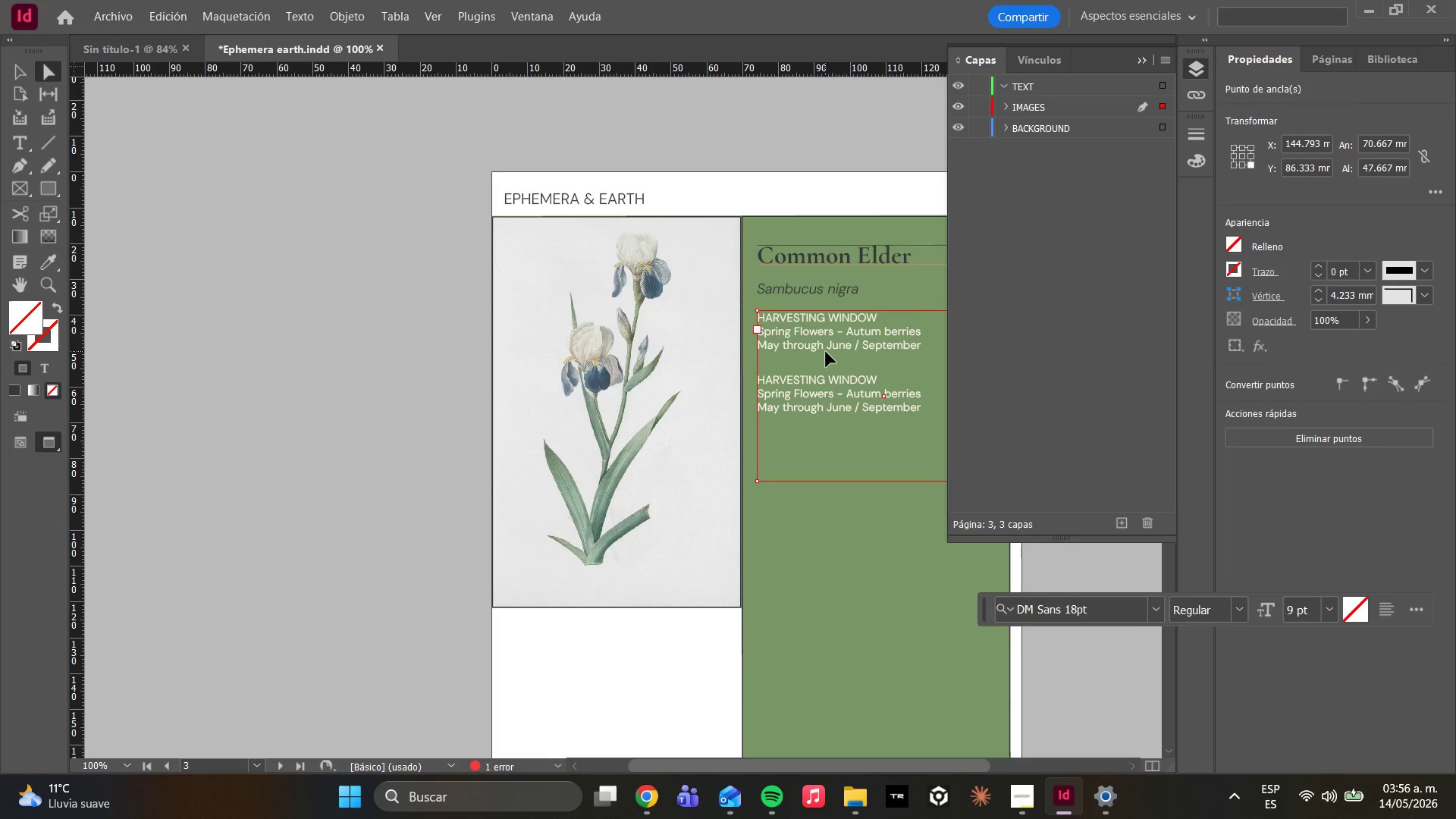 
mouse_move([739, 770])
 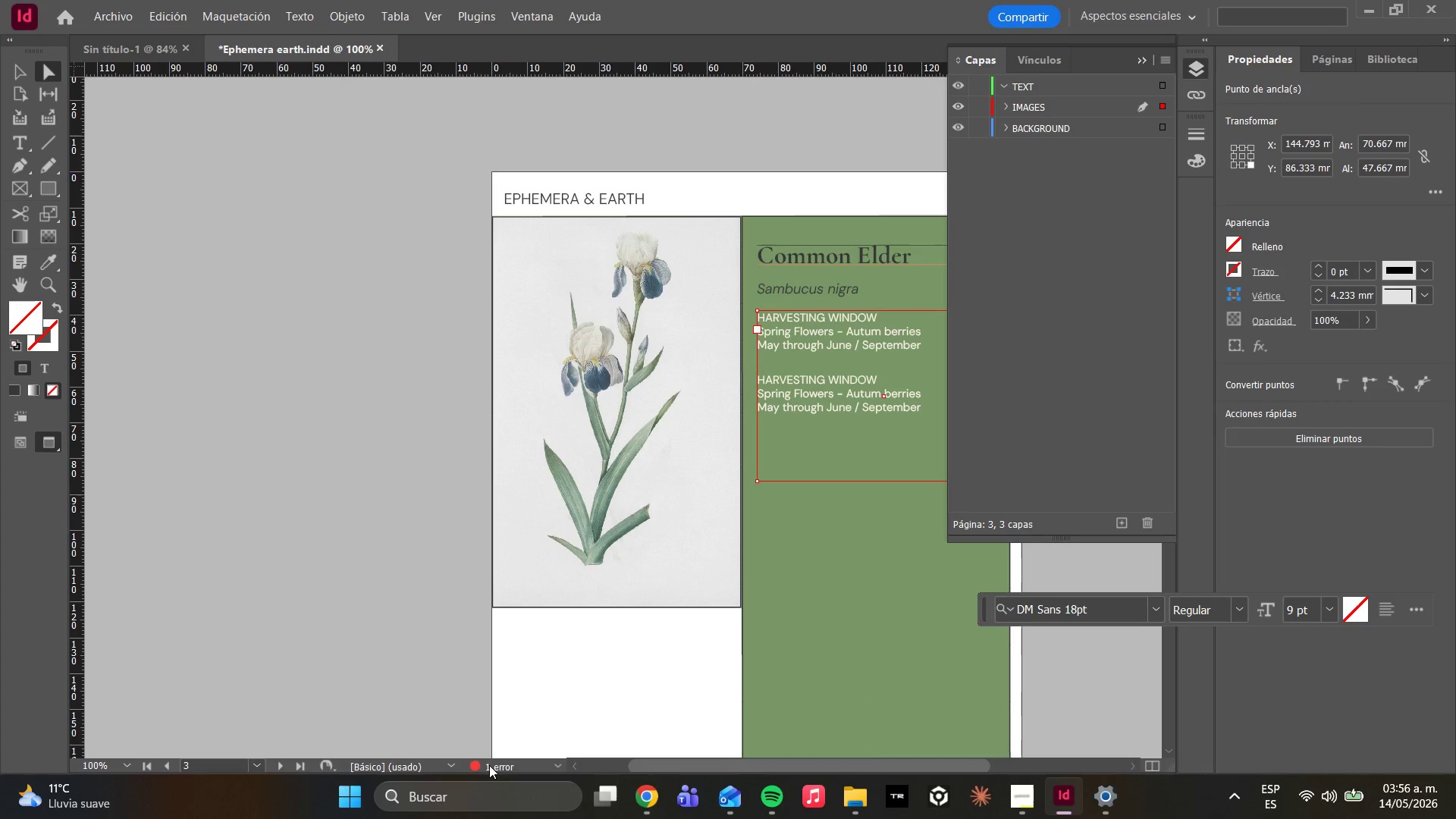 
double_click([490, 765])
 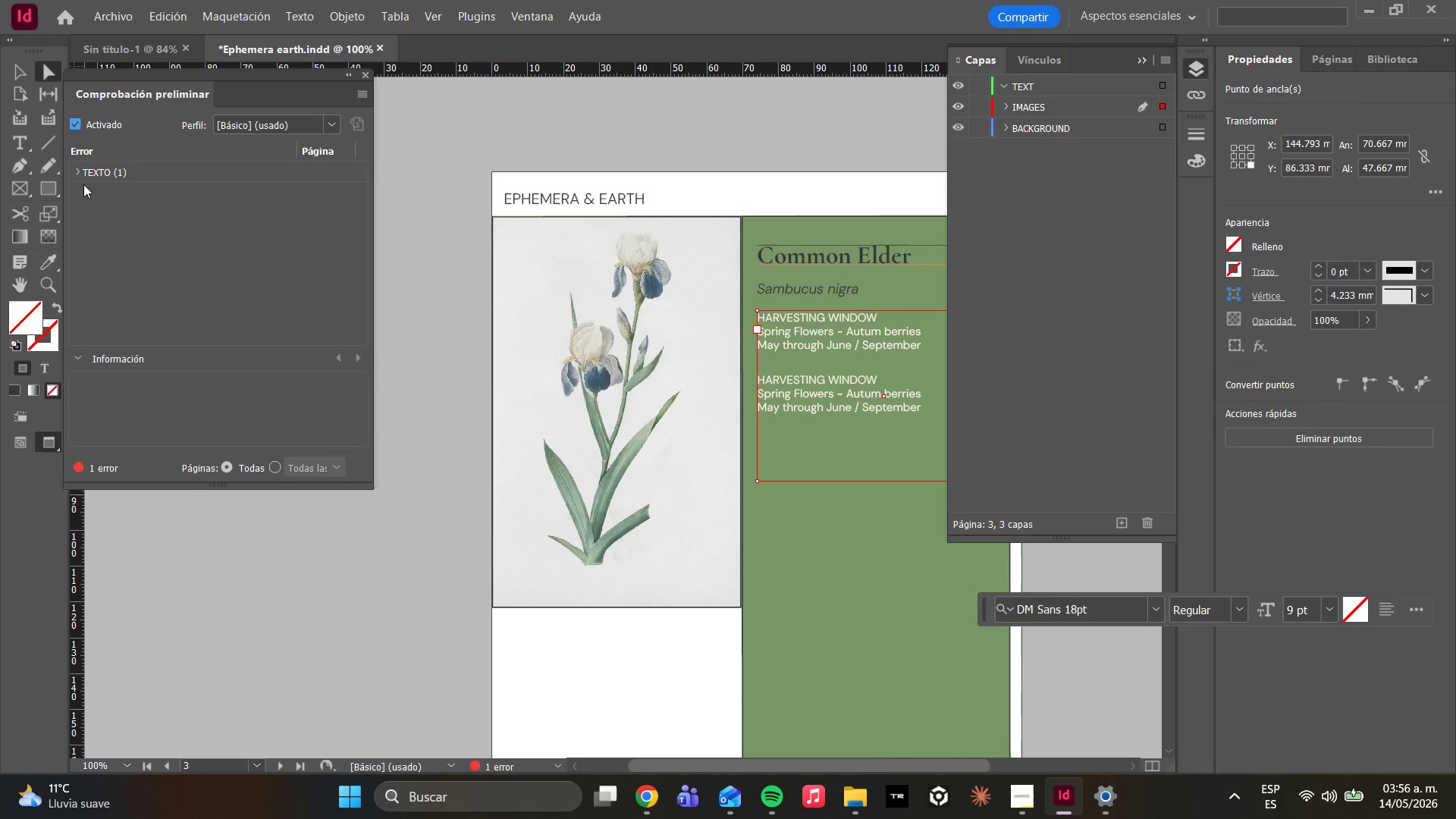 
left_click([83, 165])
 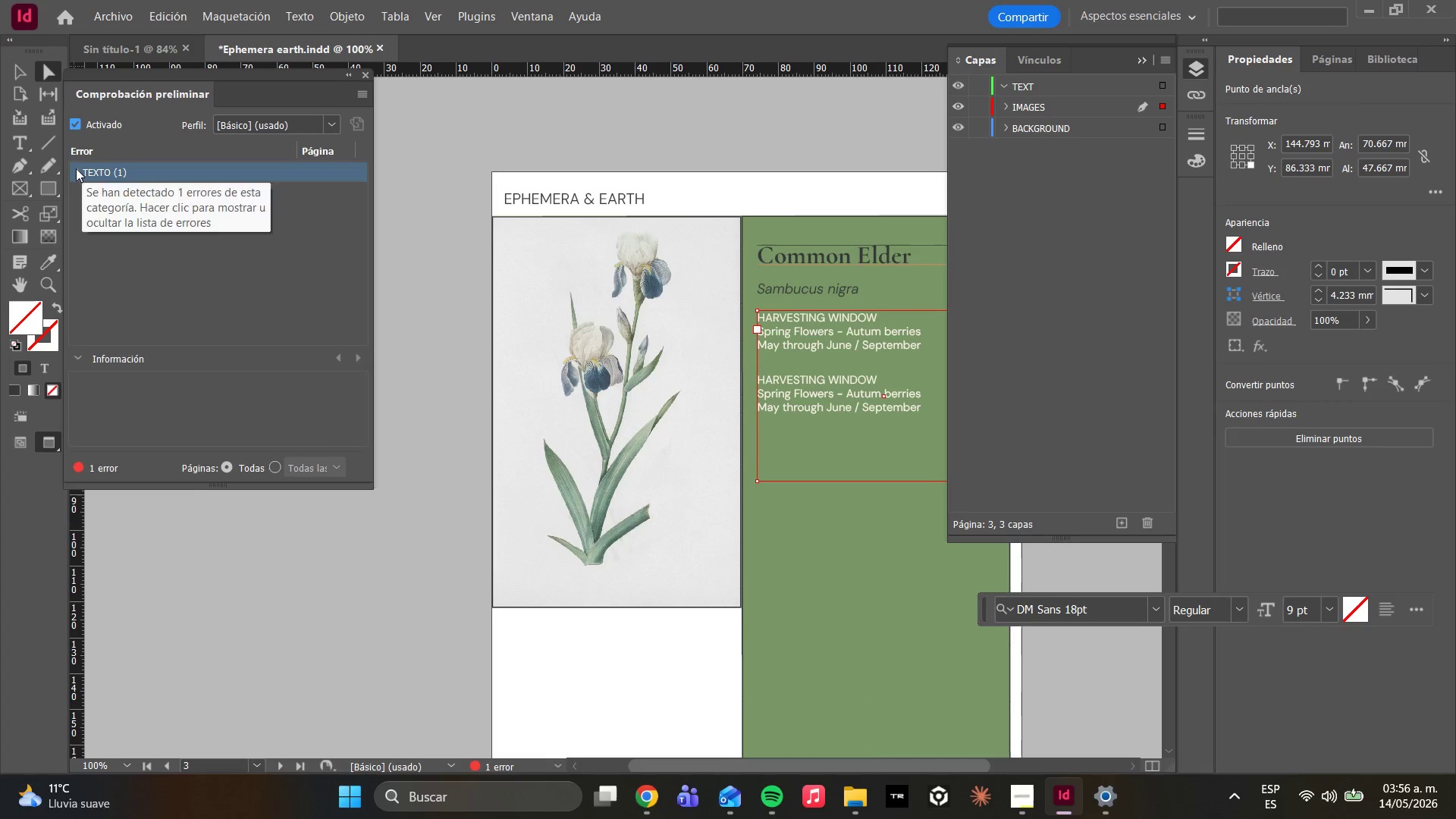 
double_click([76, 168])
 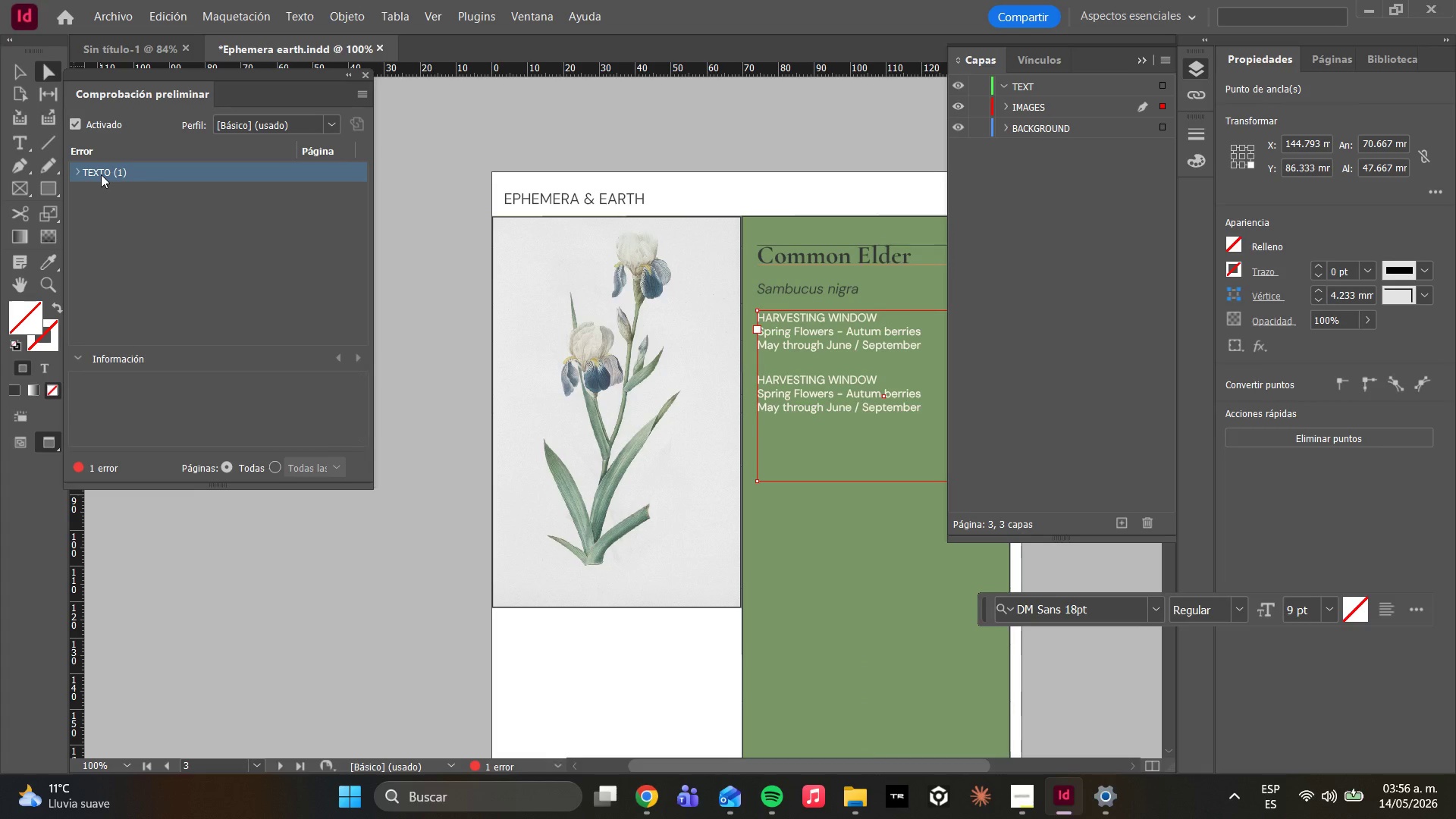 
triple_click([101, 174])
 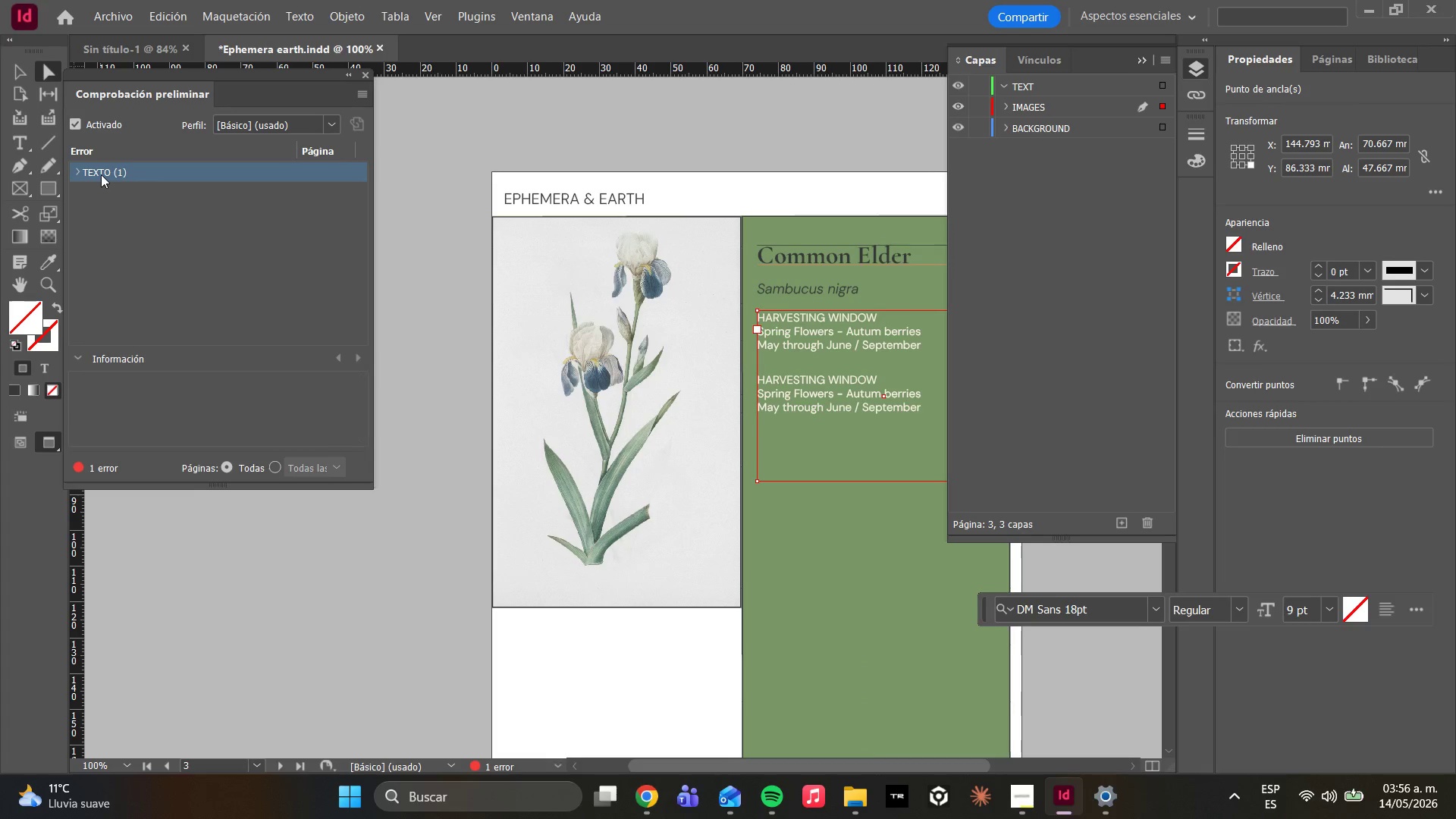 
triple_click([101, 174])
 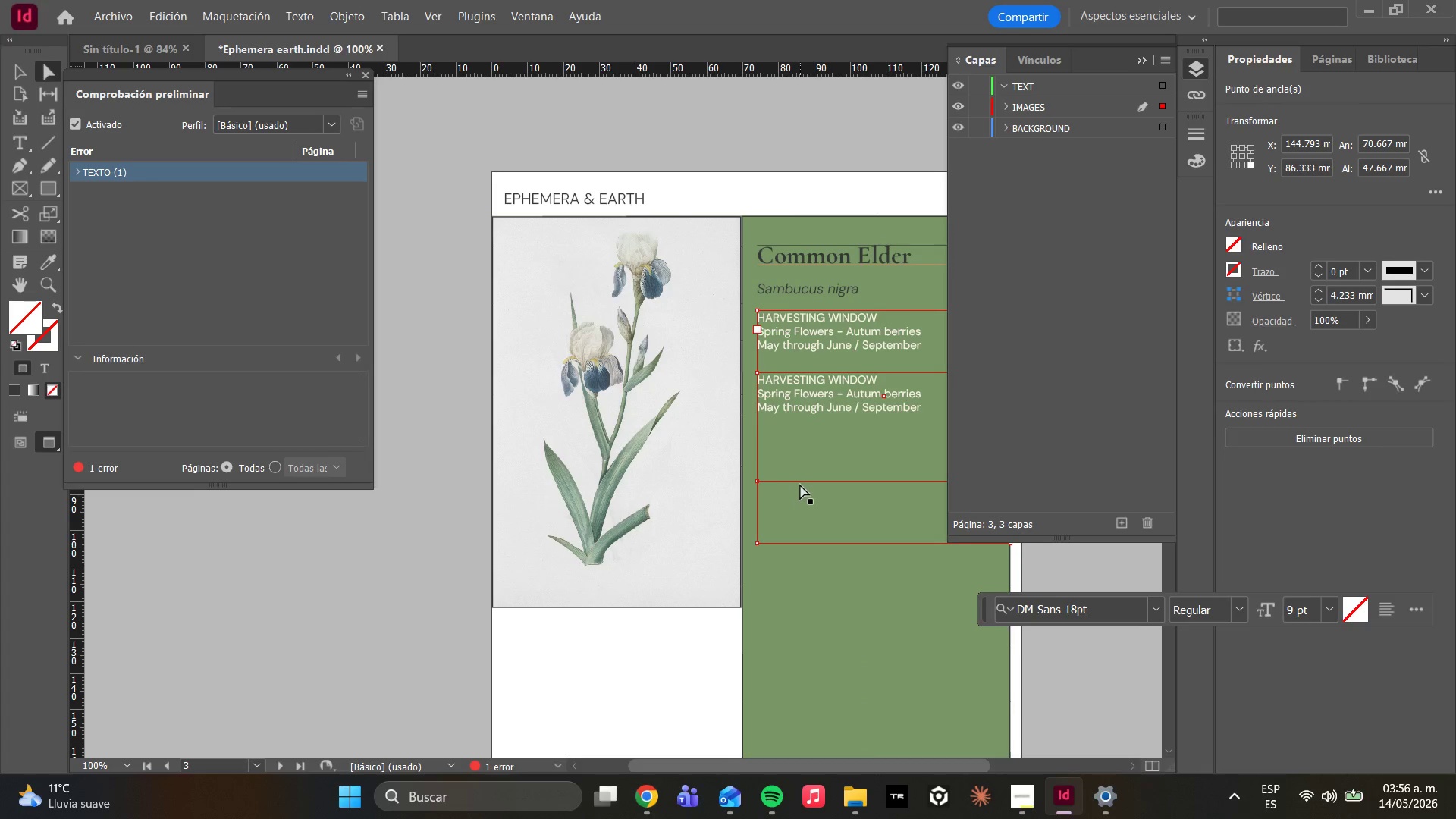 
left_click([800, 475])
 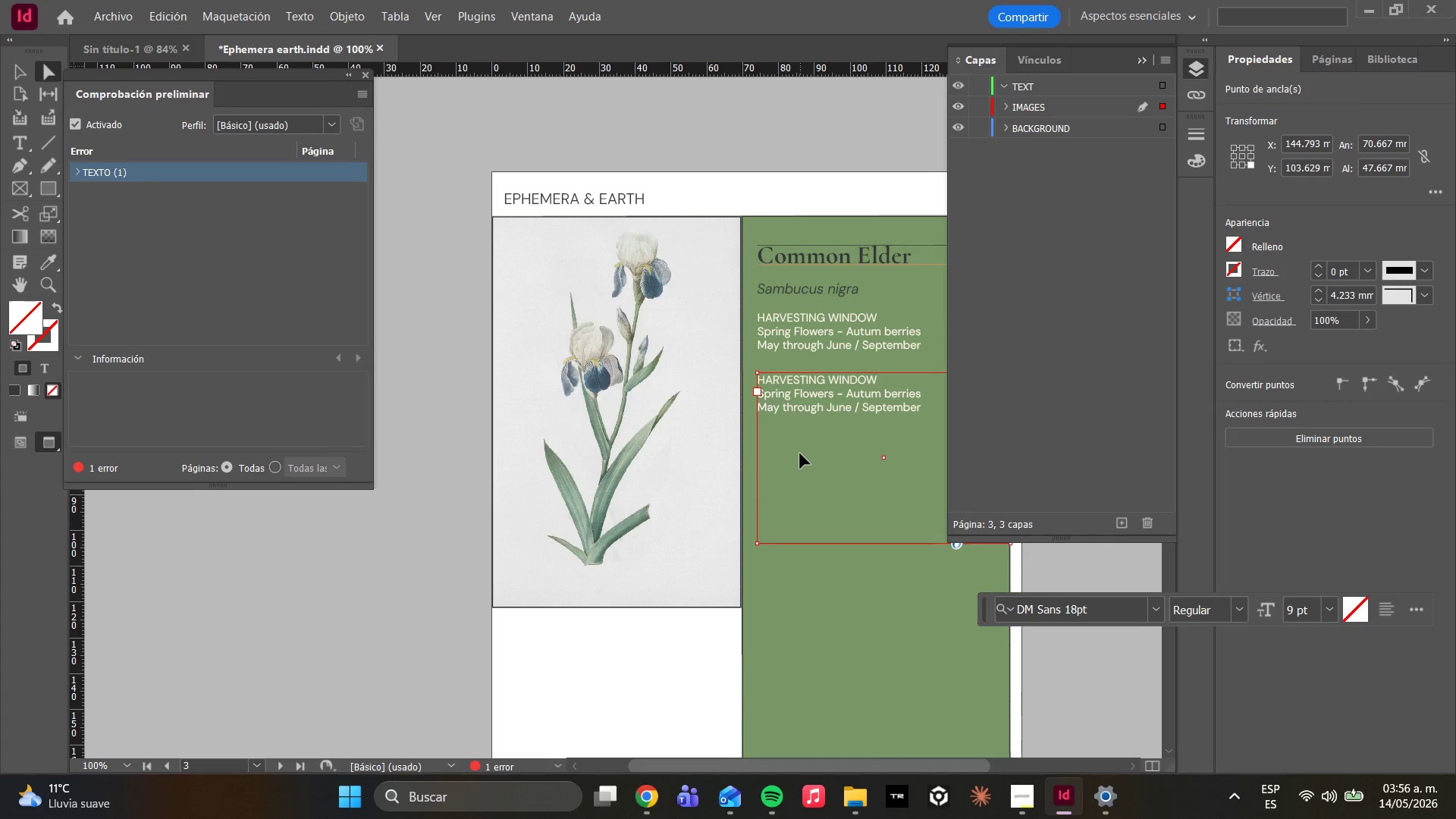 
left_click_drag(start_coordinate=[800, 453], to_coordinate=[800, 494])
 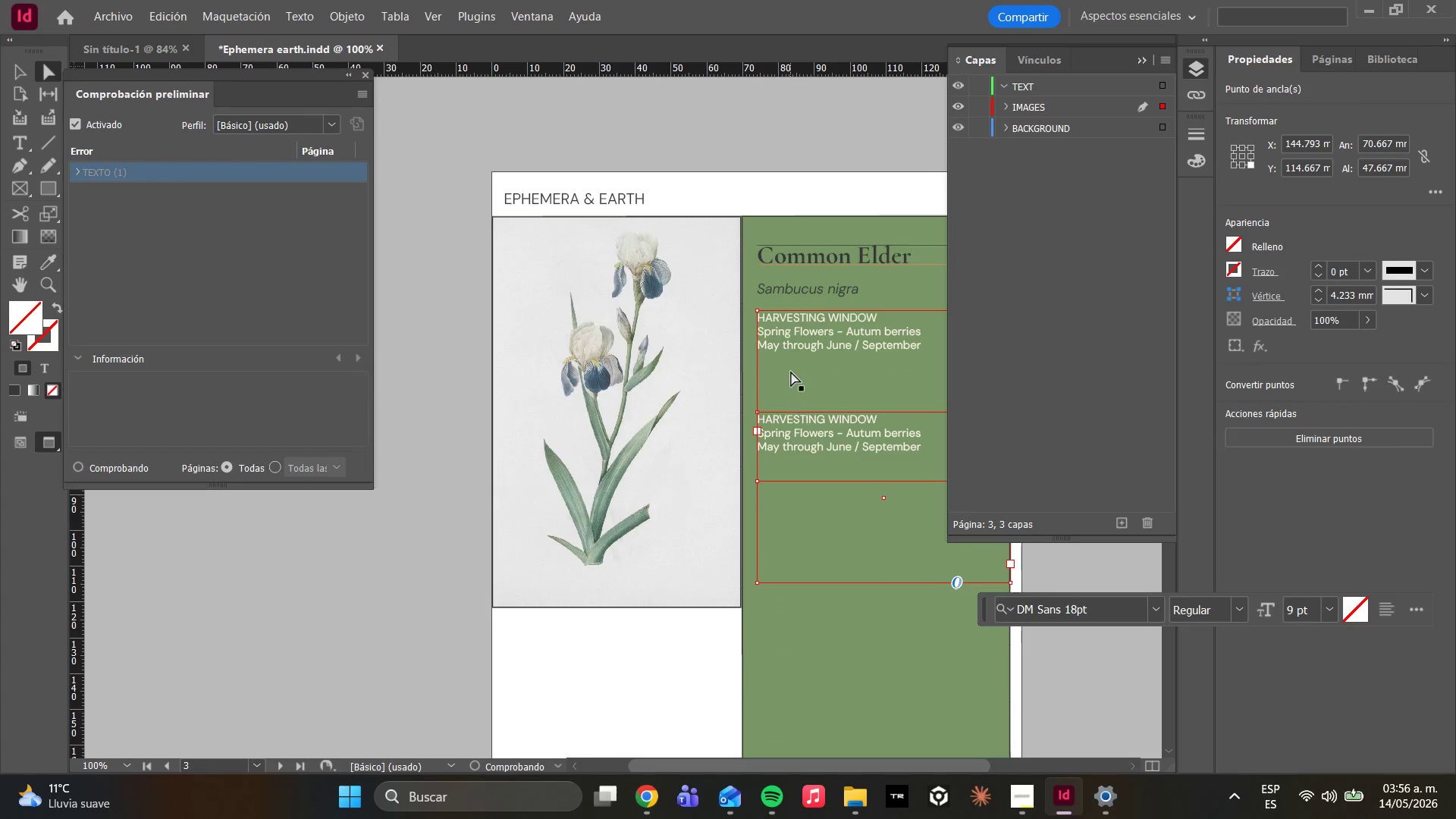 
left_click([791, 372])
 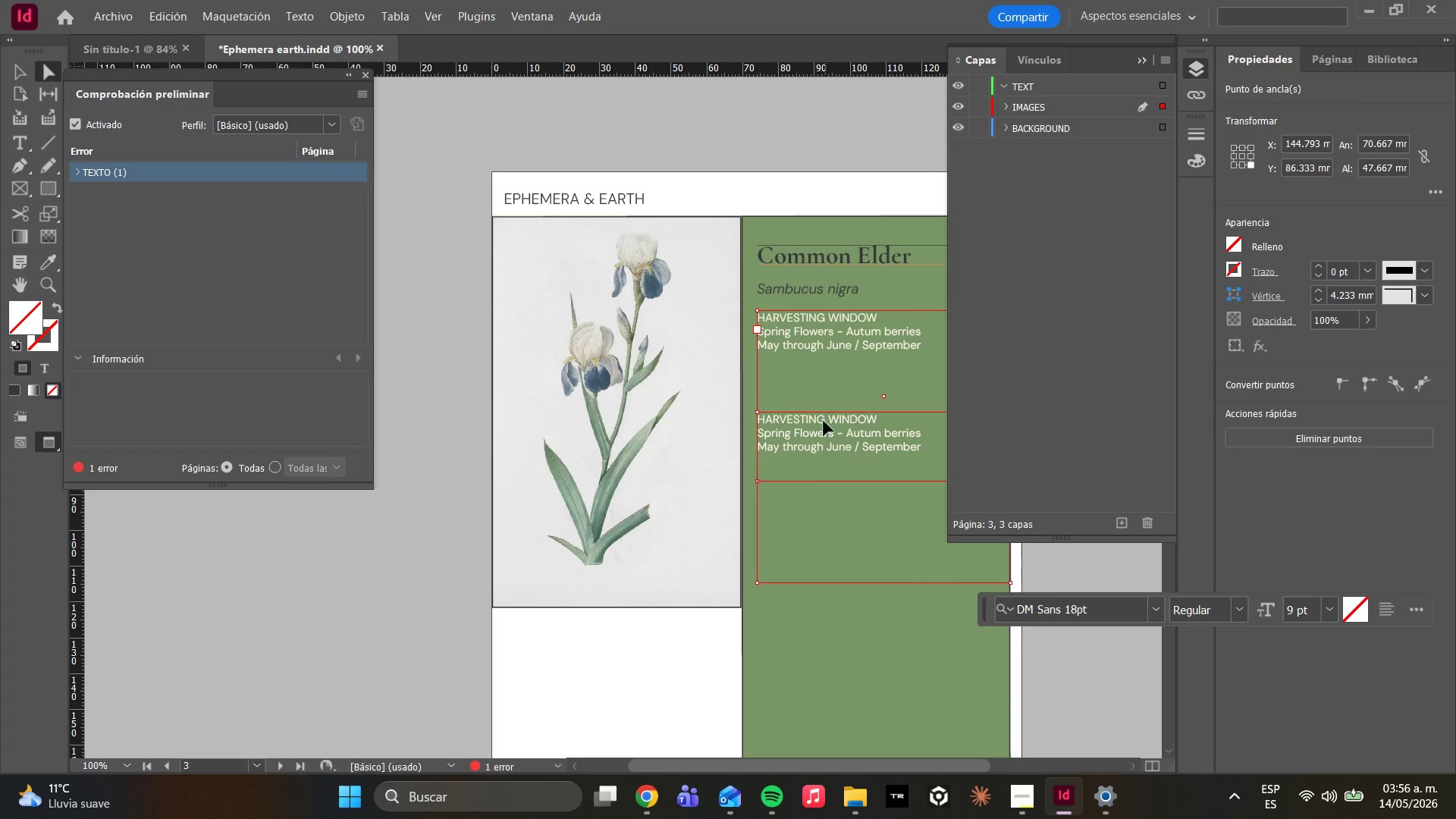 
left_click_drag(start_coordinate=[811, 465], to_coordinate=[811, 537])
 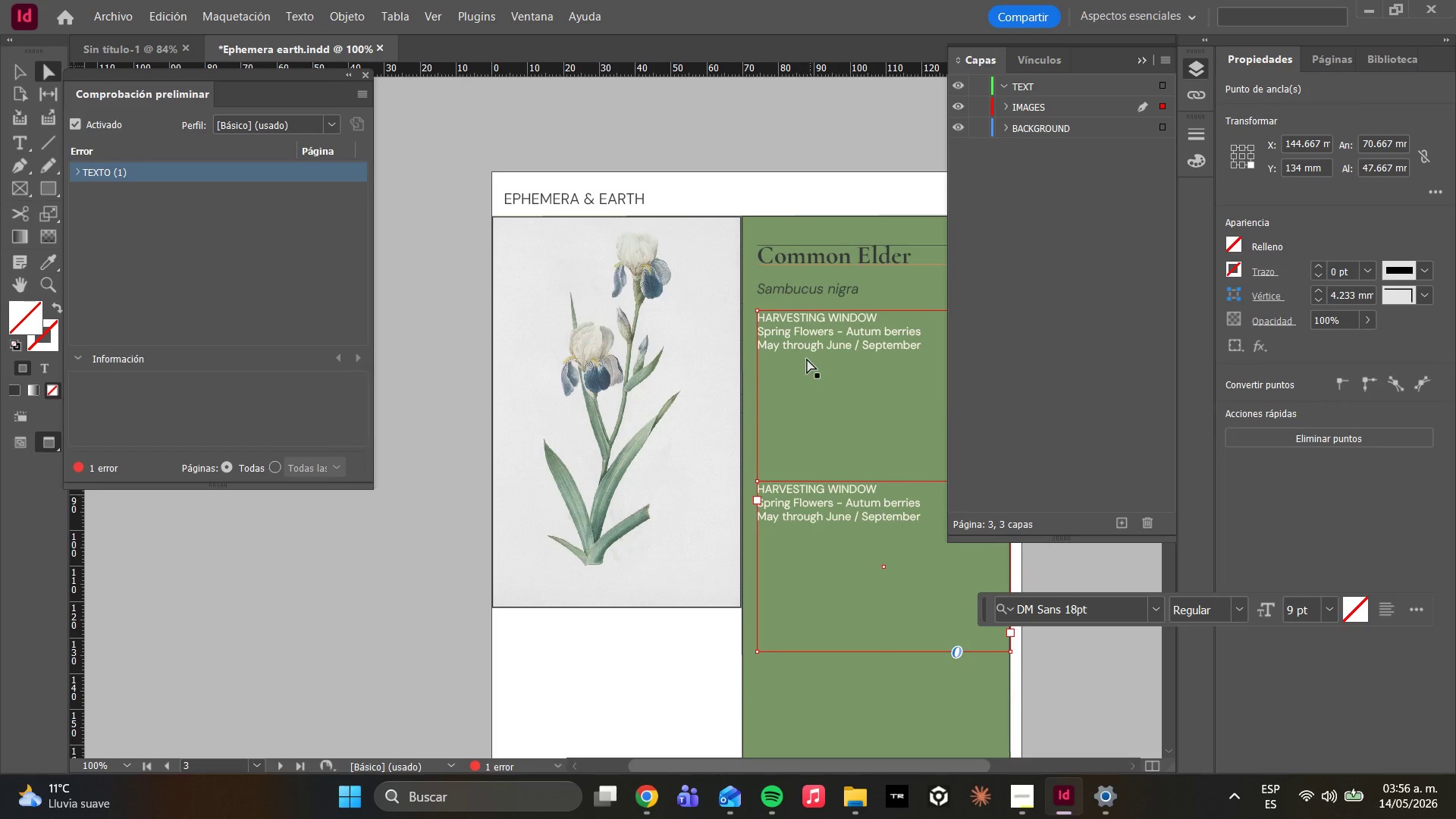 
left_click([805, 353])
 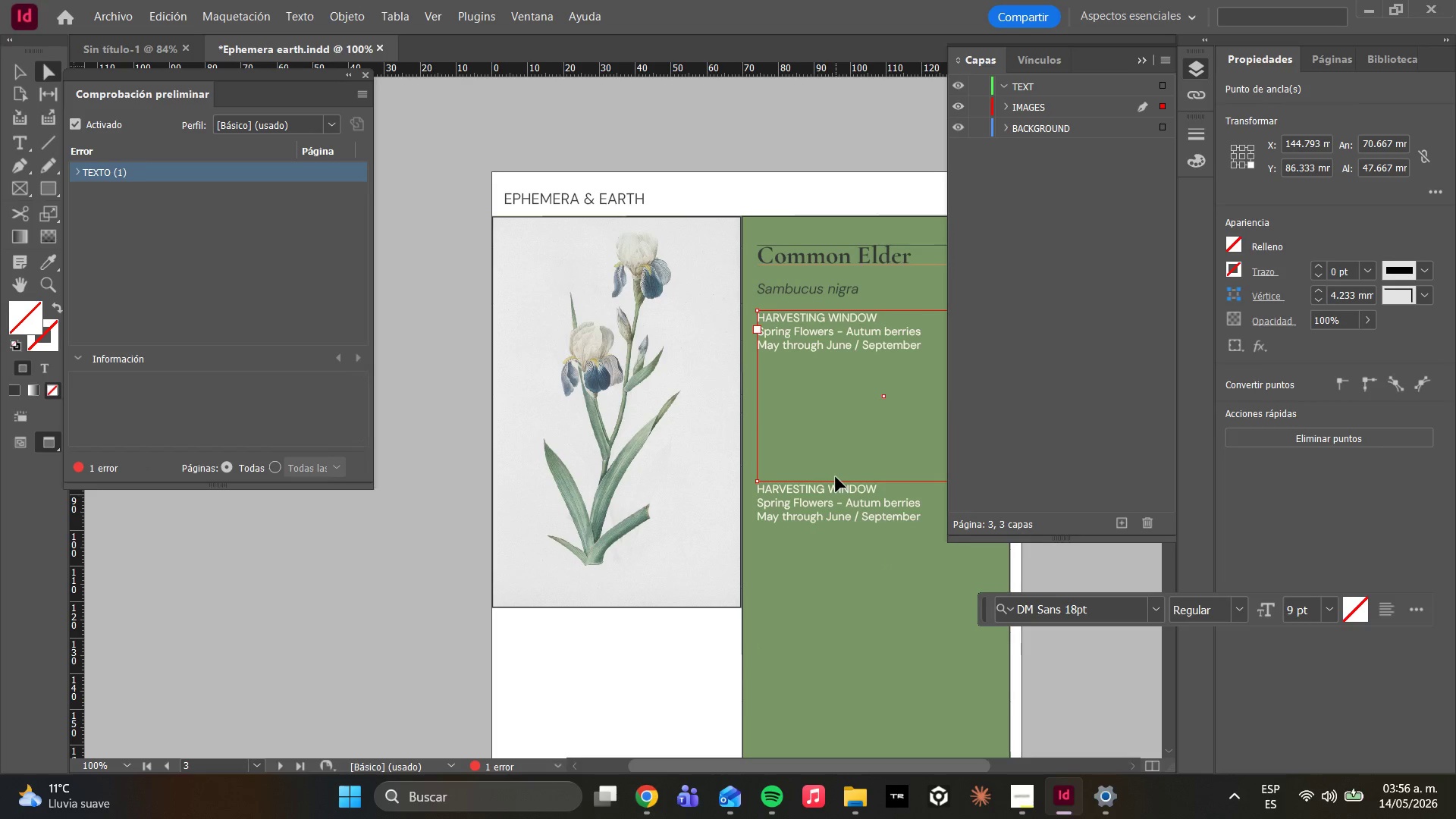 
left_click([835, 514])
 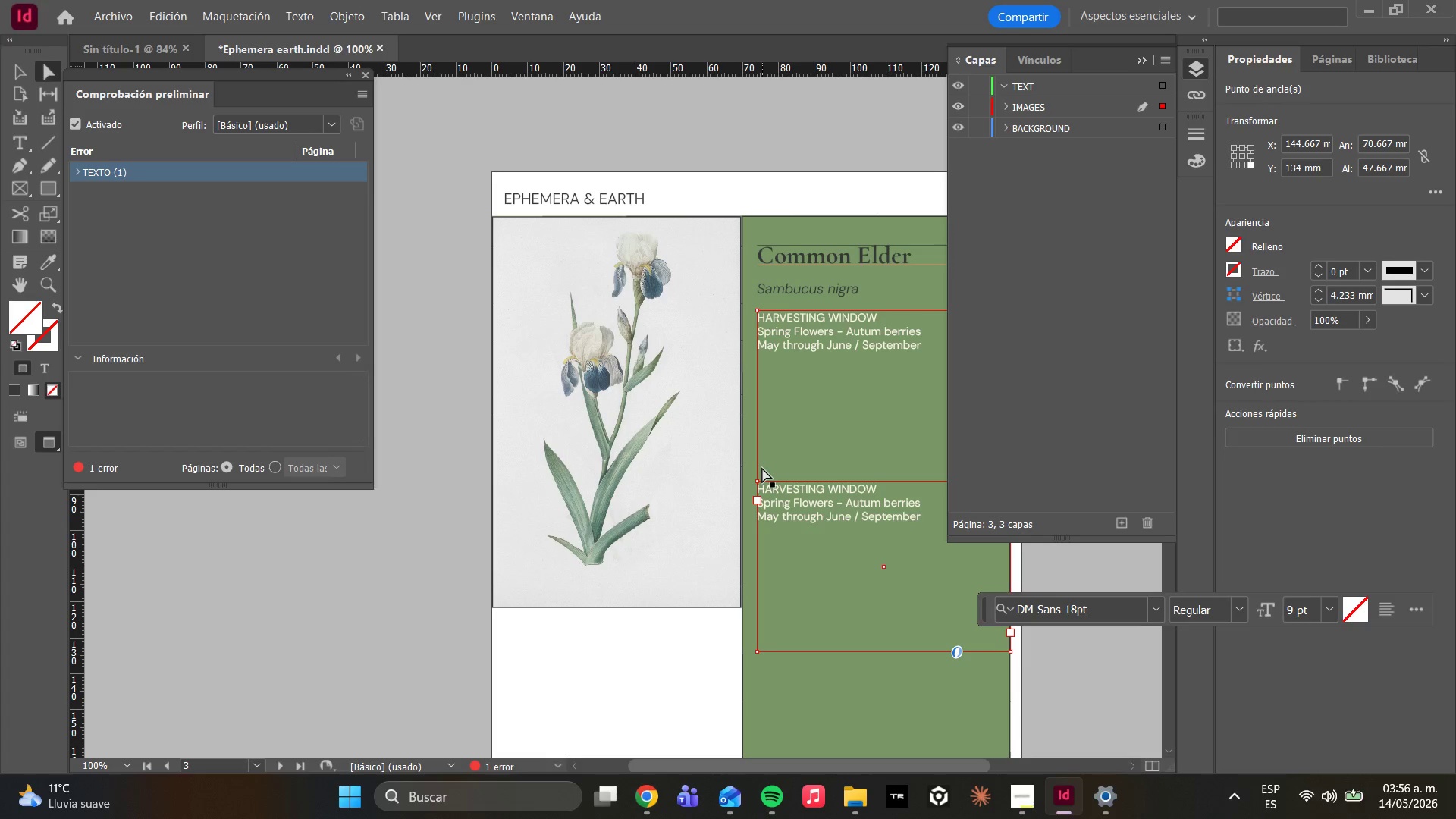 
wait(17.36)
 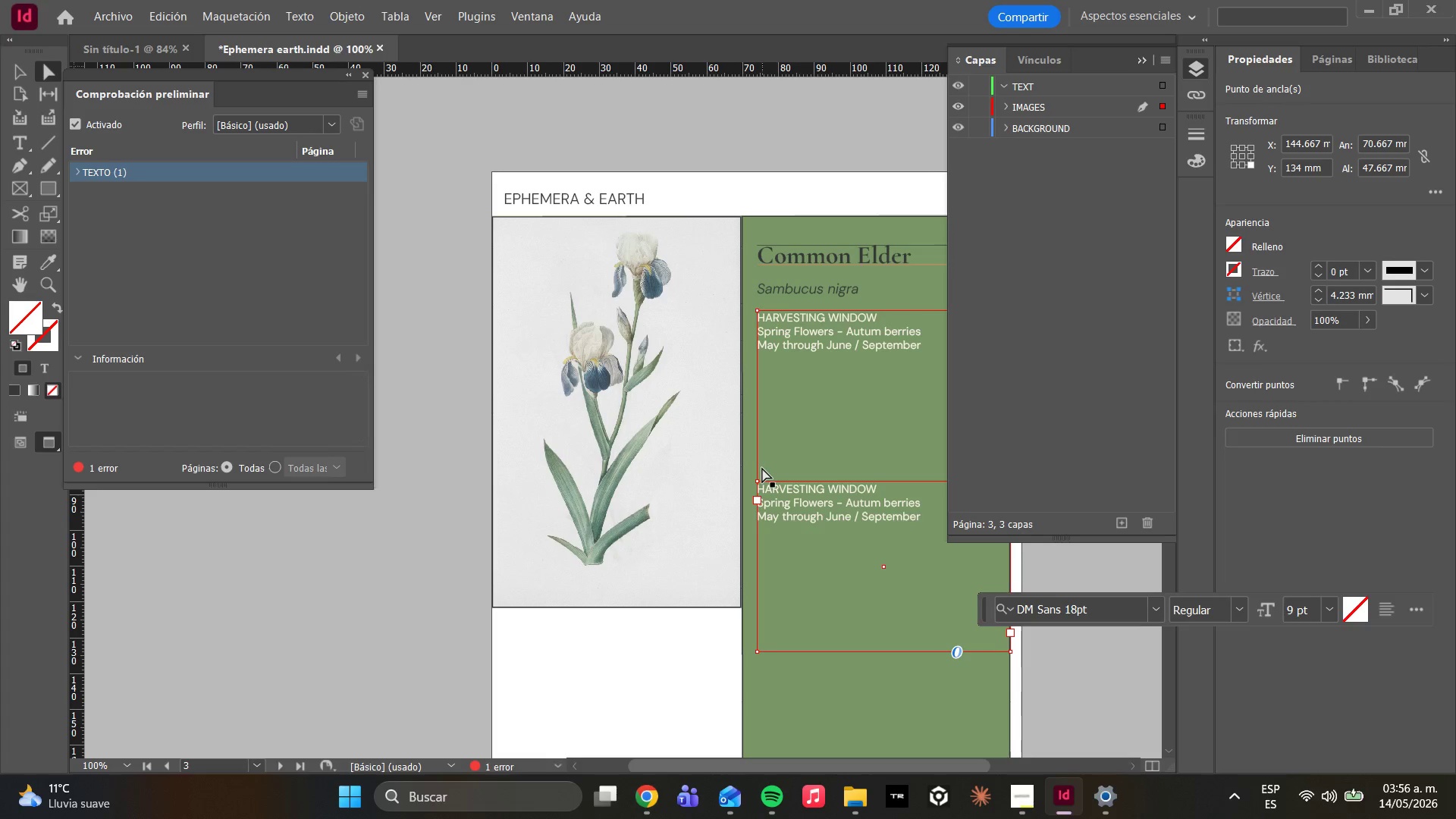 
double_click([793, 538])
 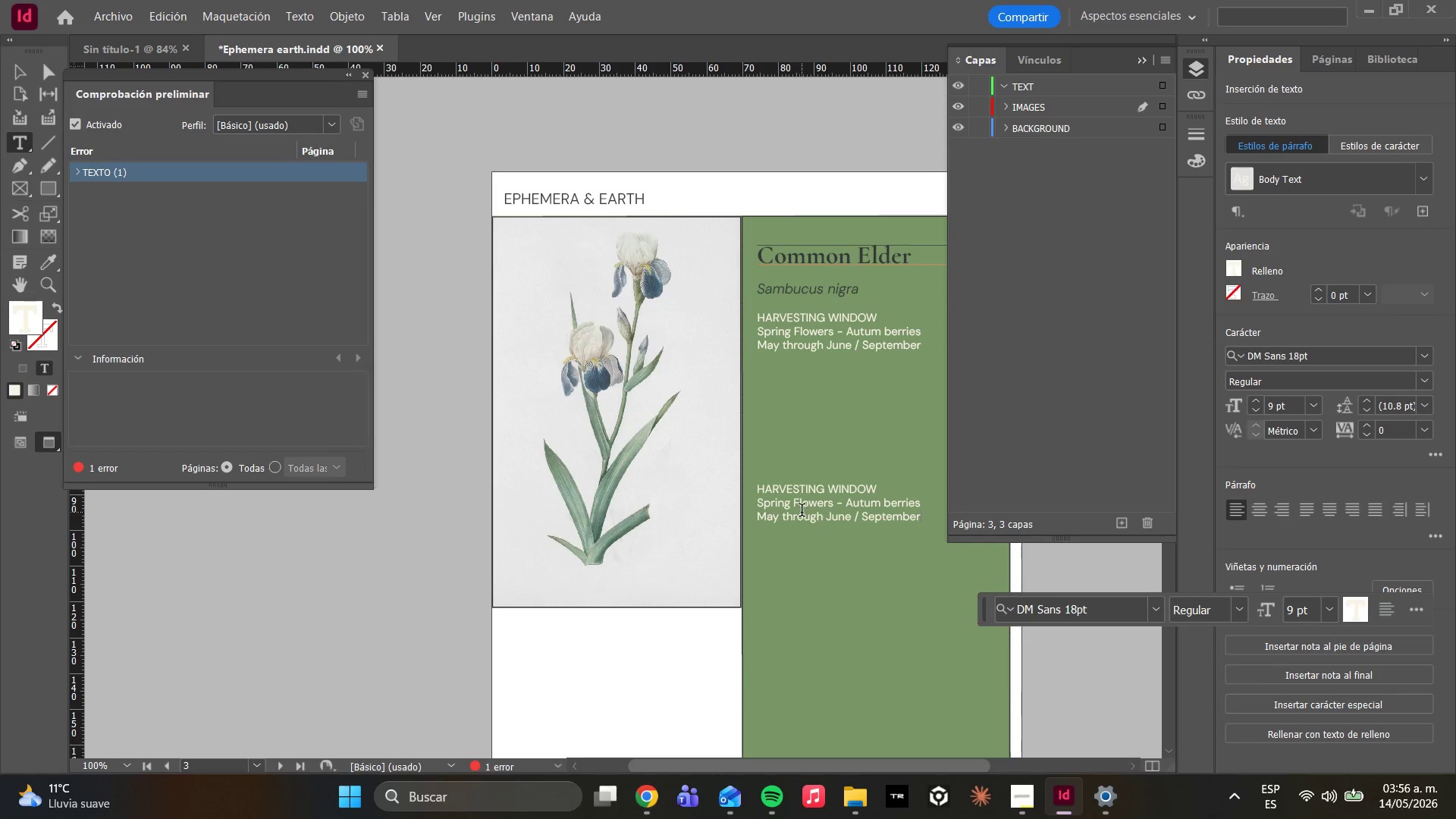 
left_click([802, 512])
 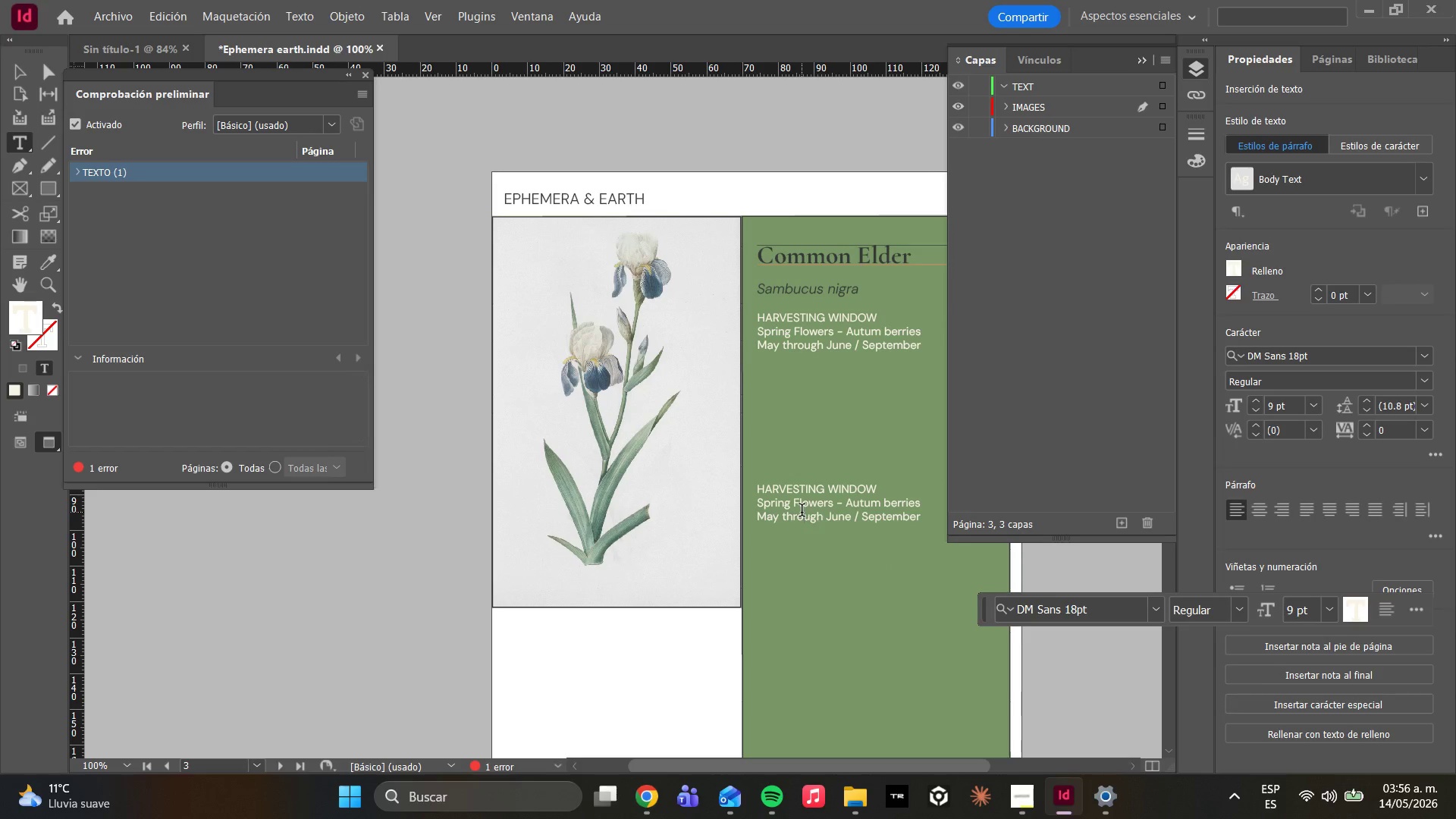 
key(Control+A)
 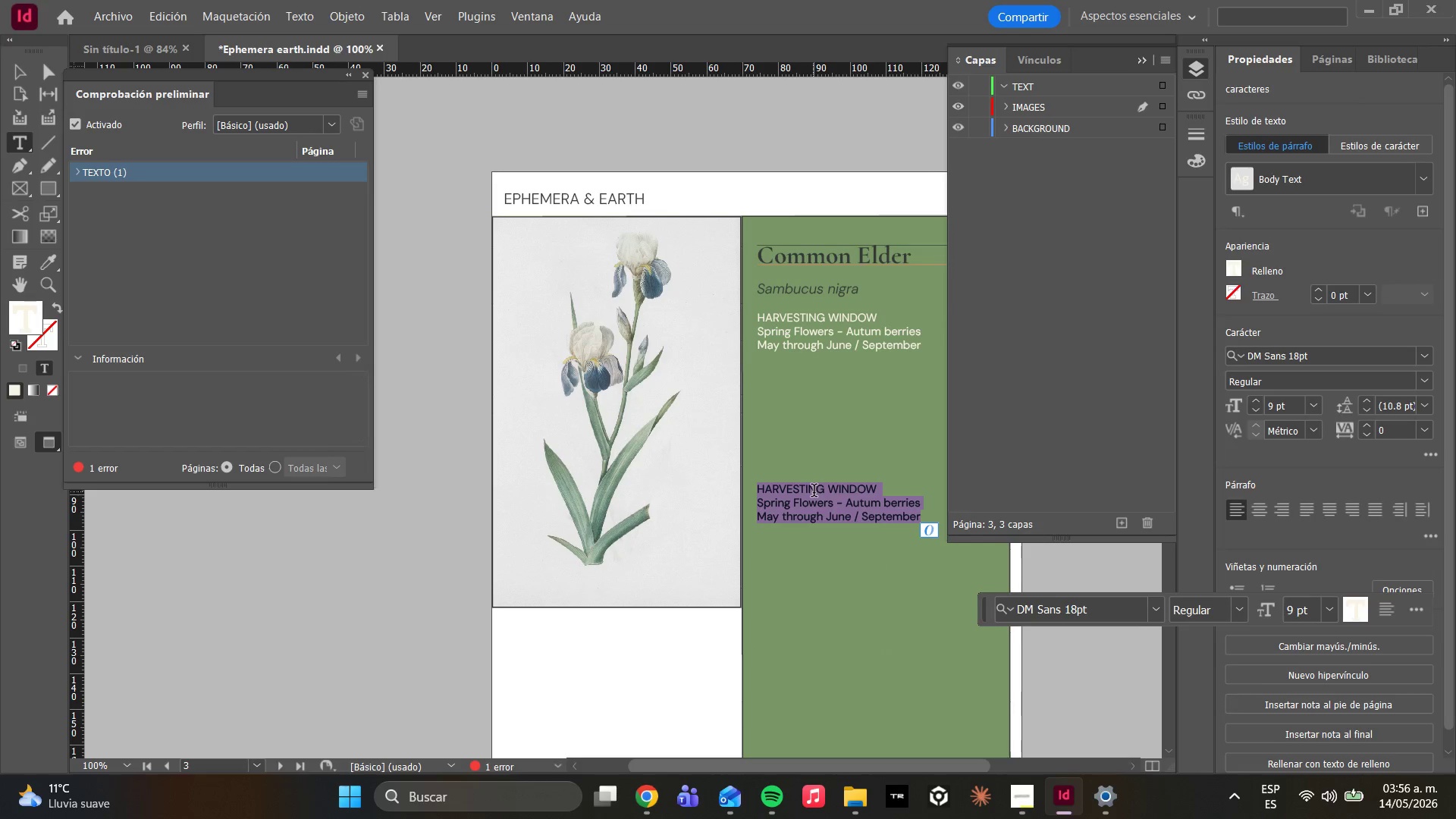 
wait(7.97)
 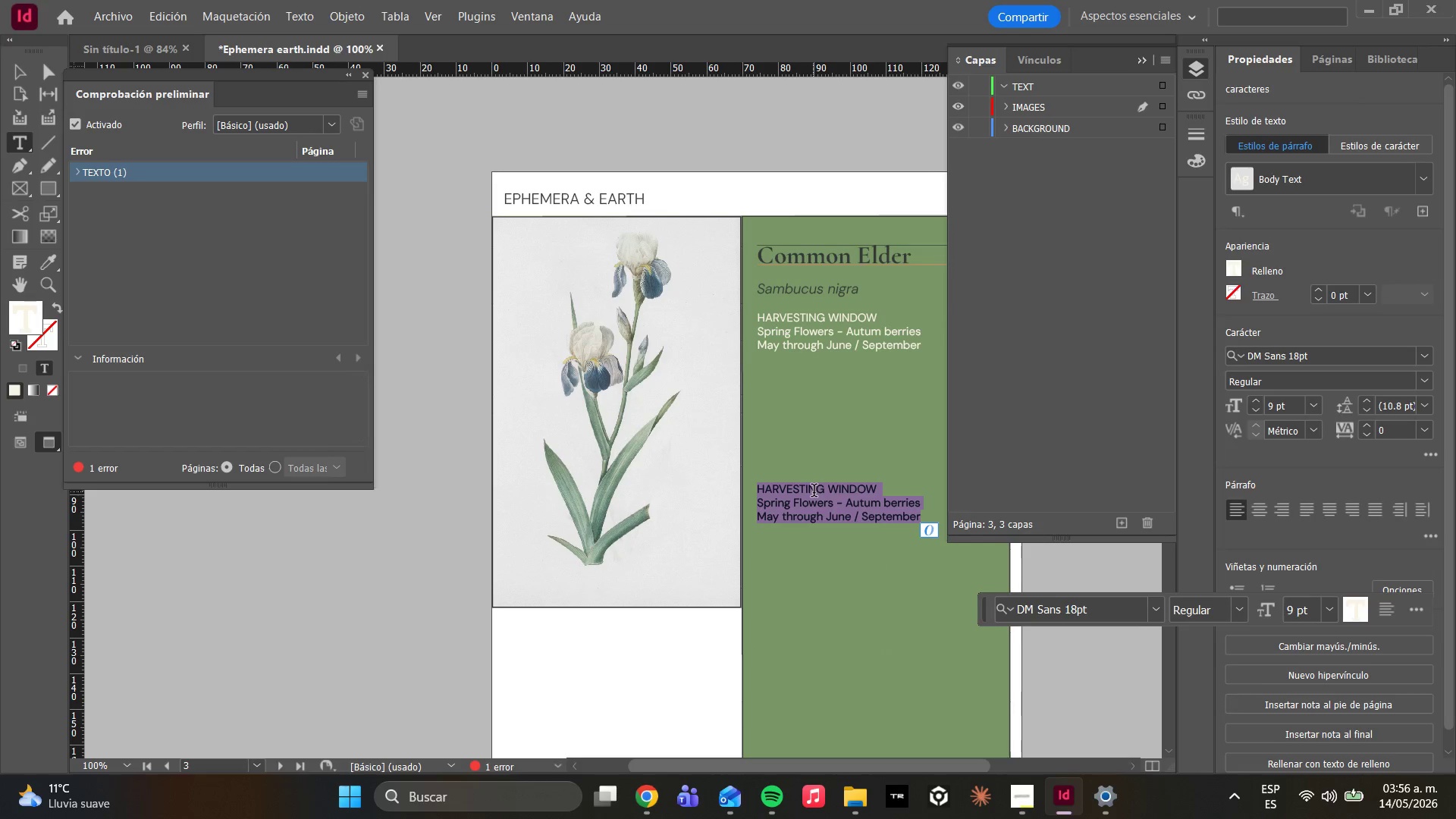 
type(The elder is one of )
 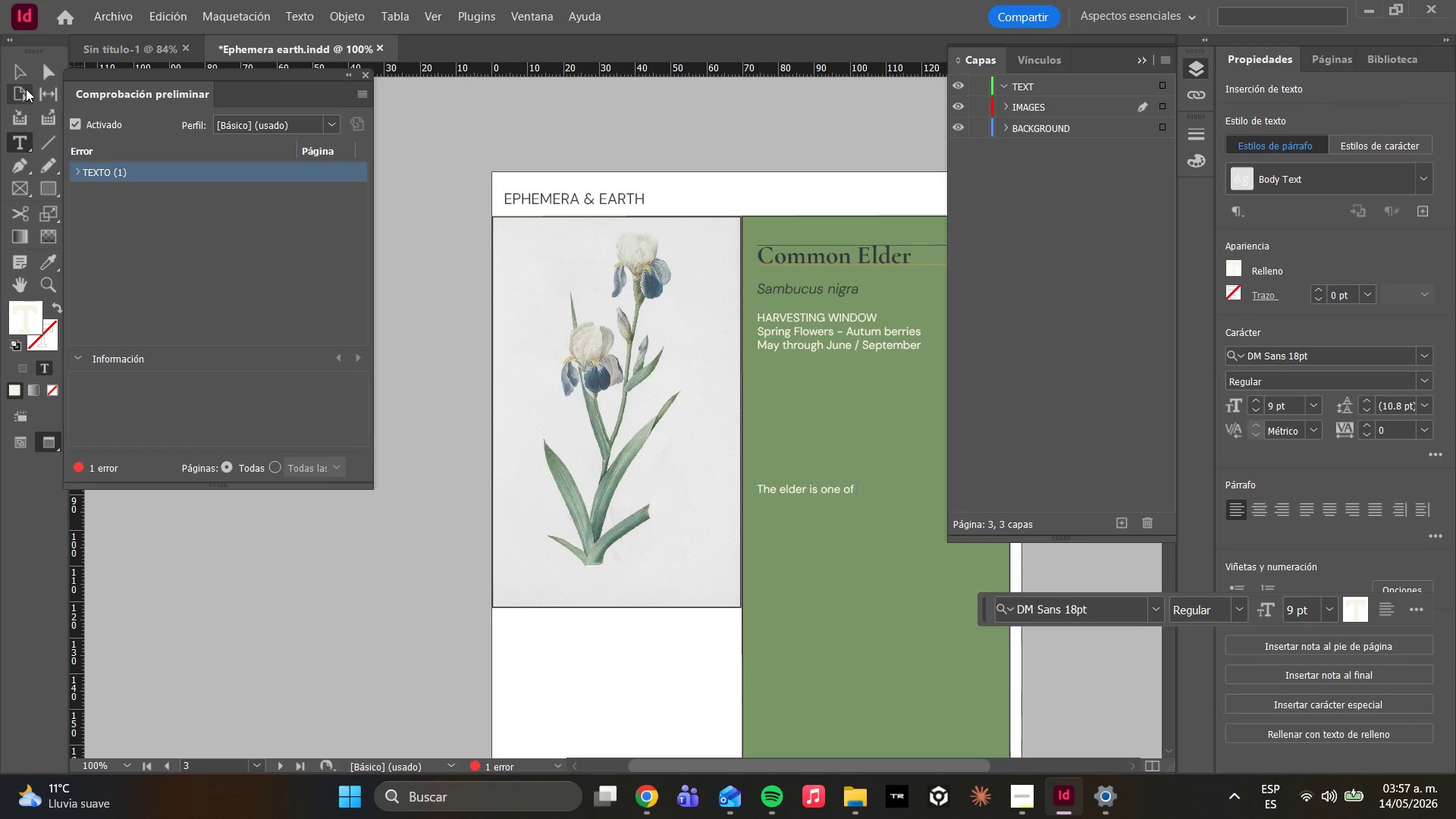 
left_click([48, 79])
 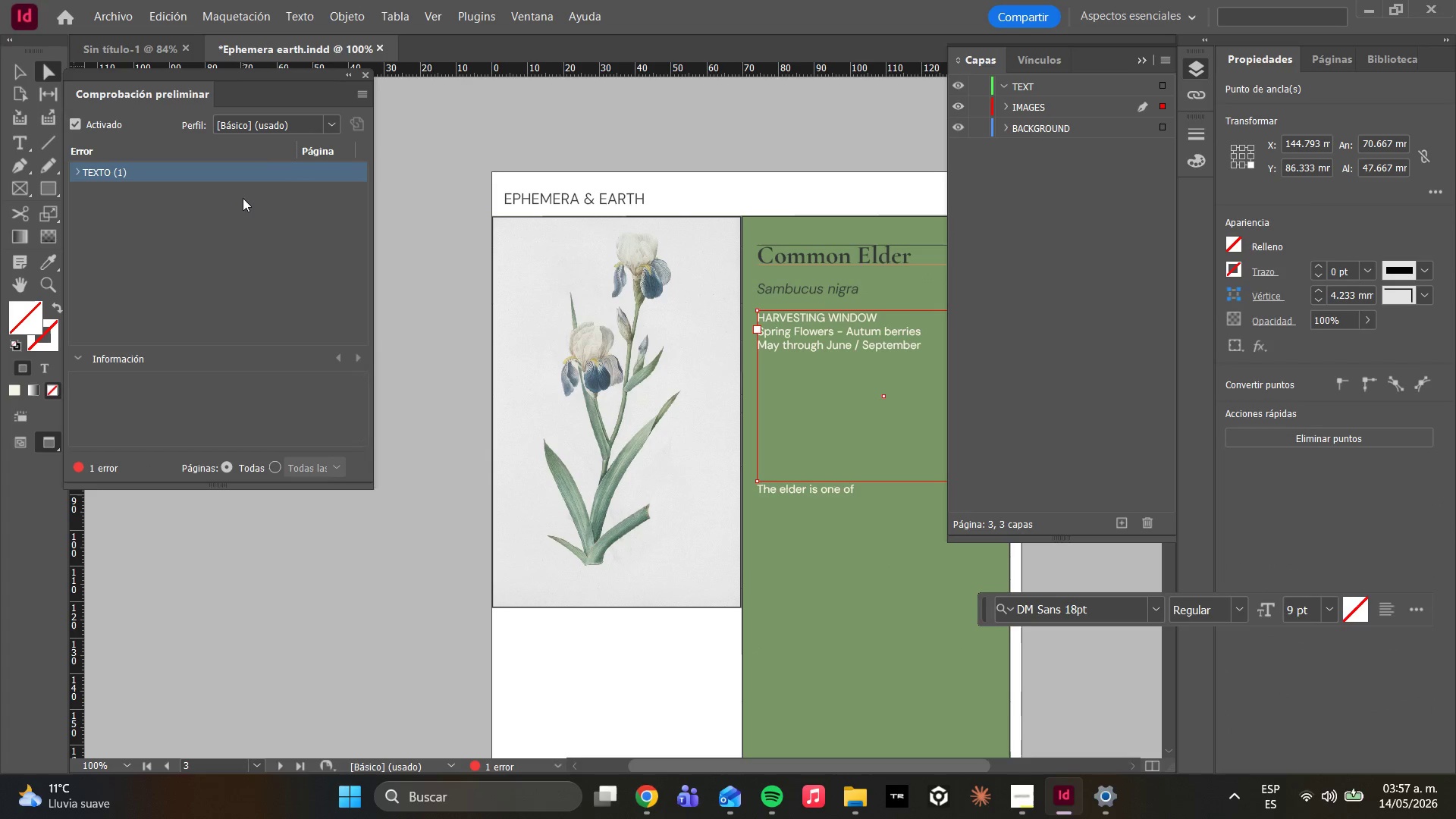 
wait(5.06)
 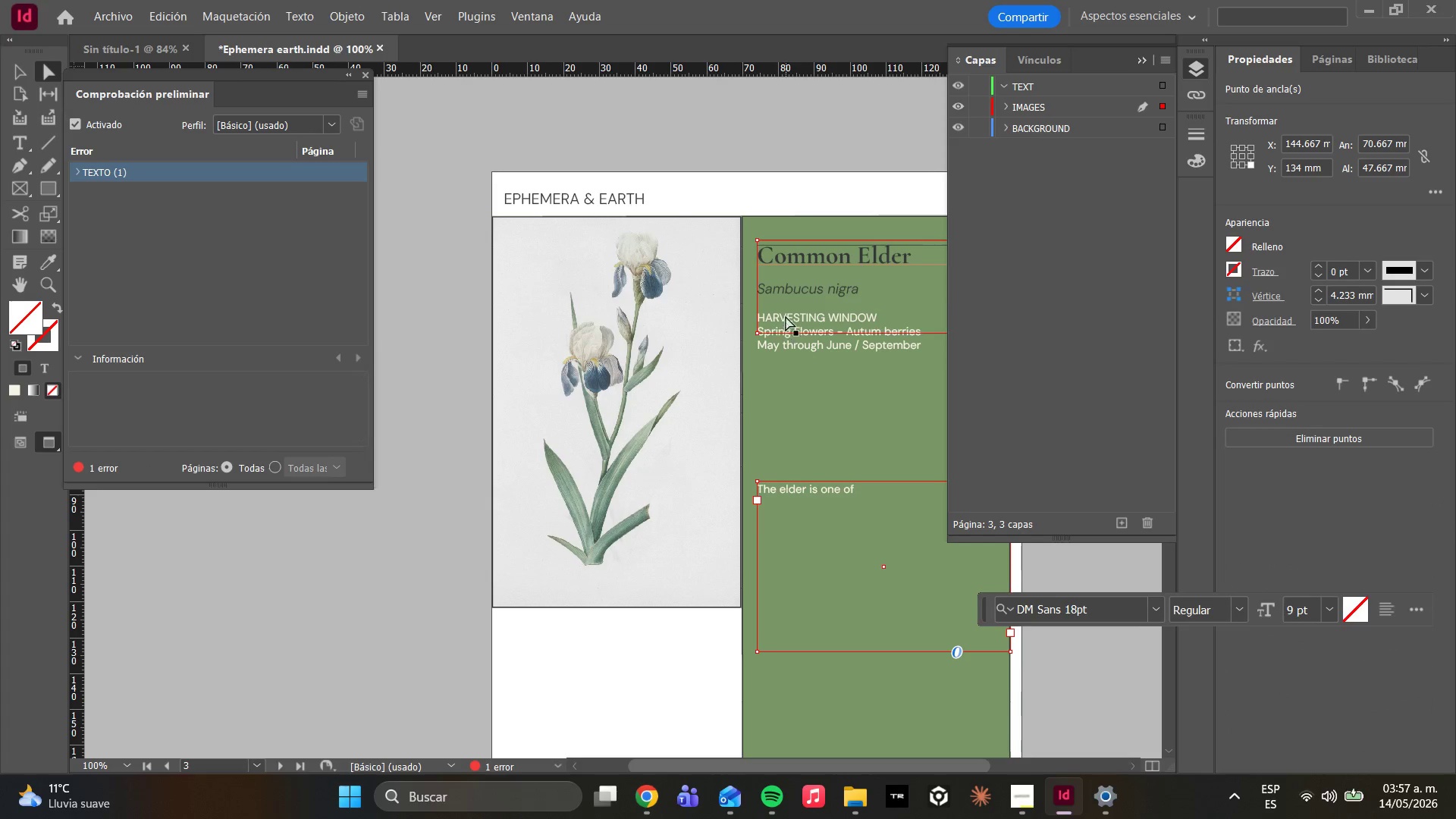 
double_click([262, 170])
 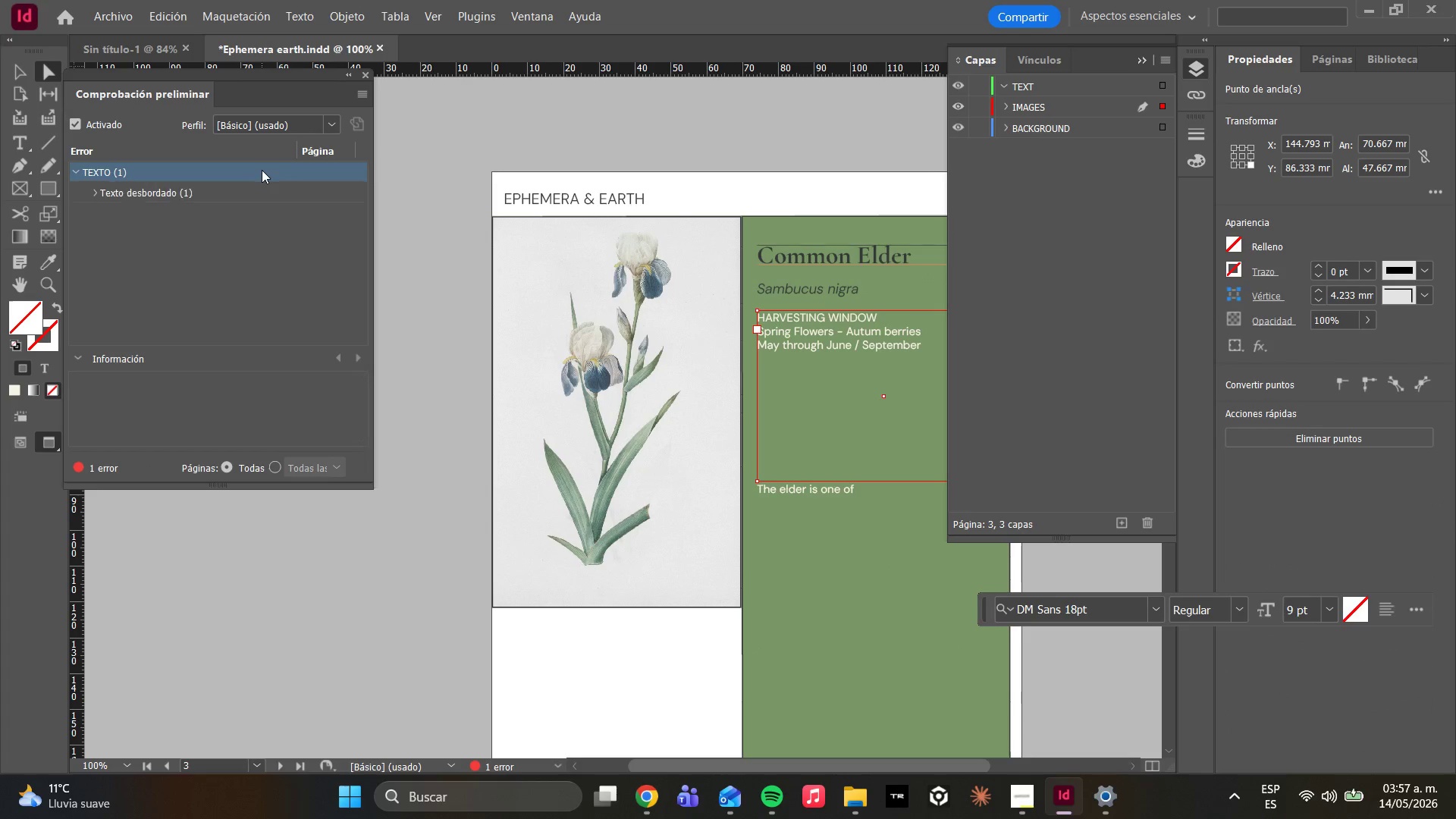 
triple_click([262, 170])
 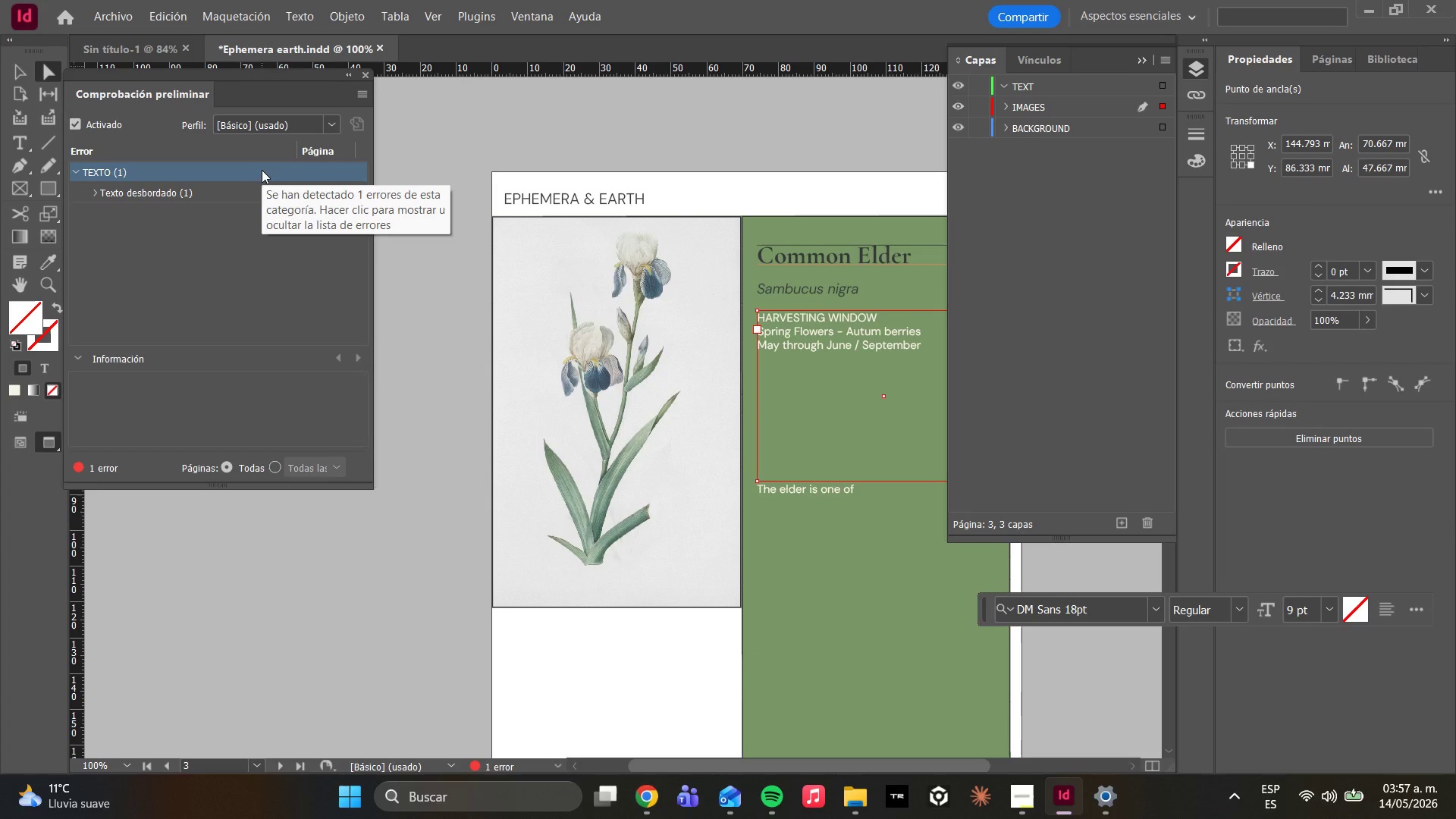 
triple_click([262, 170])
 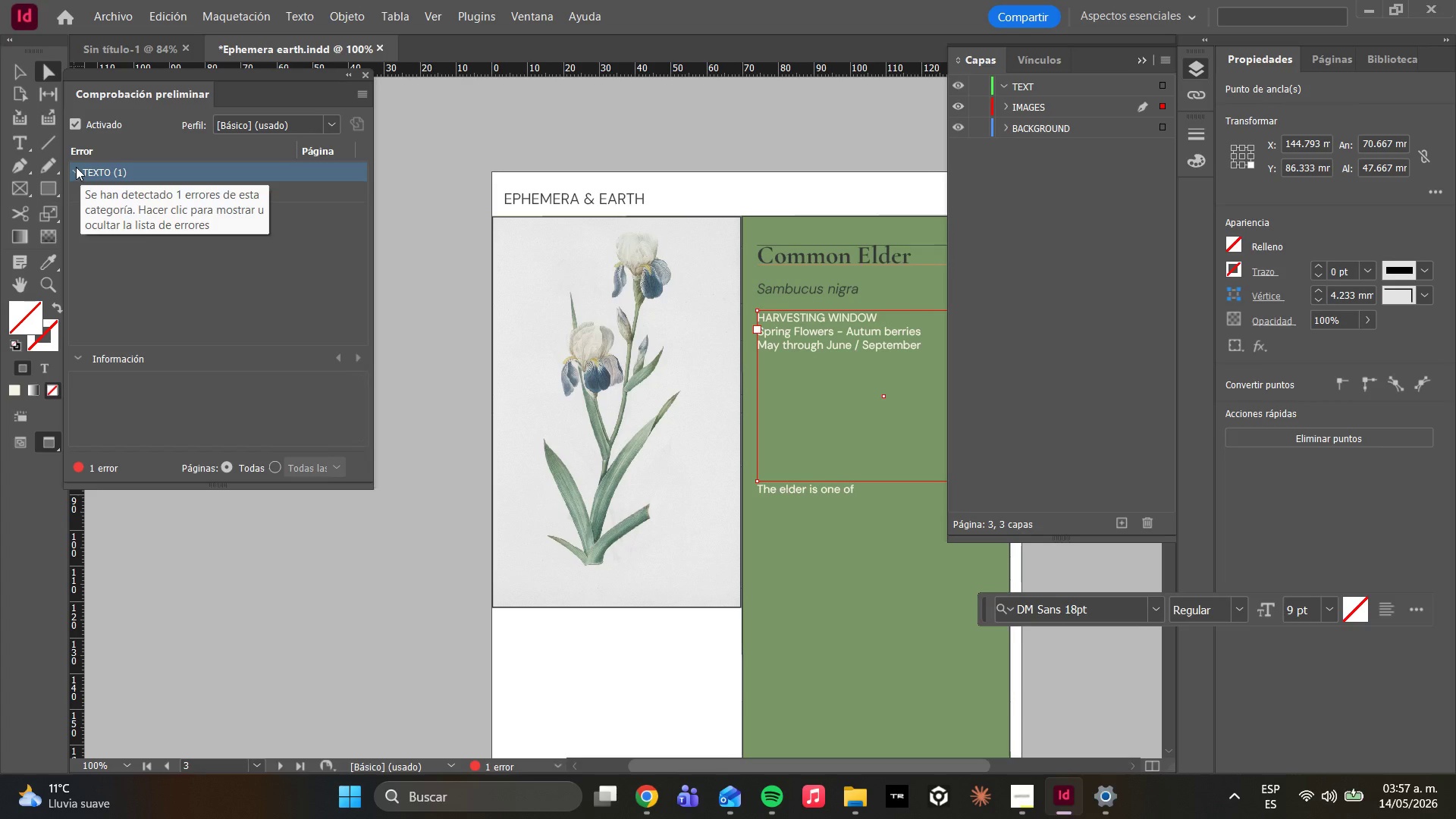 
left_click([76, 166])
 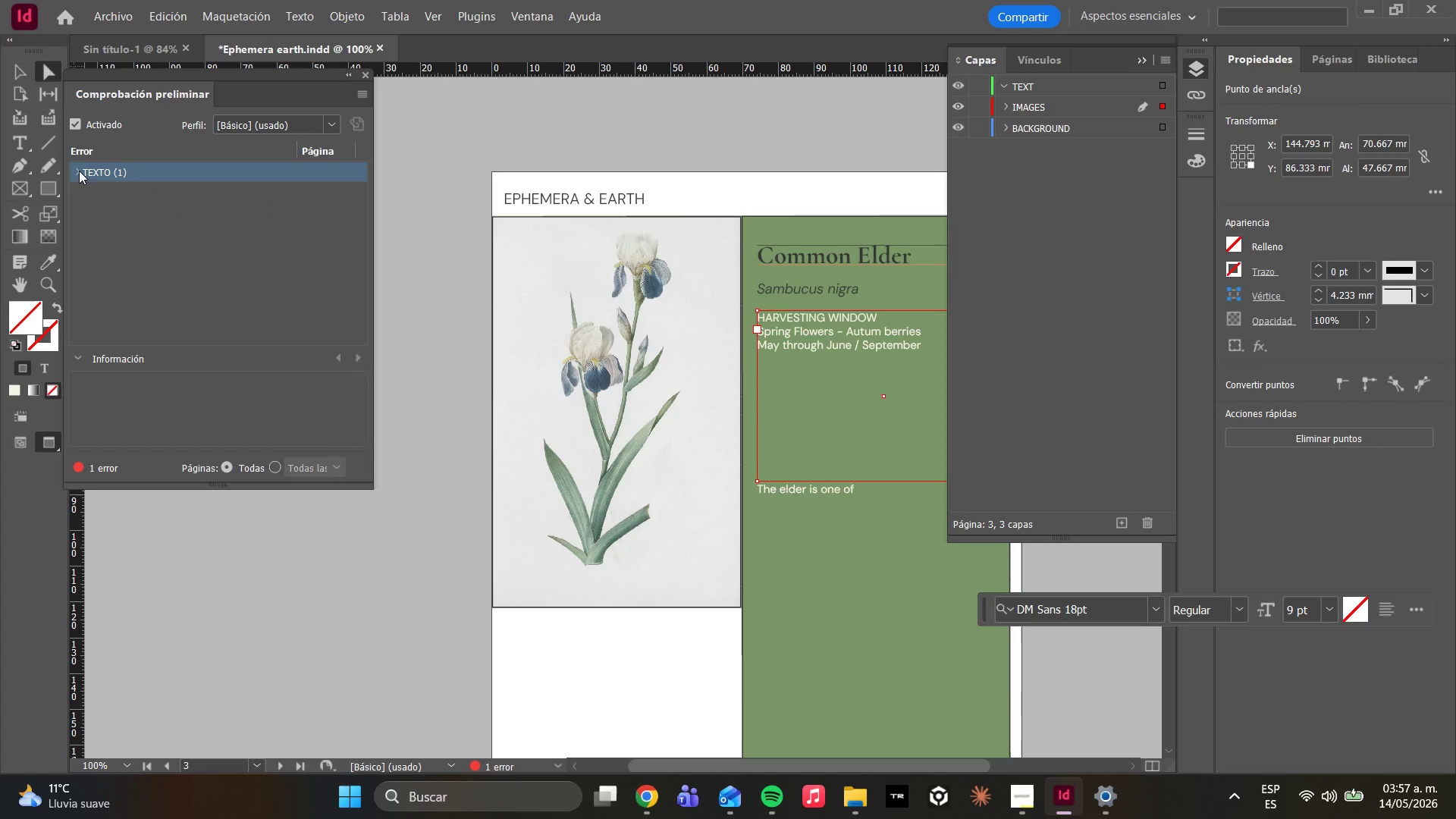 
left_click([79, 171])
 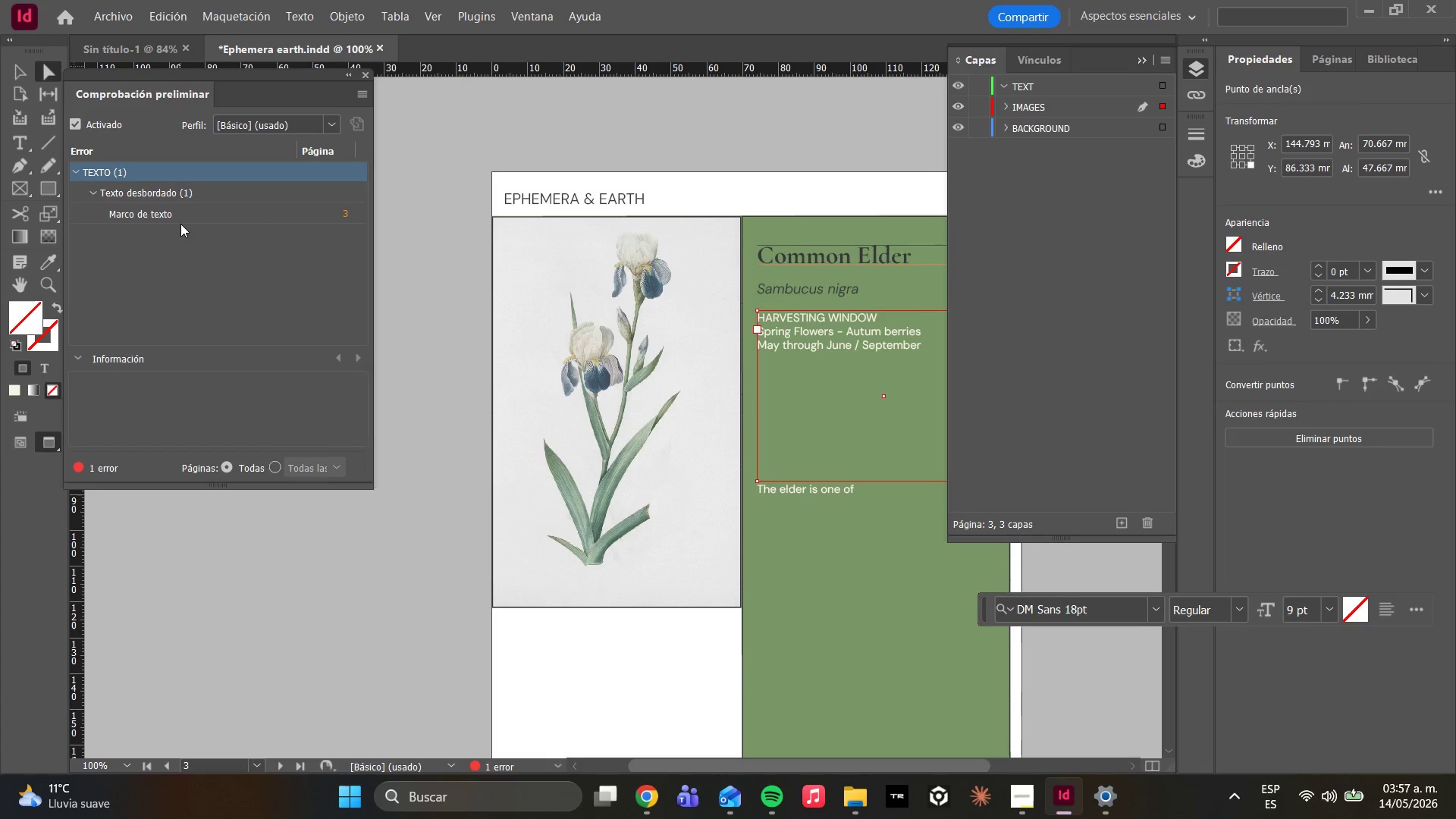 
double_click([180, 209])
 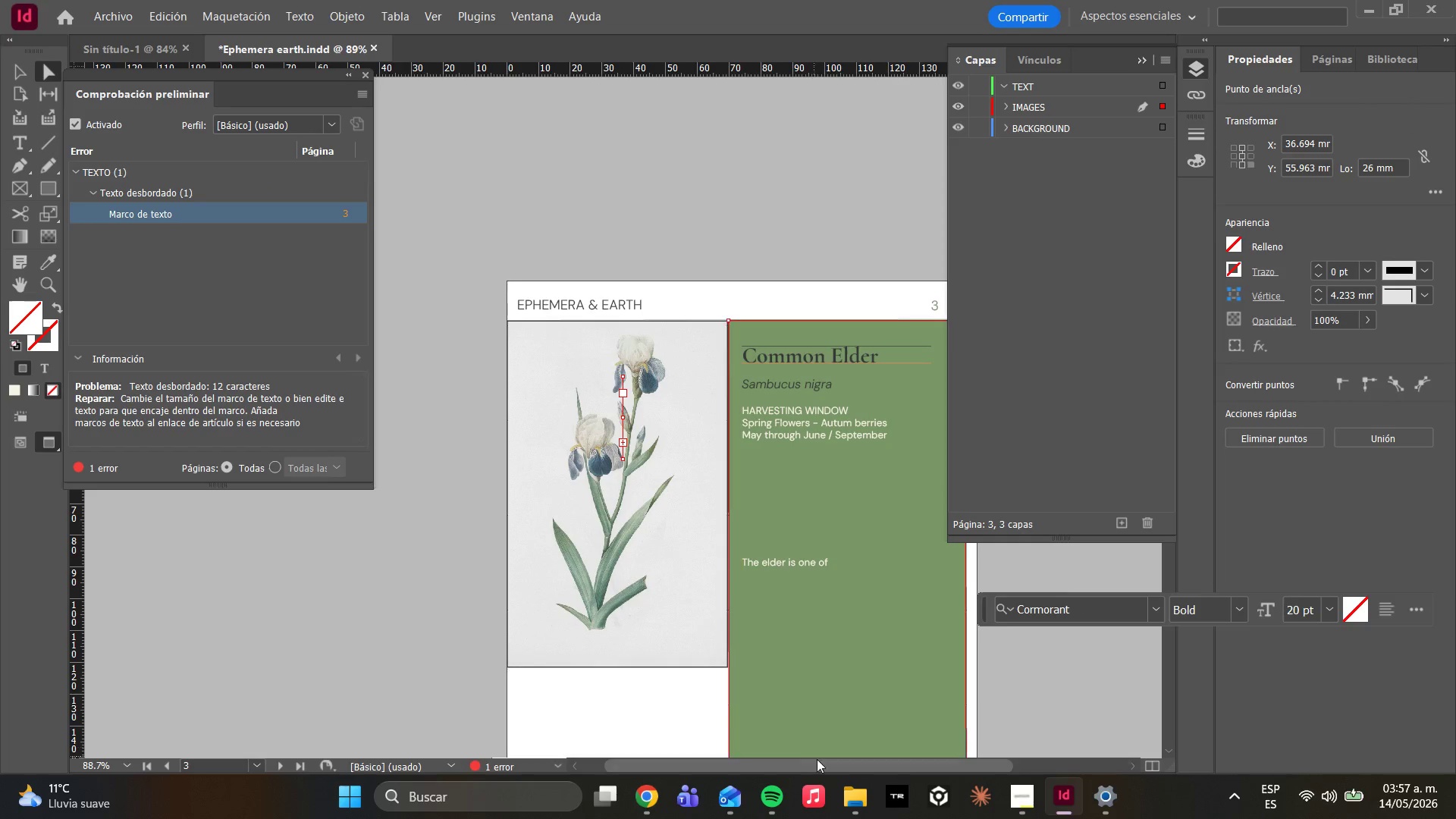 
left_click_drag(start_coordinate=[895, 763], to_coordinate=[928, 774])
 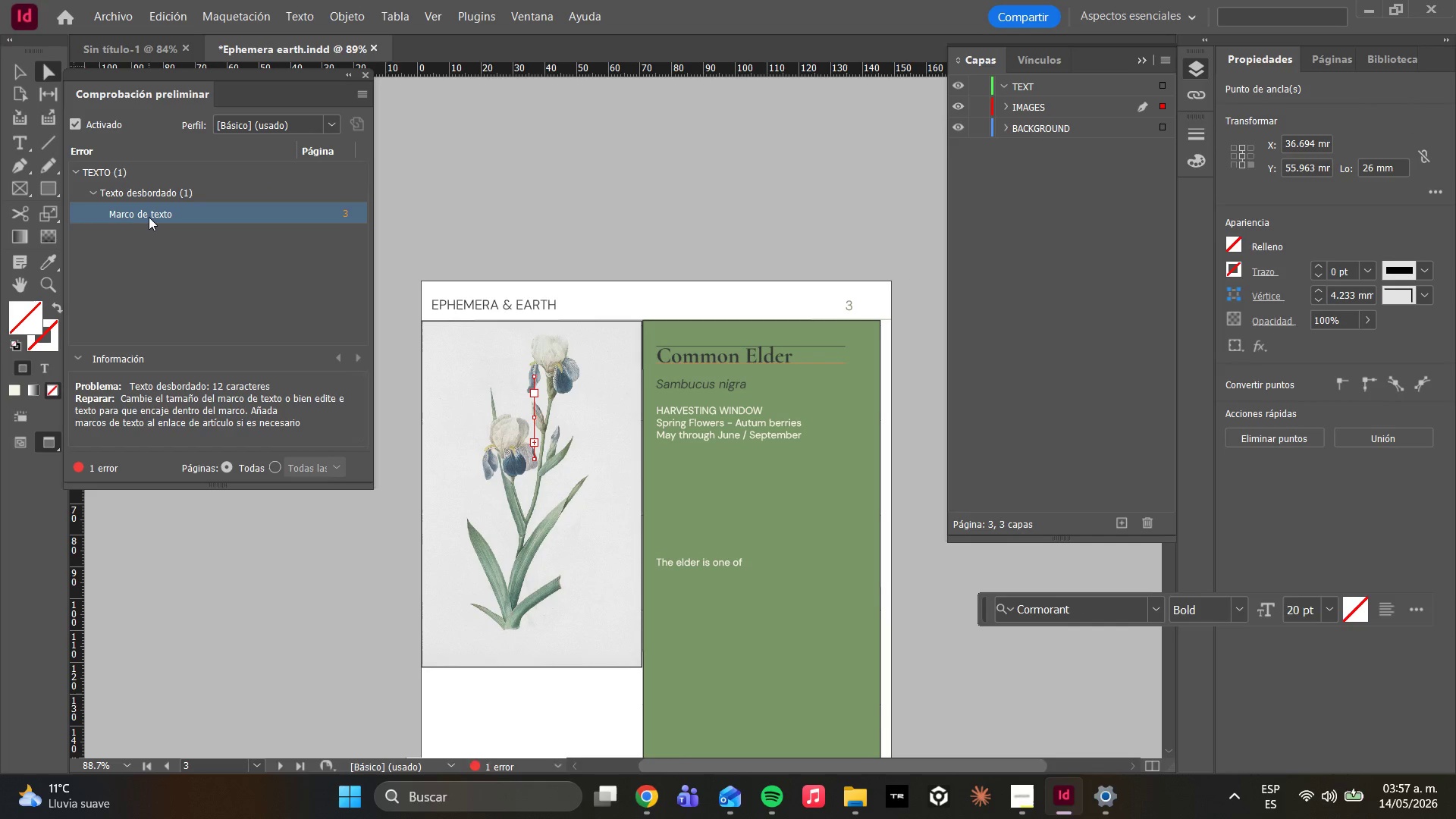 
double_click([150, 217])
 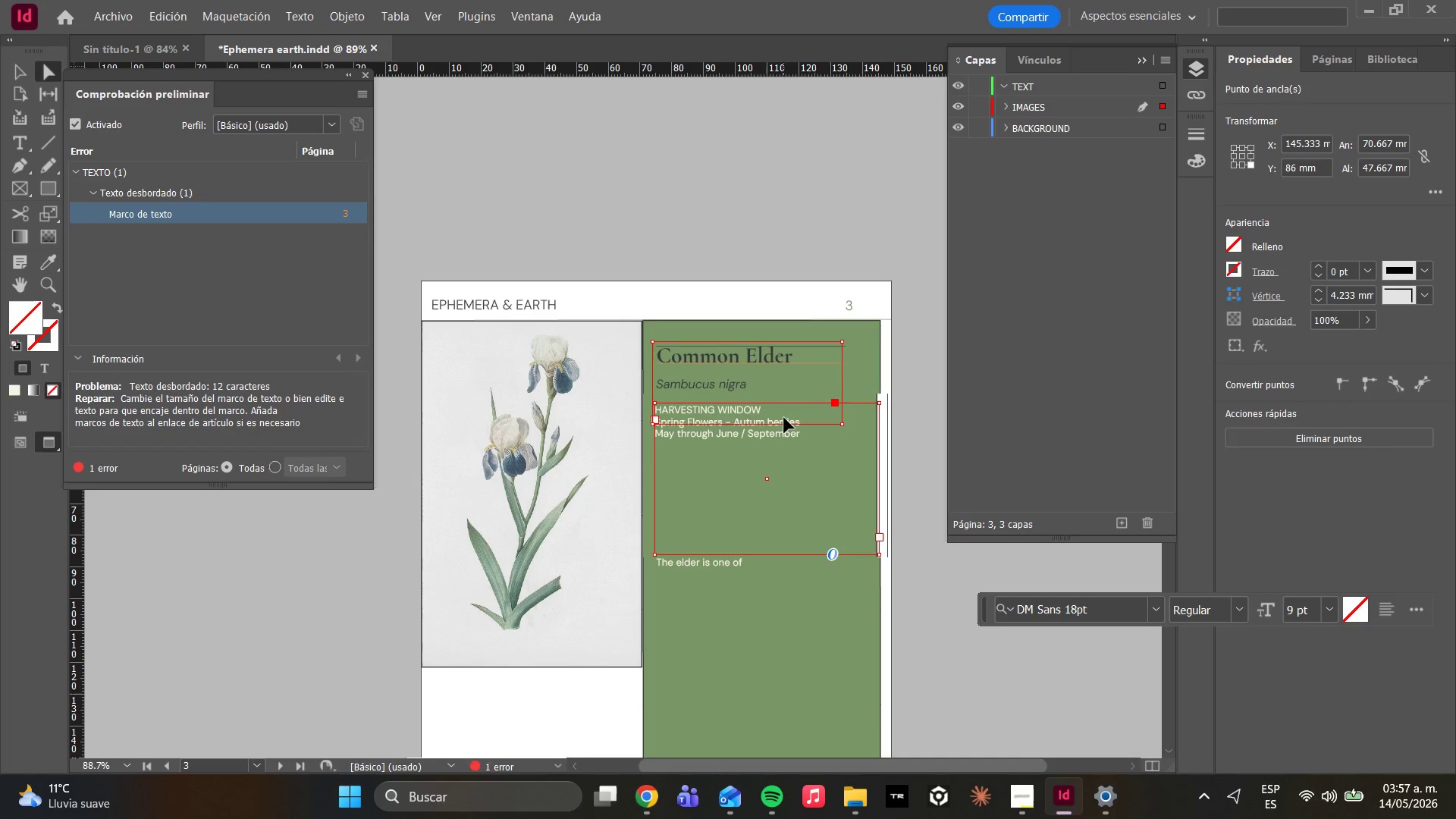 
wait(19.88)
 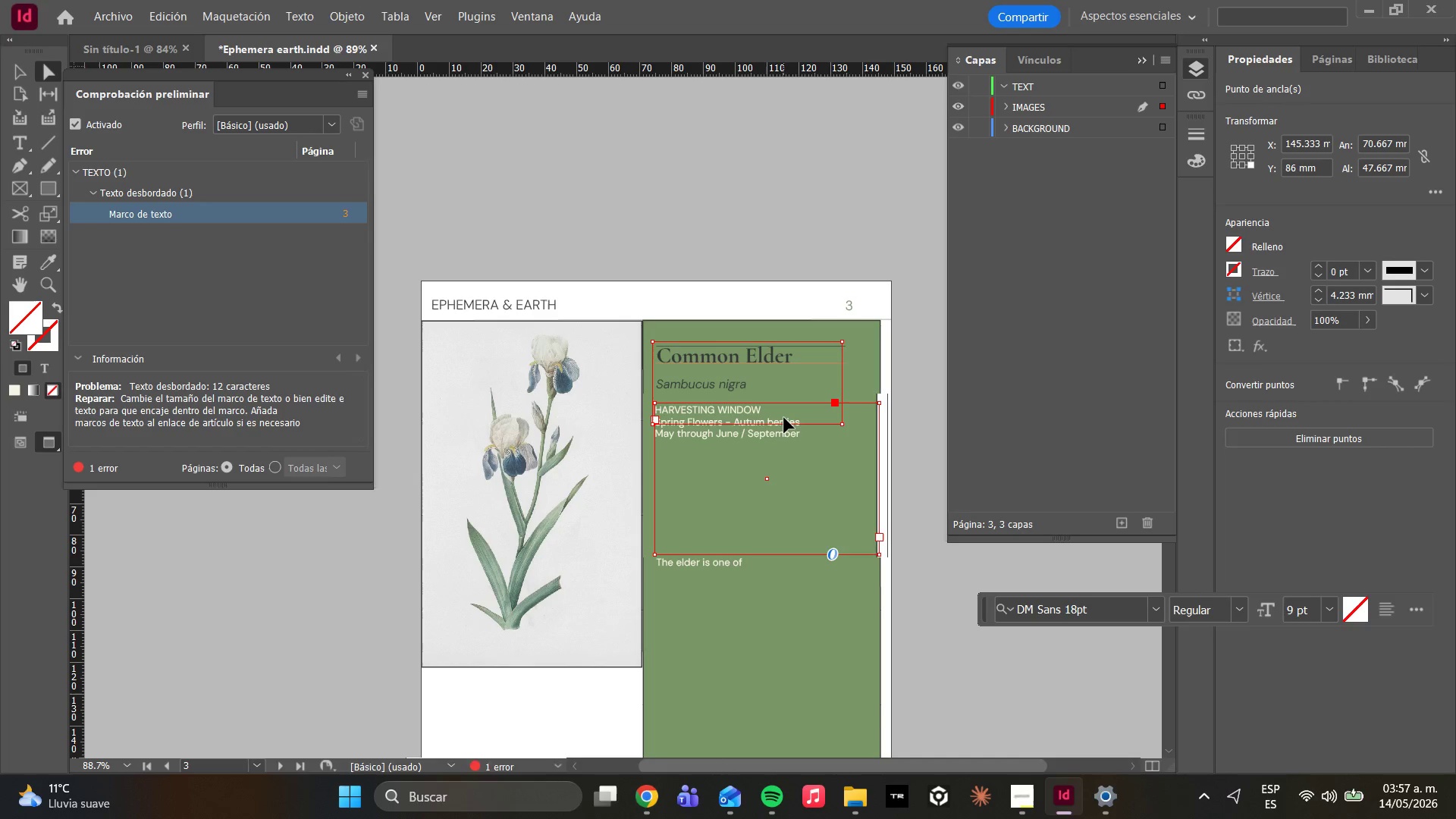 
left_click([784, 418])
 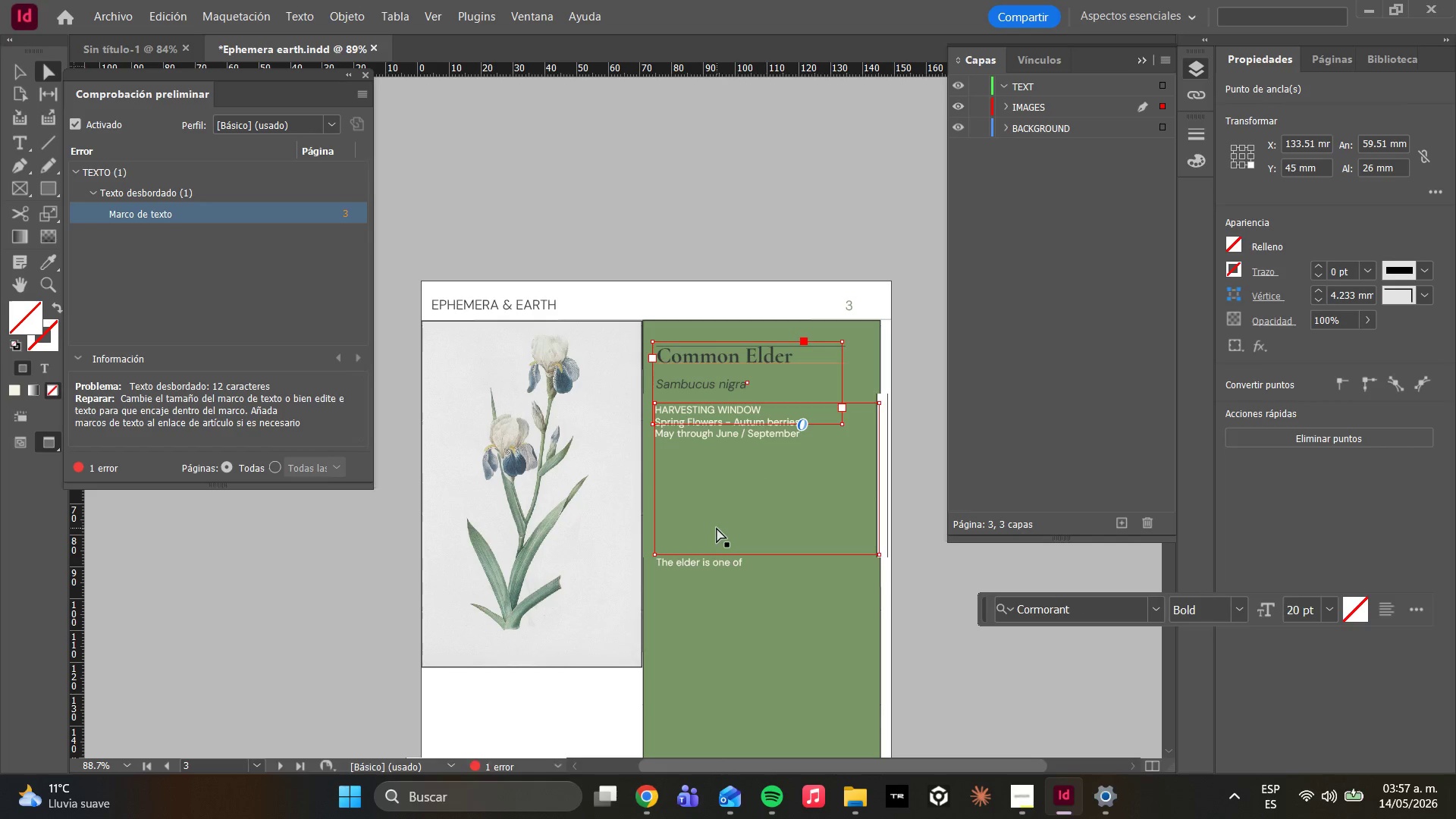 
wait(5.5)
 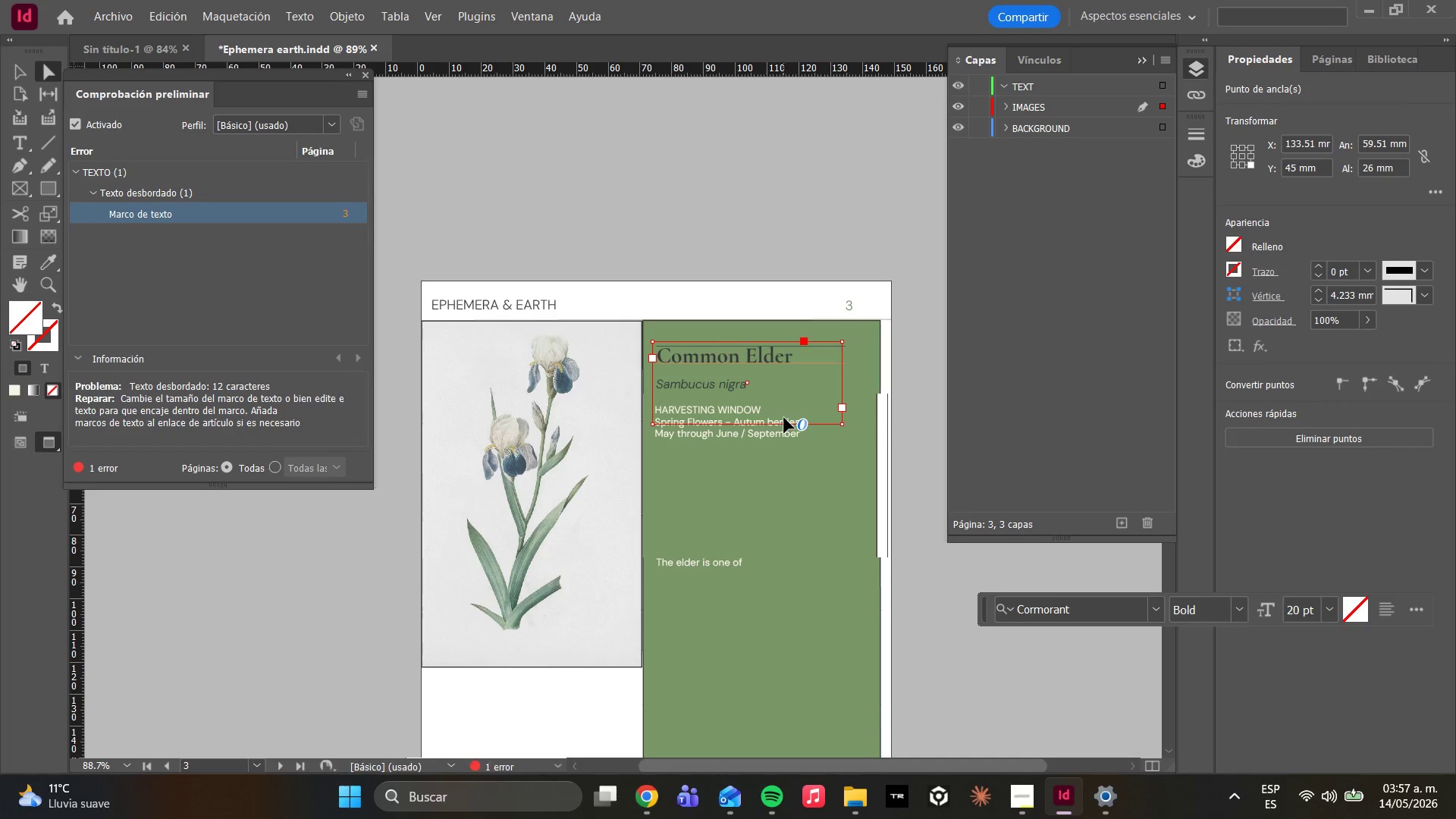 
double_click([688, 563])
 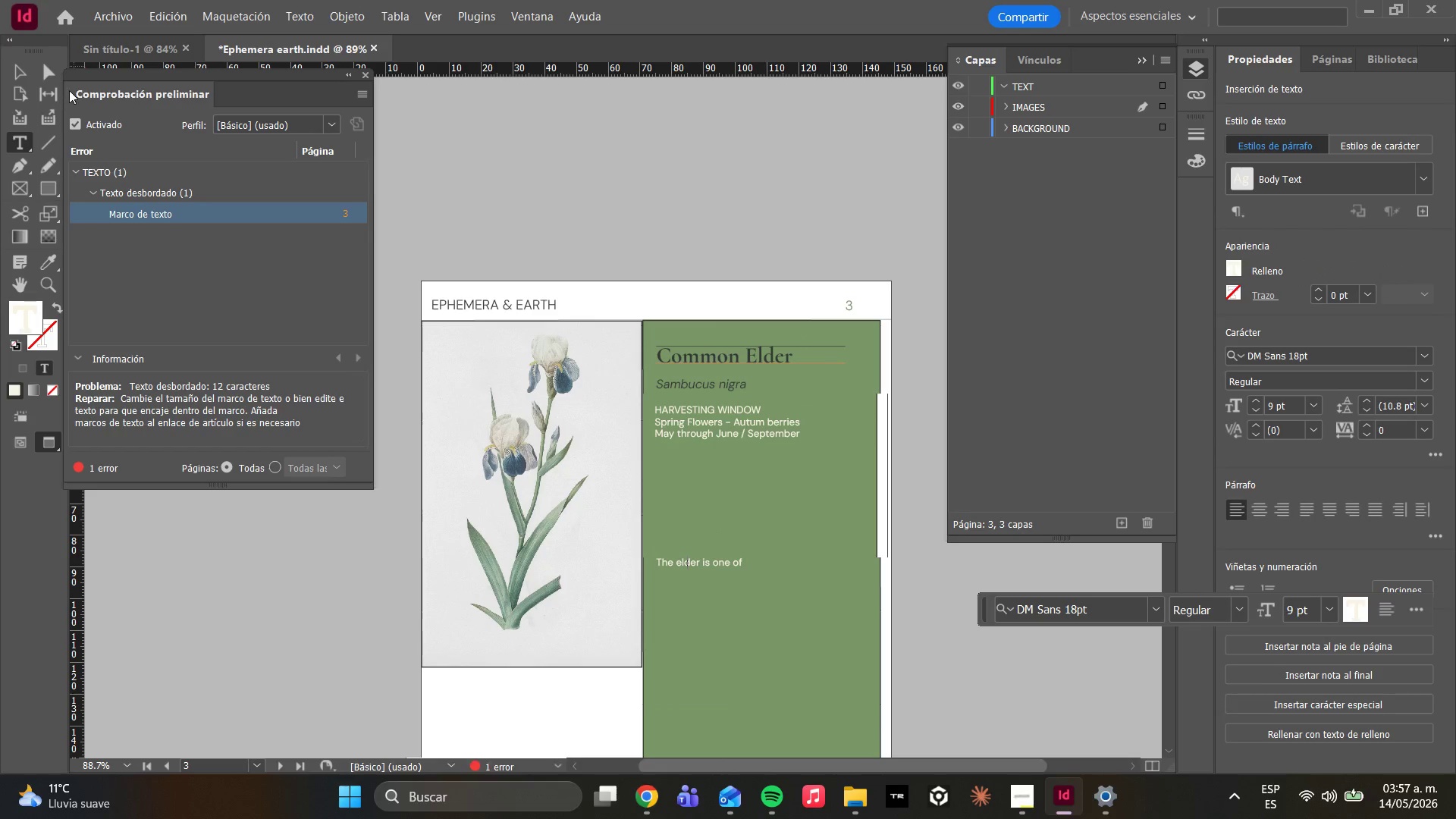 
left_click([49, 77])
 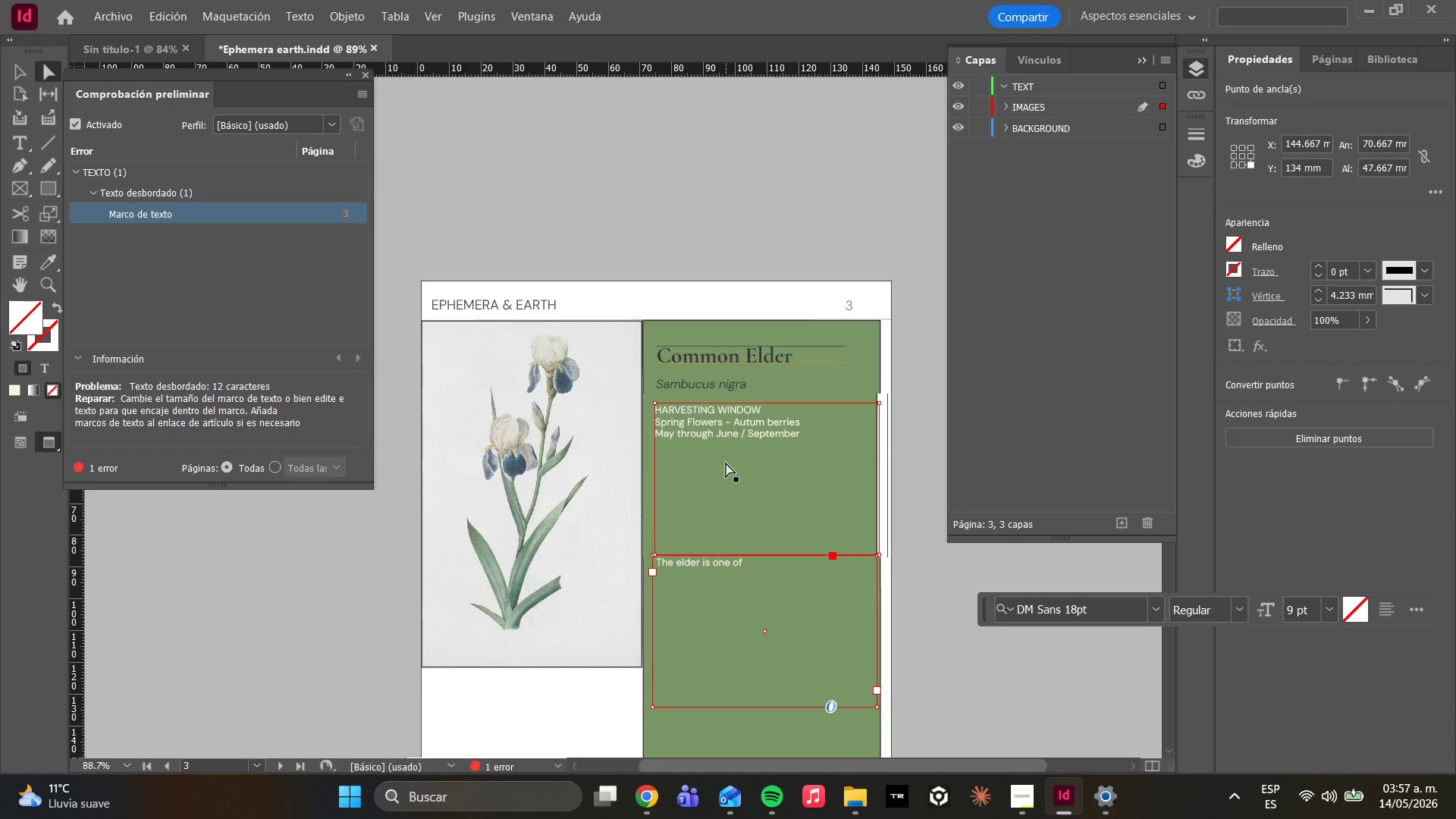 
left_click([727, 463])
 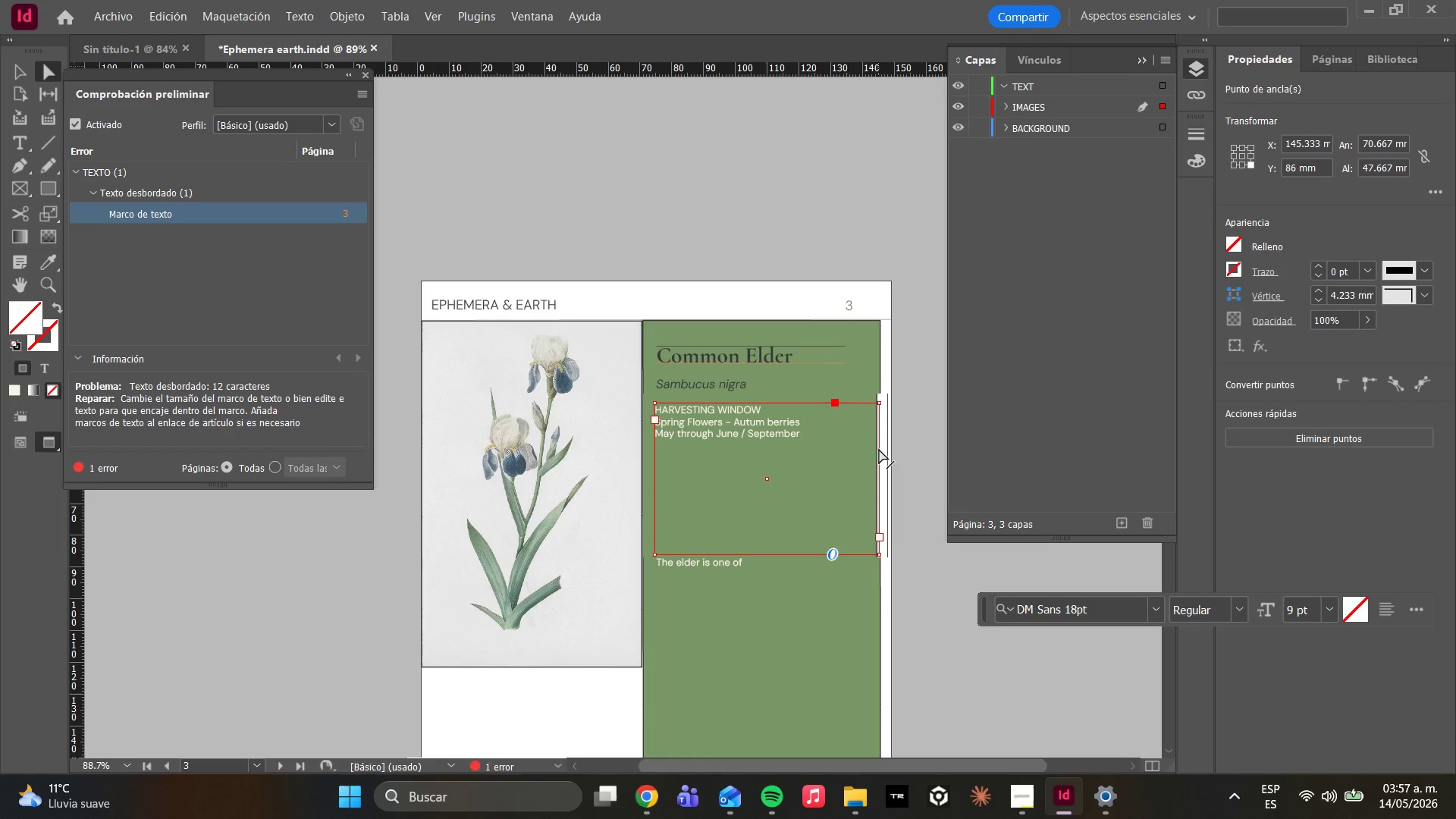 
left_click_drag(start_coordinate=[880, 449], to_coordinate=[822, 453])
 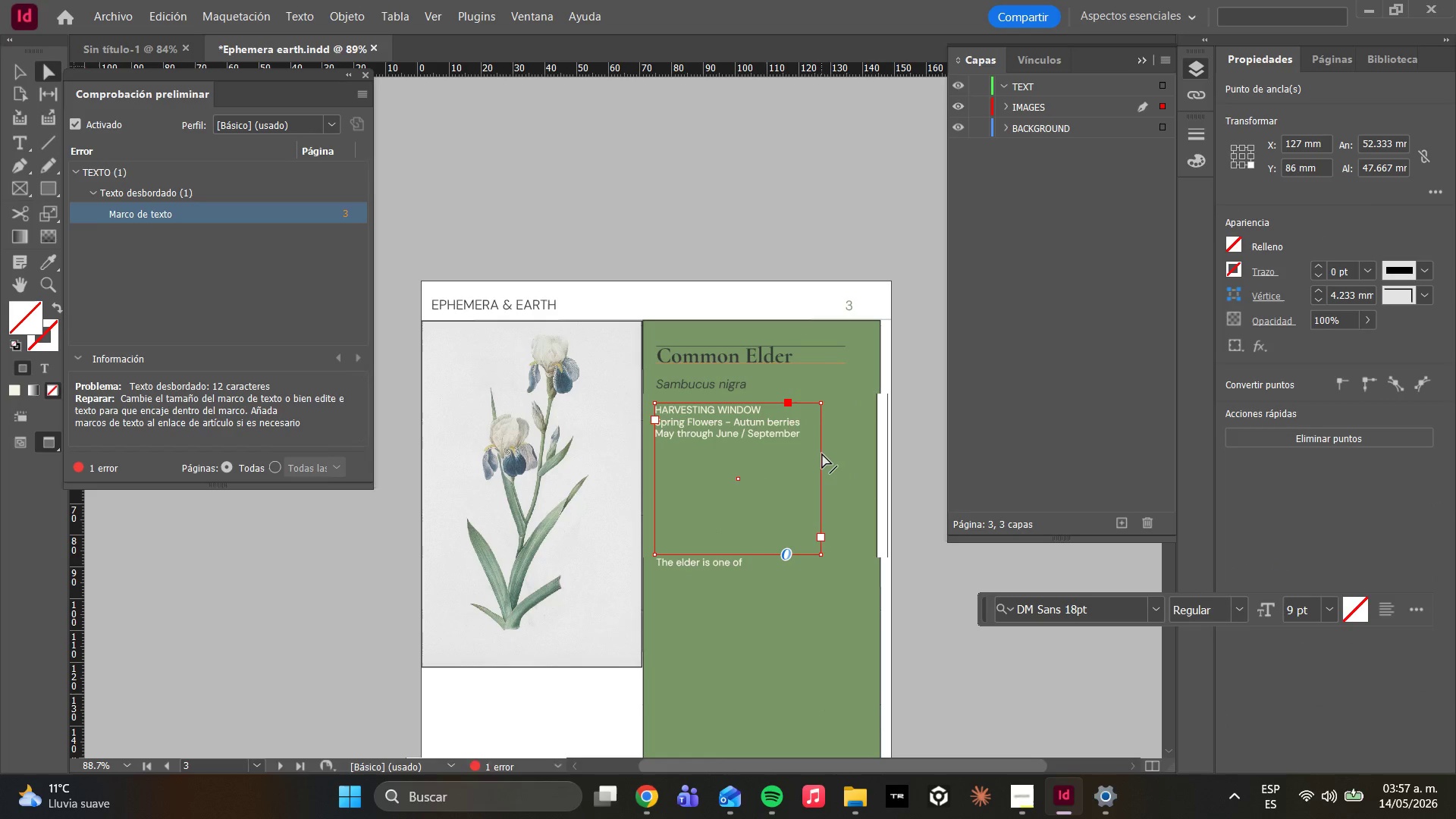 
hold_key(key=ShiftLeft, duration=0.75)
 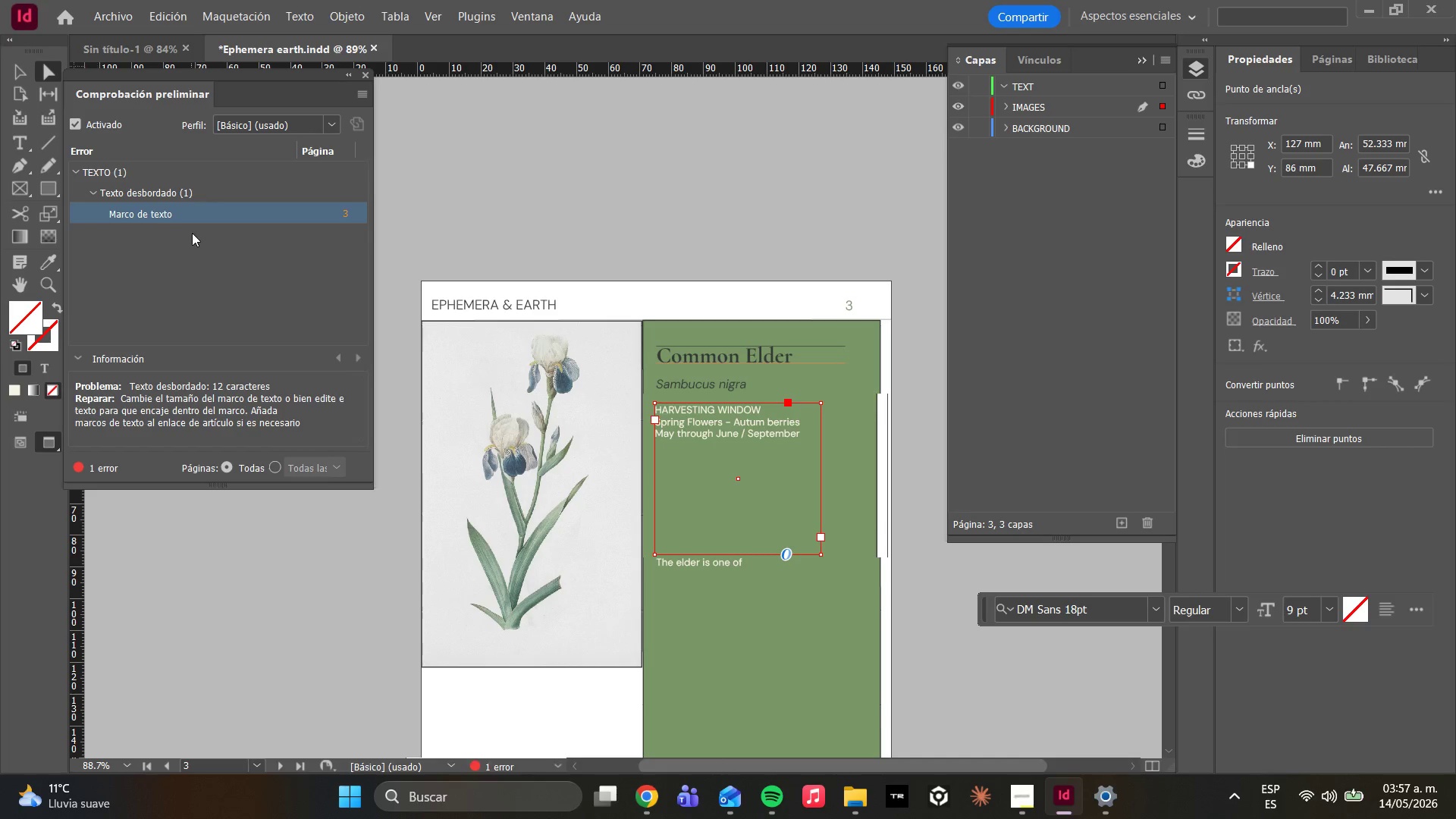 
double_click([155, 224])
 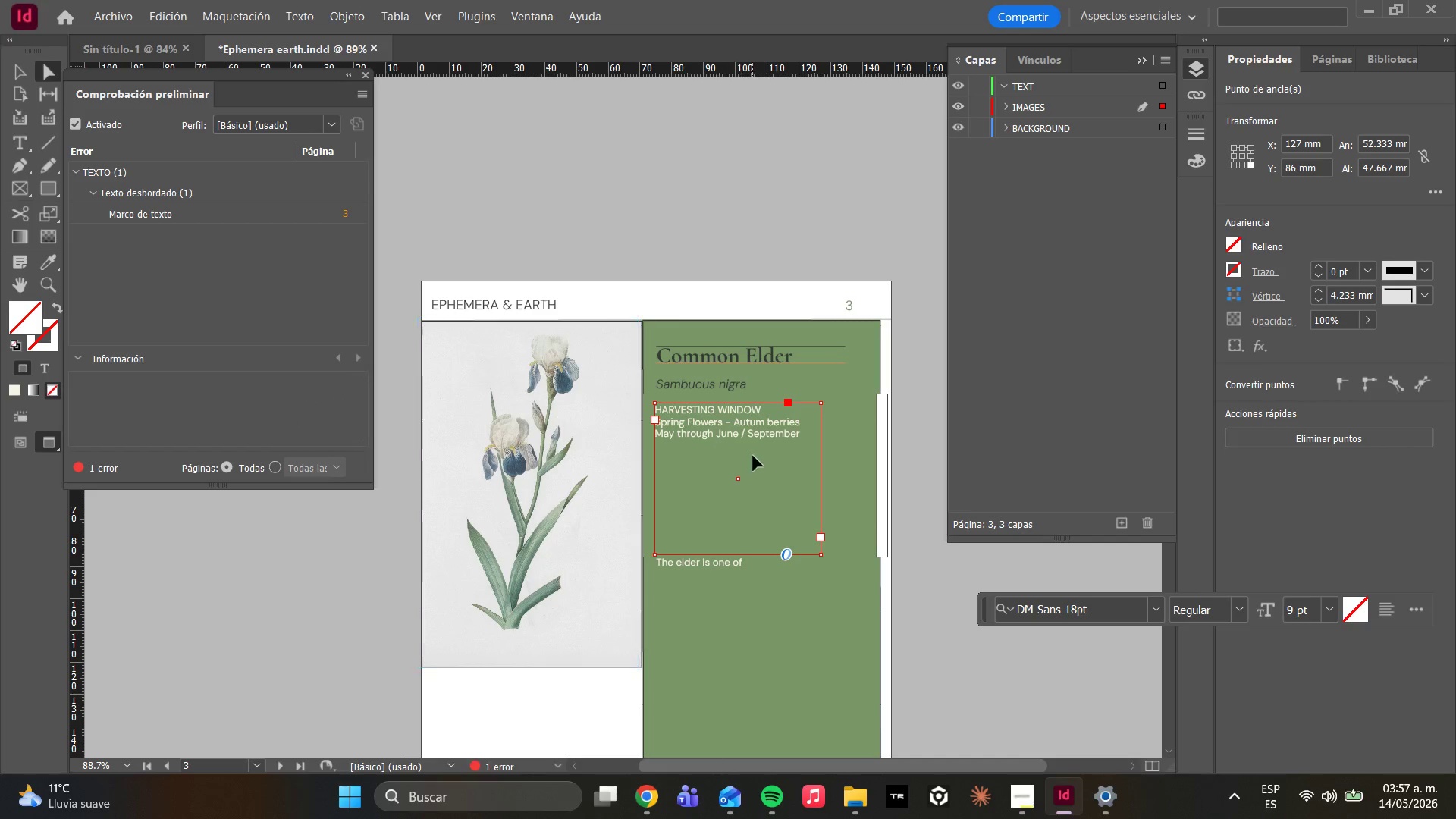 
left_click([643, 376])
 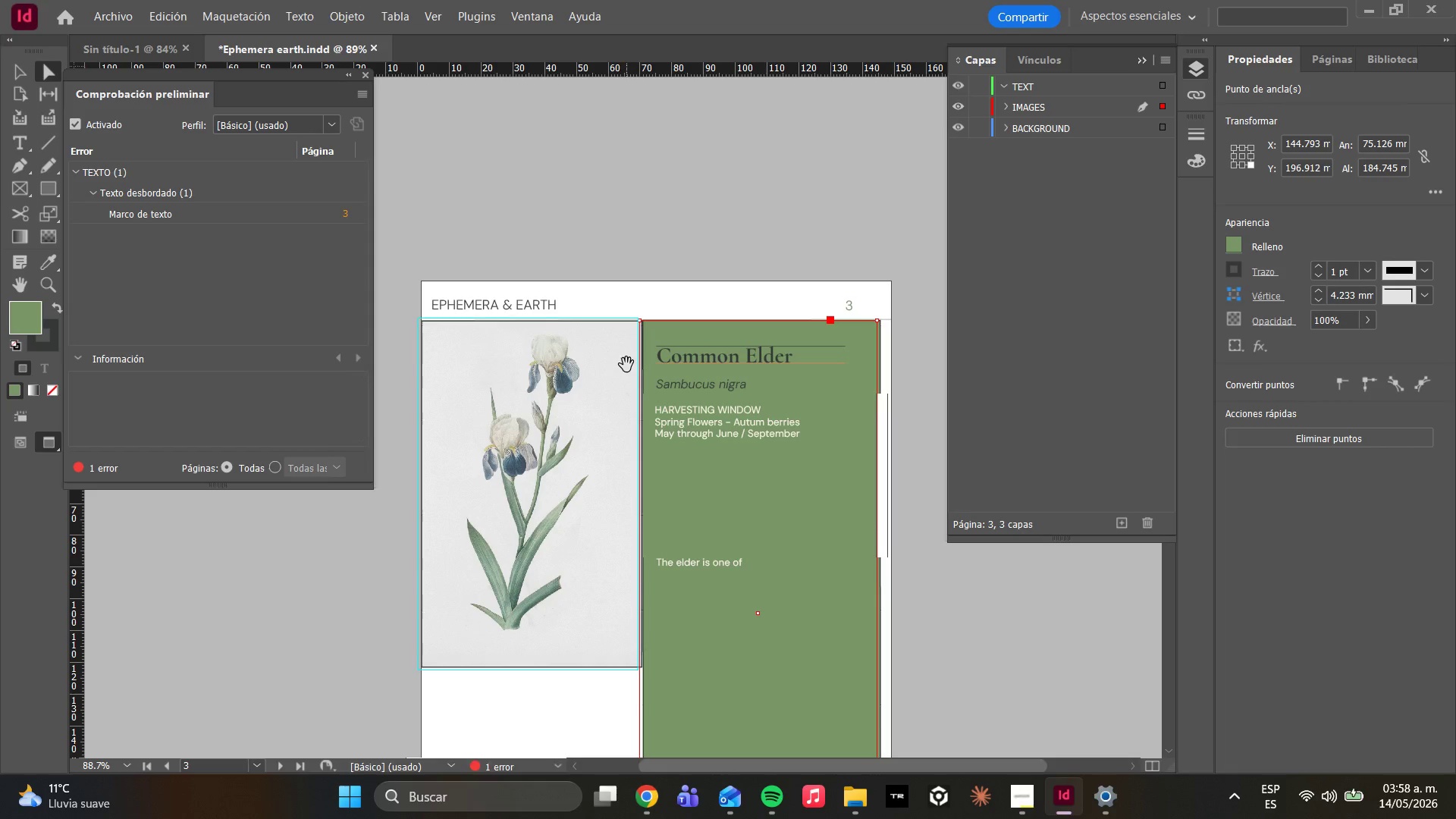 
wait(24.17)
 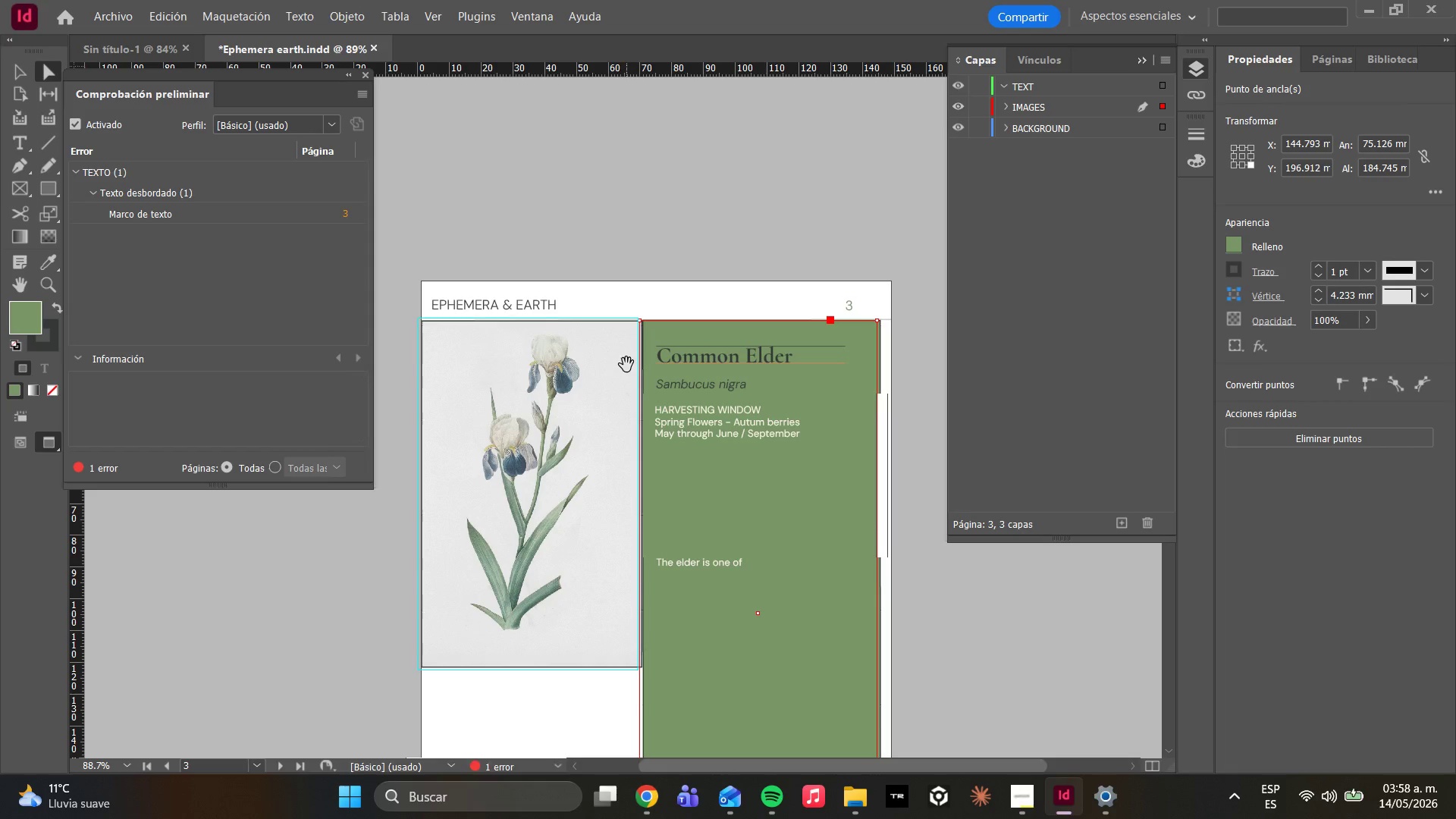 
scroll: coordinate [585, 522], scroll_direction: down, amount: 2.0
 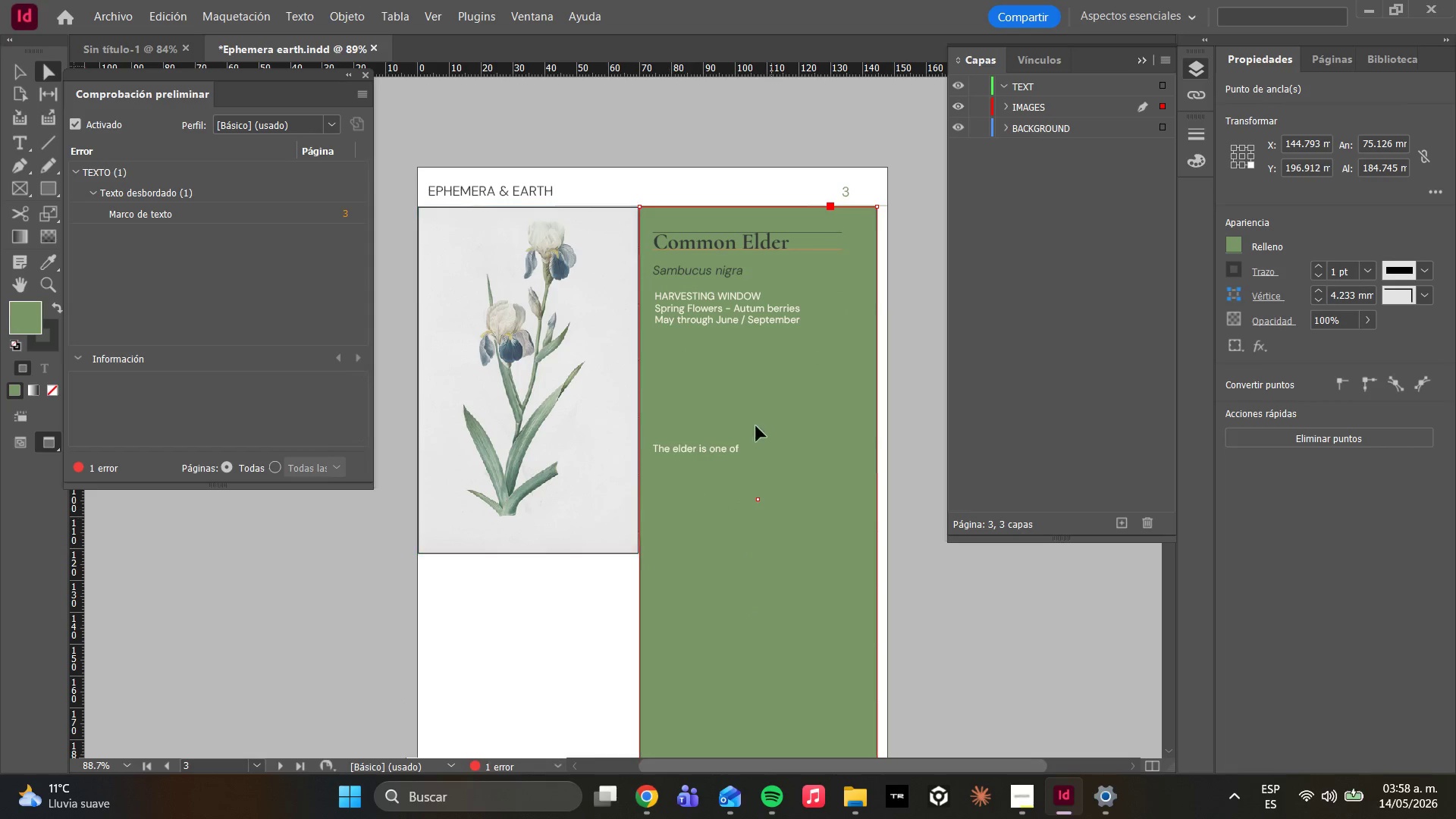 
left_click([726, 350])
 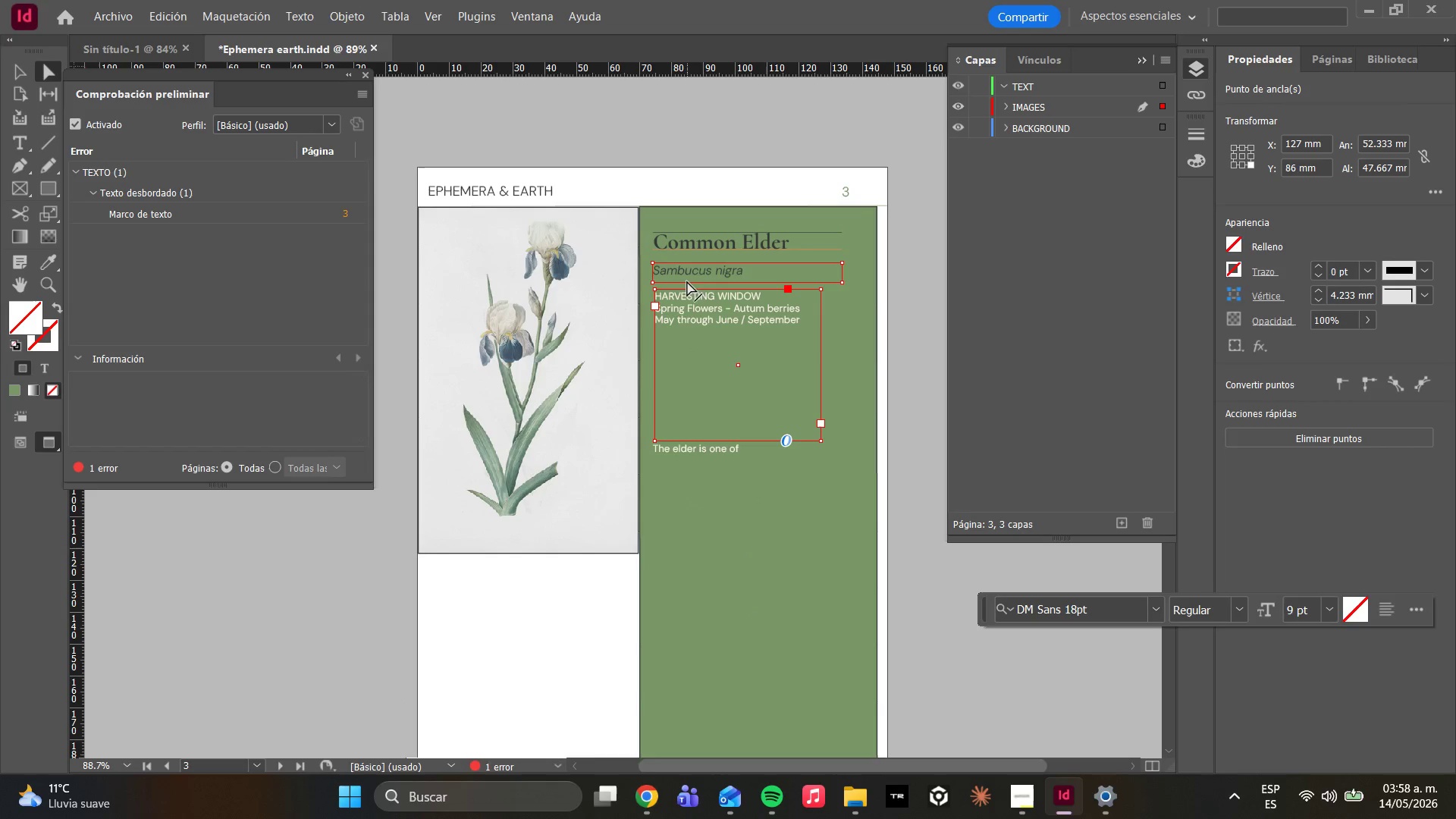 
left_click([689, 273])
 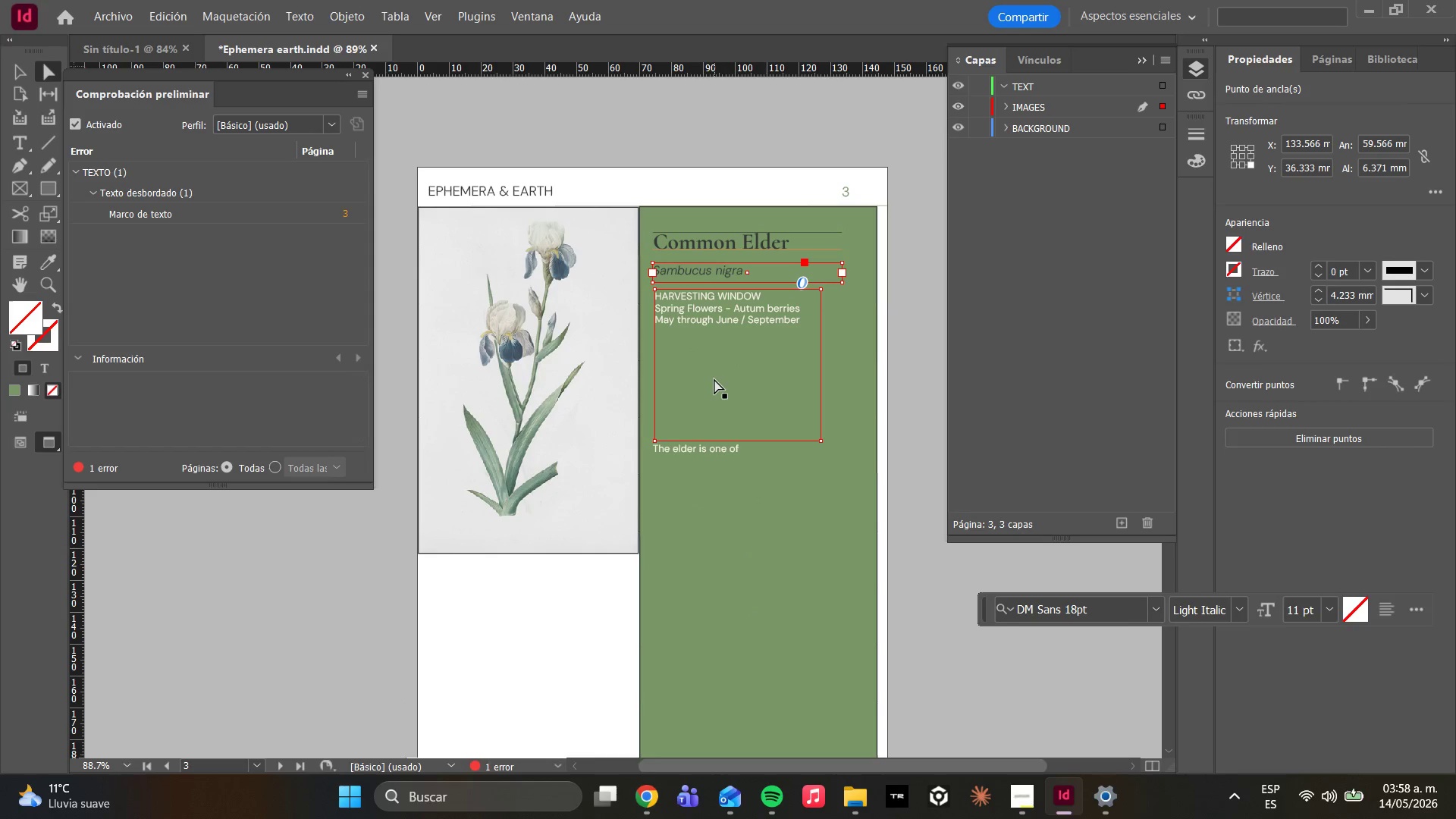 
double_click([714, 379])
 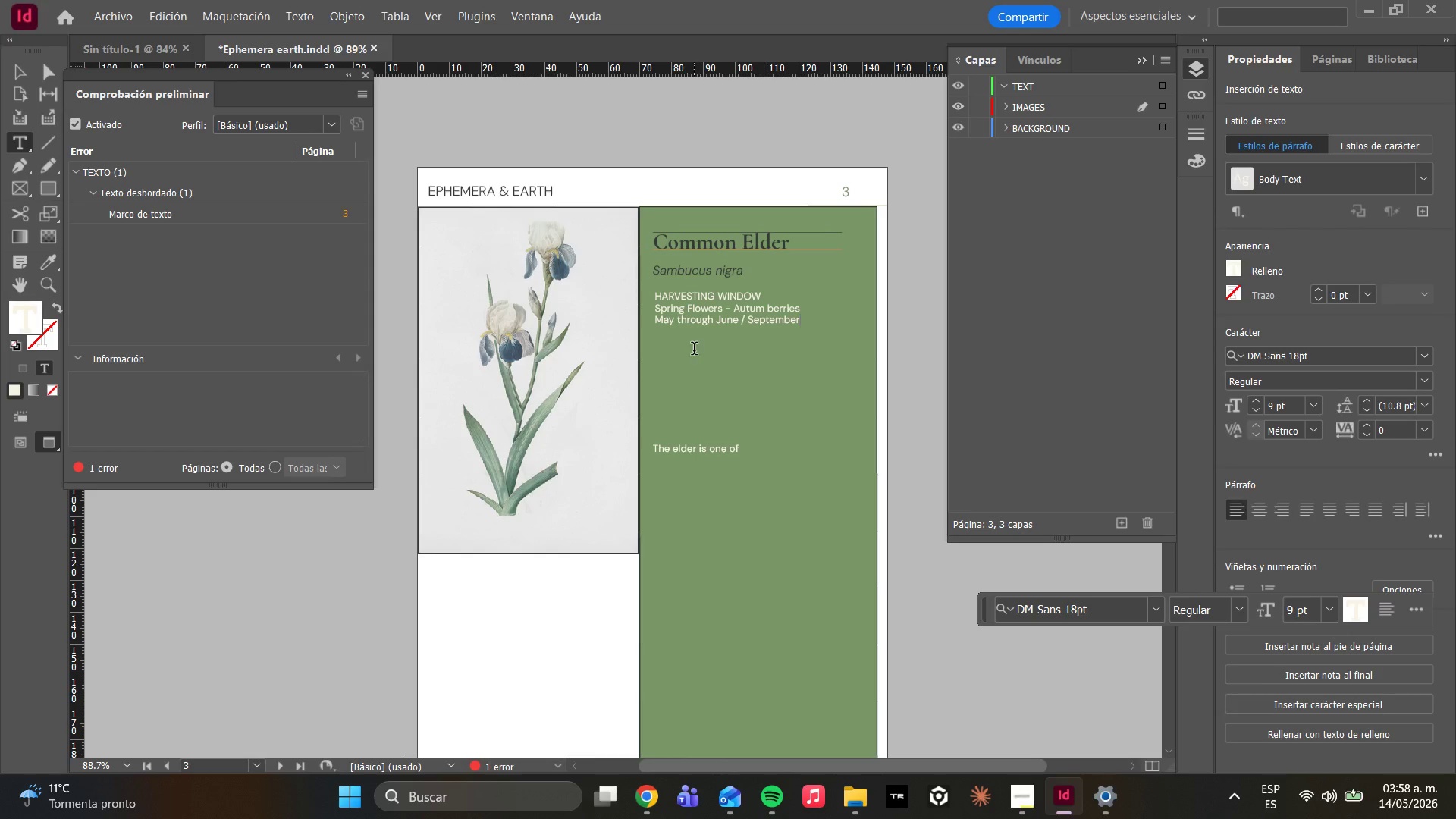 
key(Control+A)
 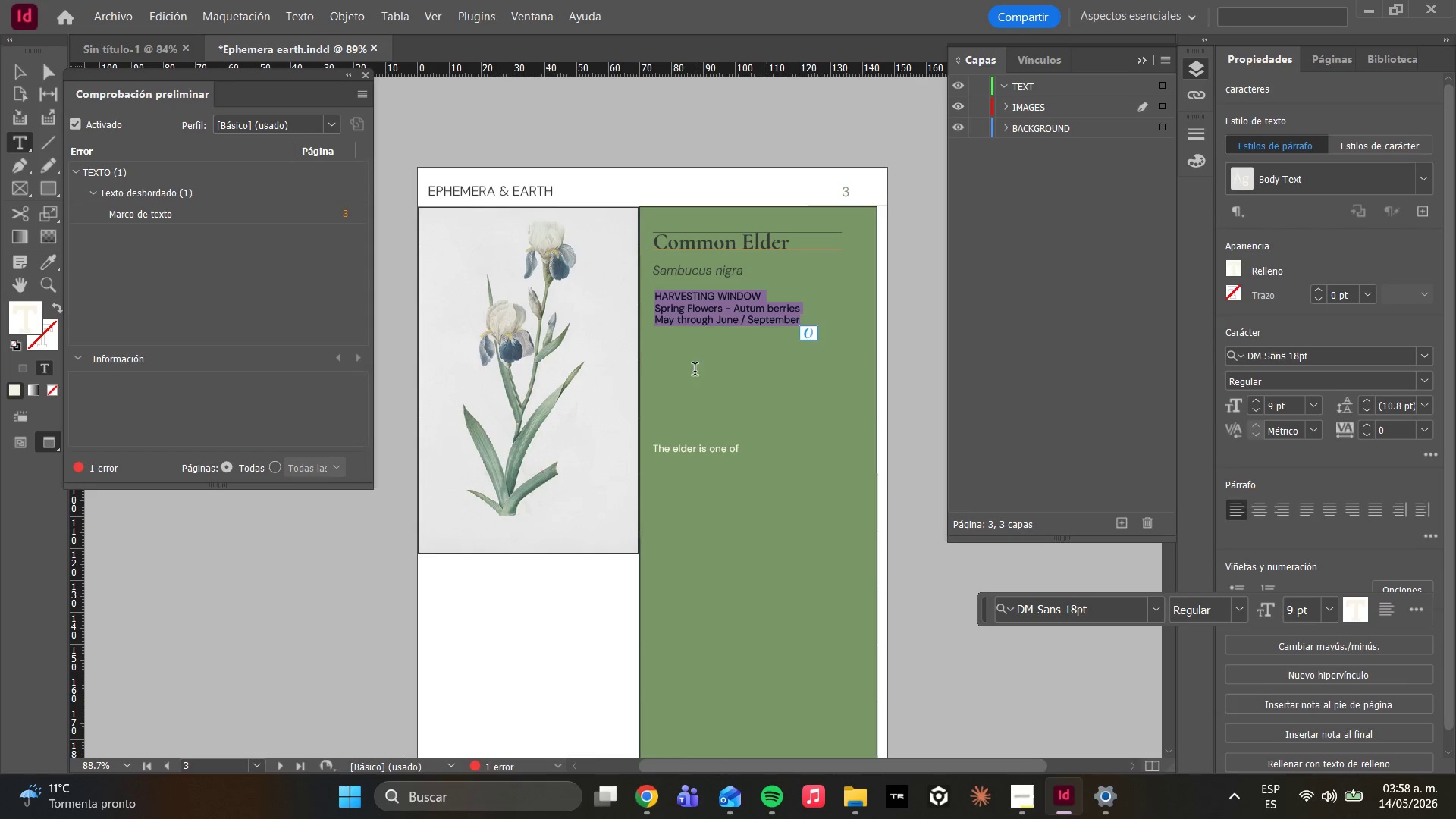 
key(Control+C)
 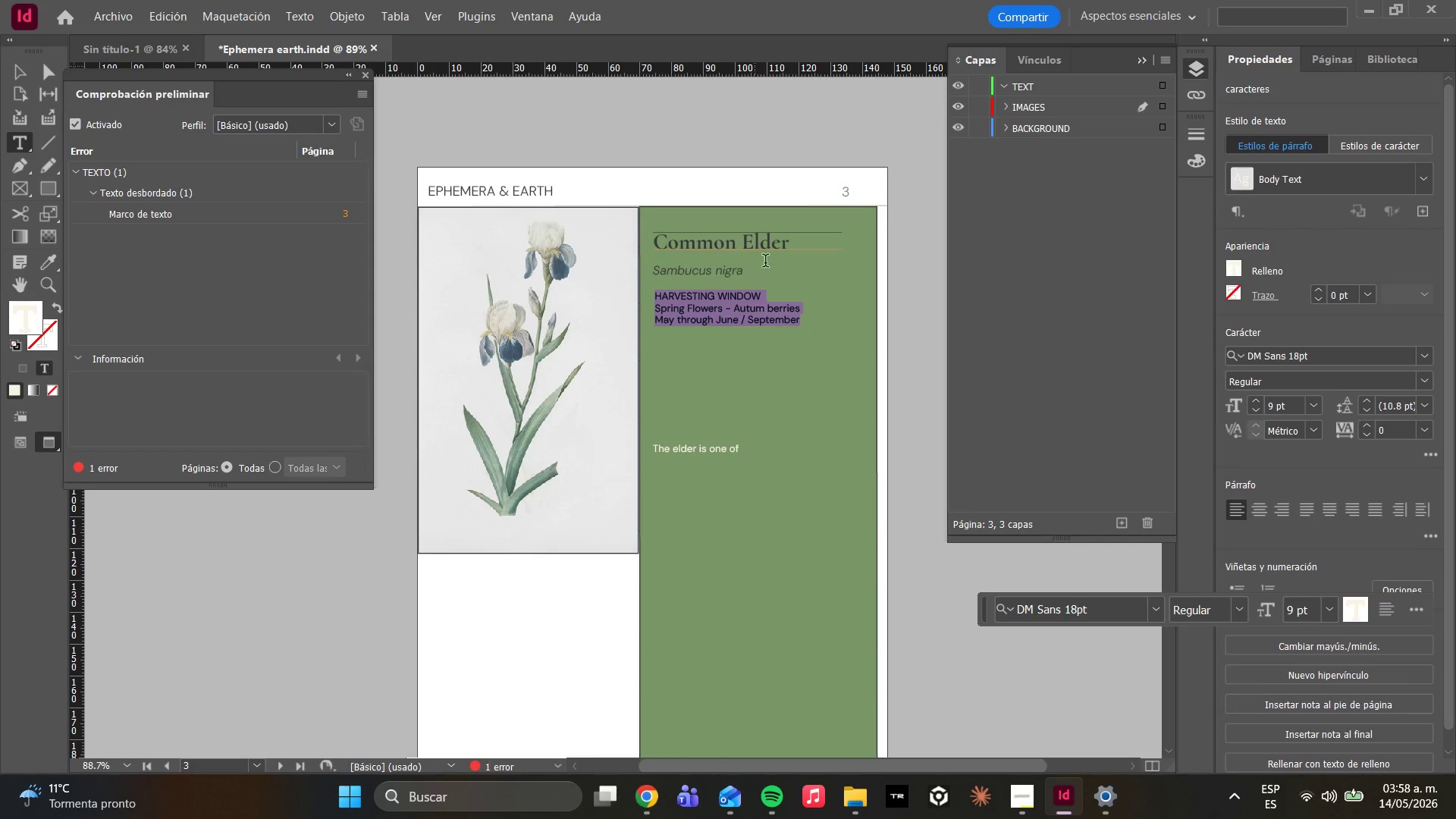 
key(Delete)
 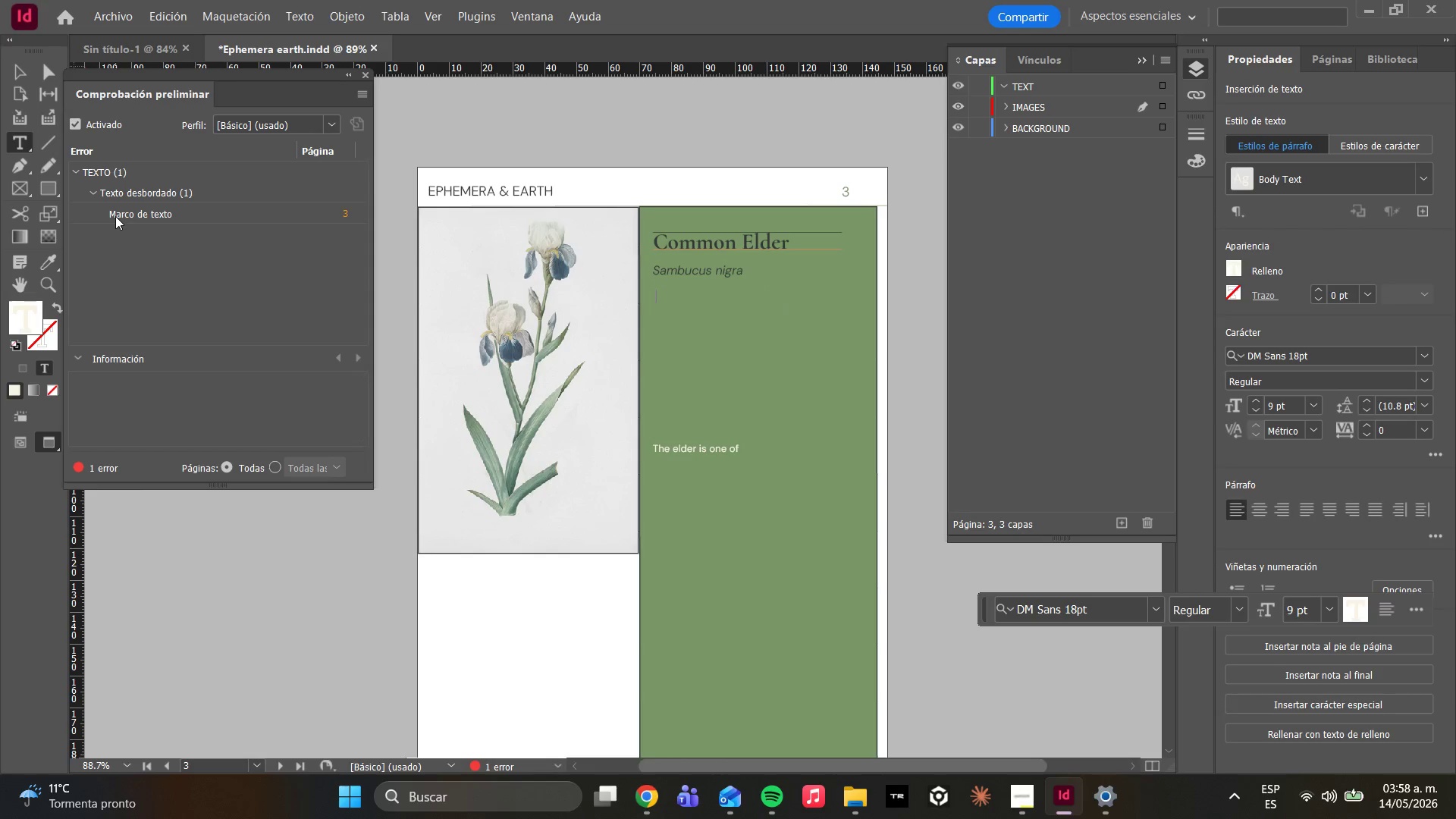 
double_click([104, 220])
 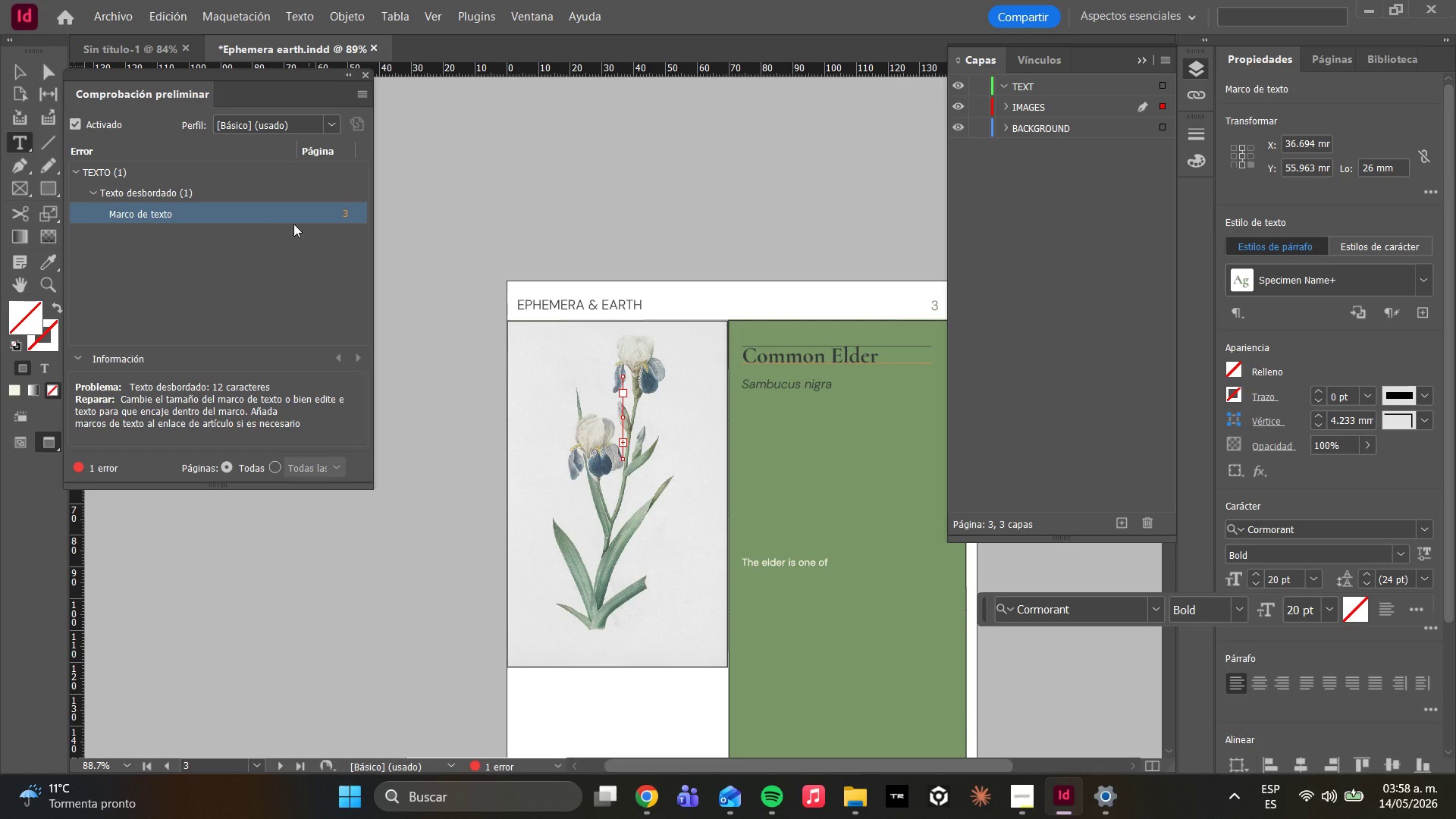 
double_click([245, 212])
 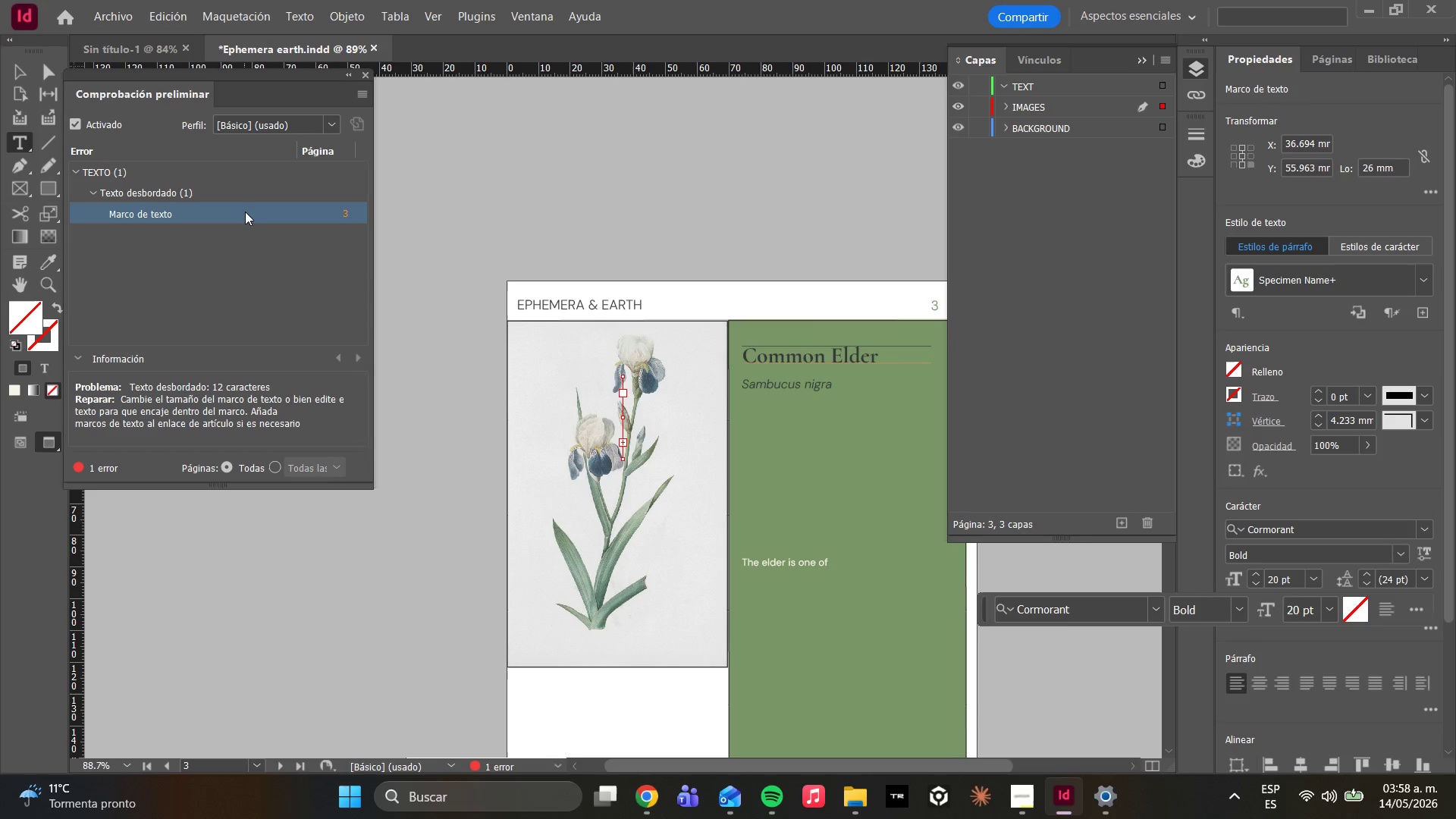 
triple_click([245, 212])
 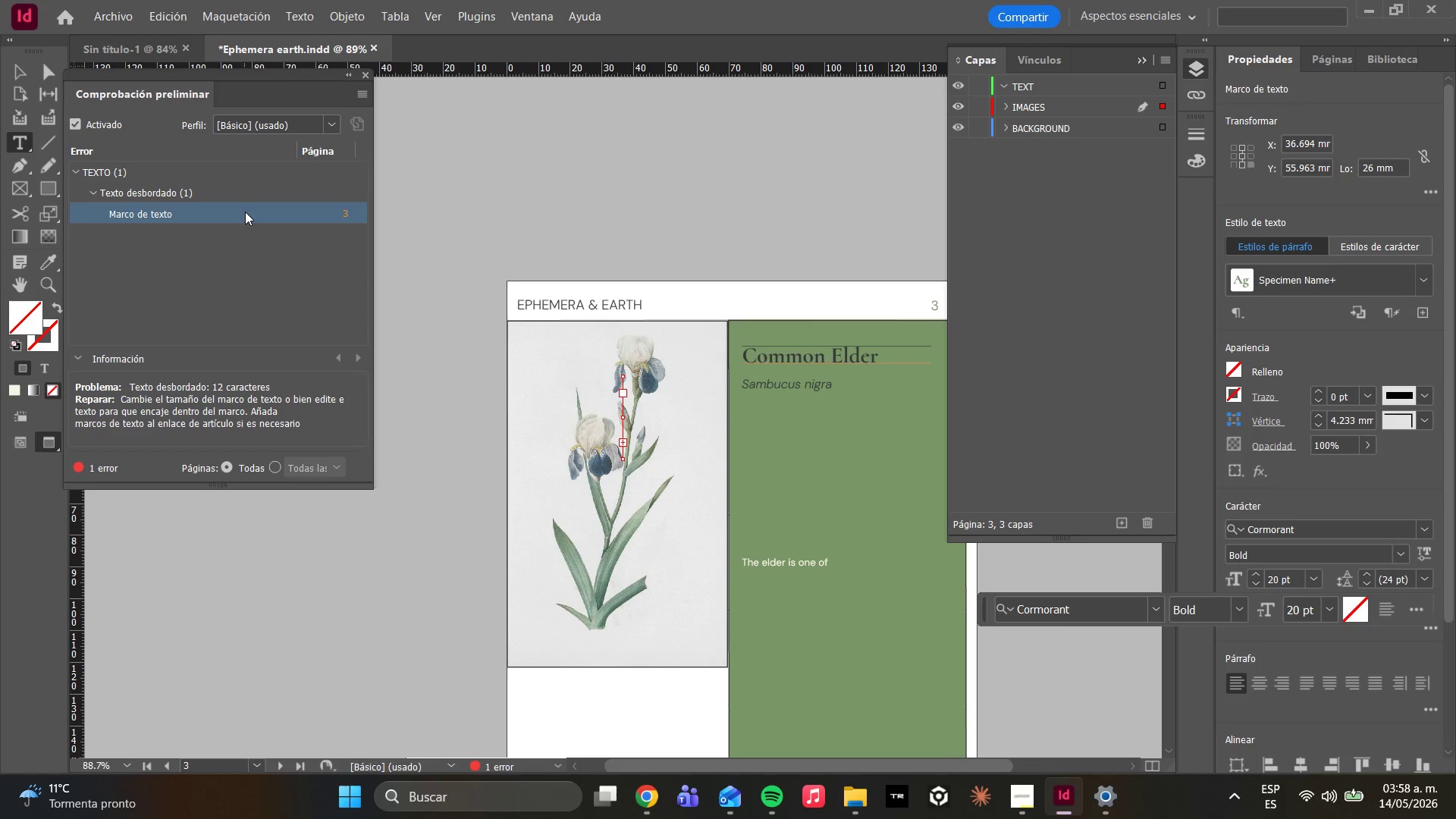 
triple_click([245, 212])
 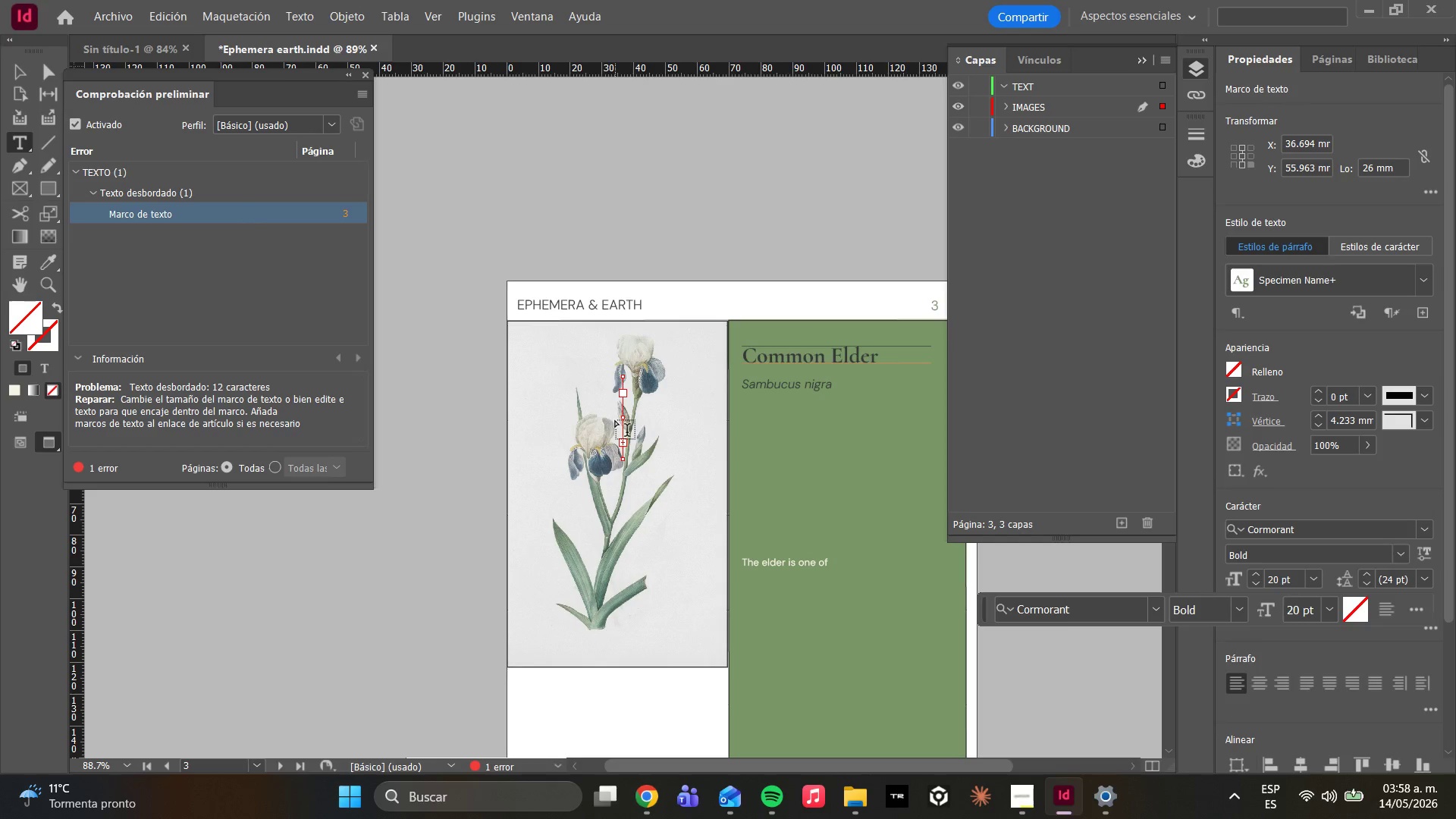 
key(Delete)
 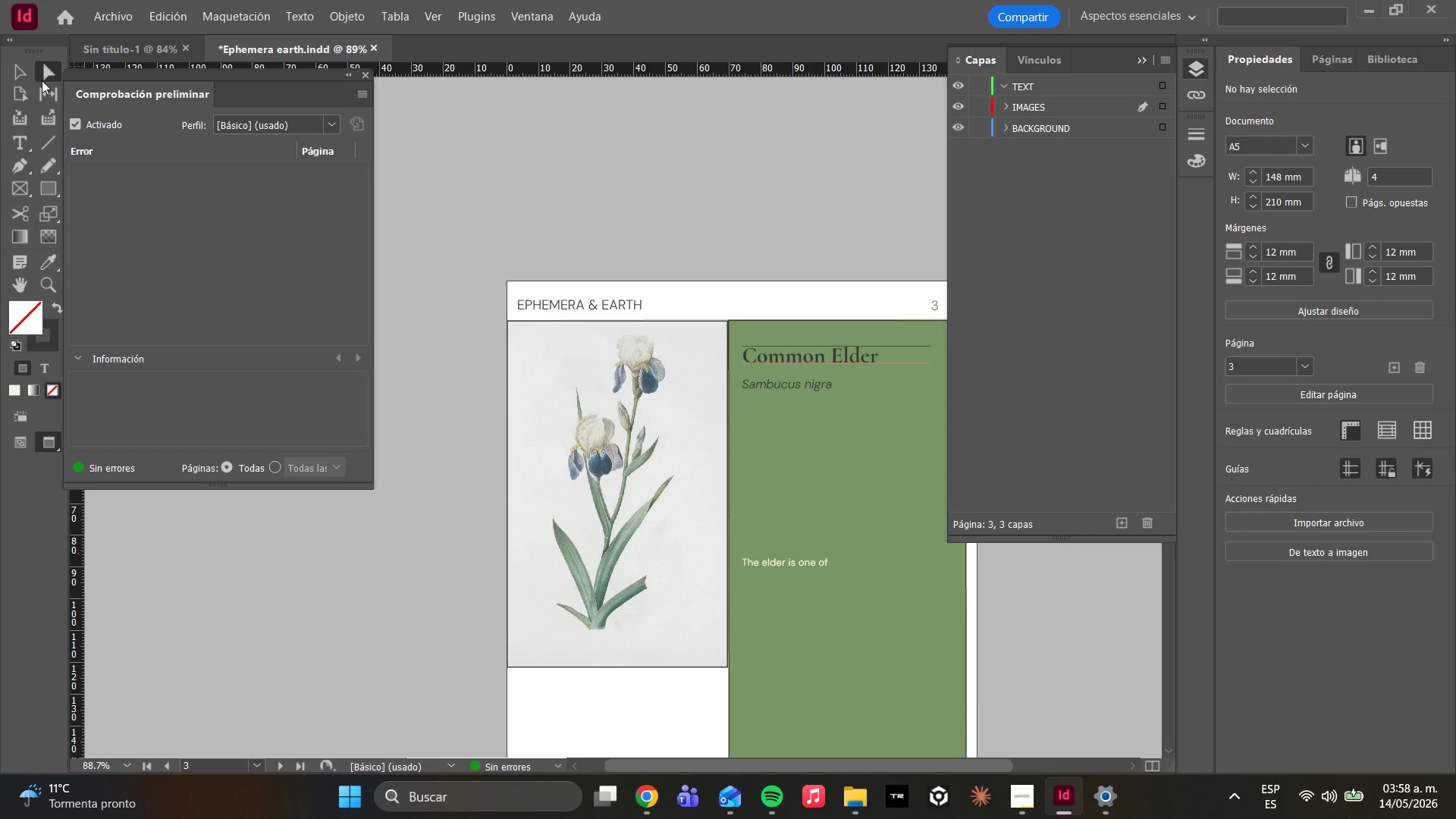 
left_click([796, 384])
 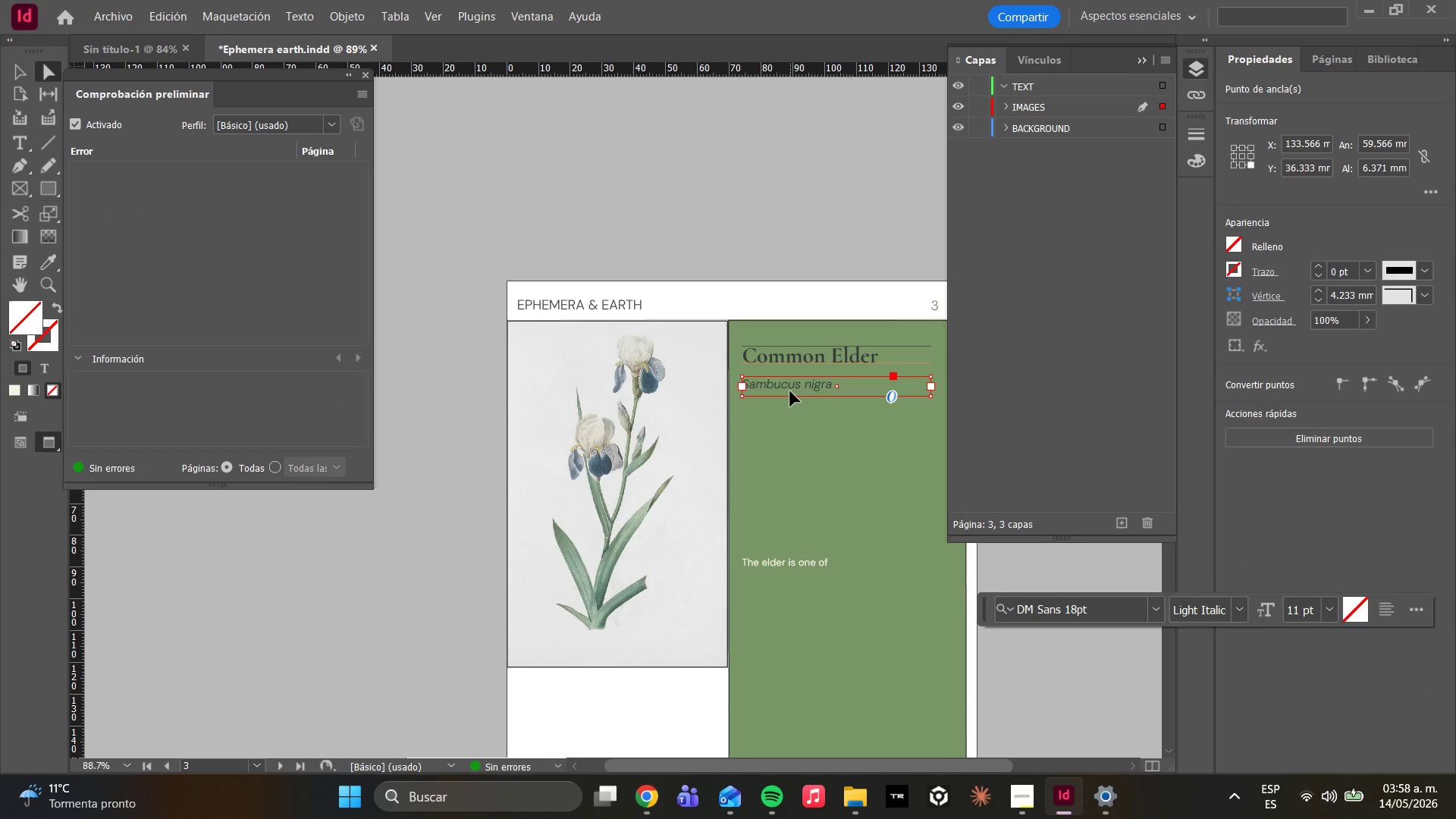 
hold_key(key=AltLeft, duration=1.28)
left_click_drag(start_coordinate=[790, 390], to_coordinate=[788, 452])
 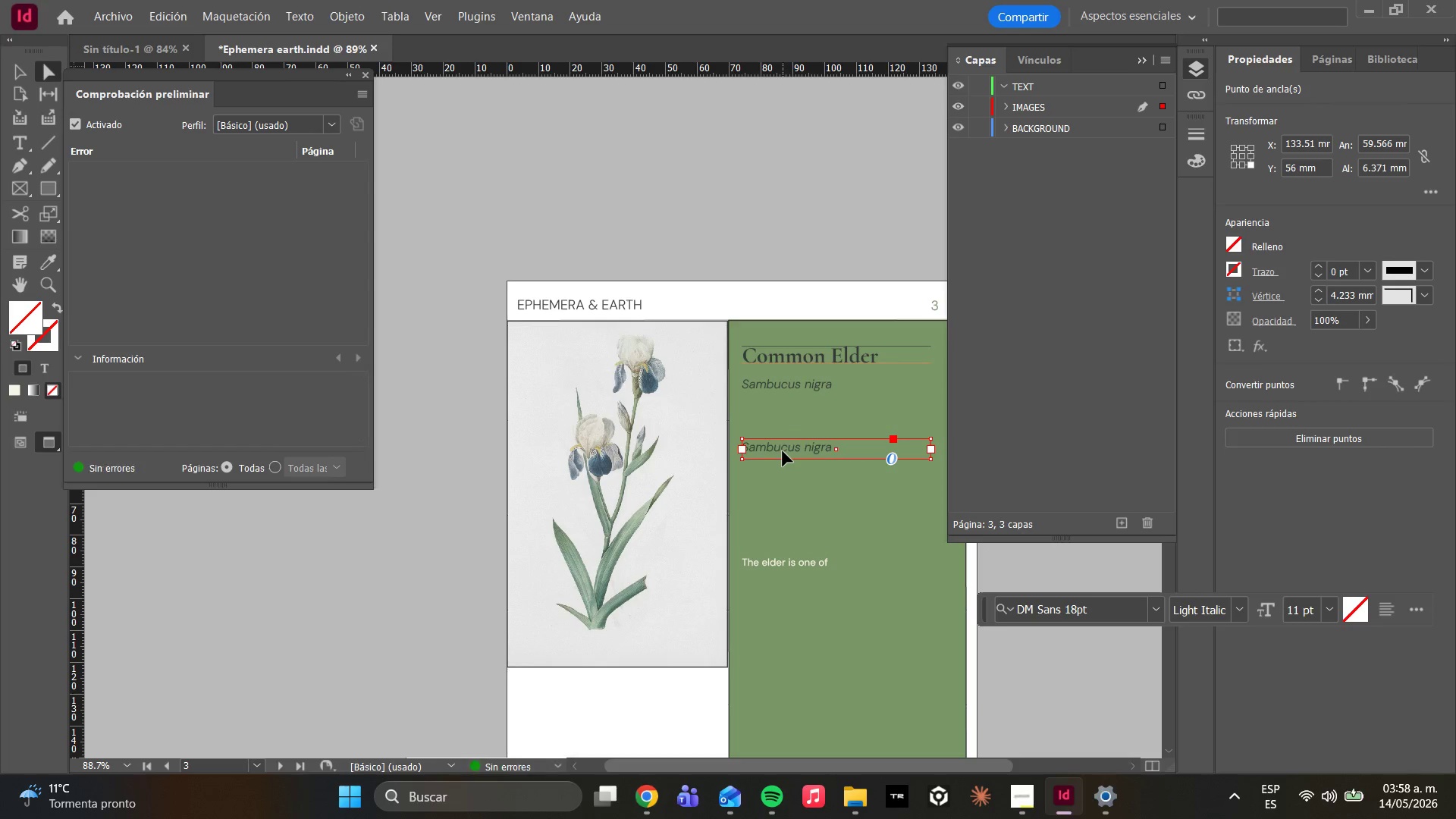 
double_click([783, 451])
 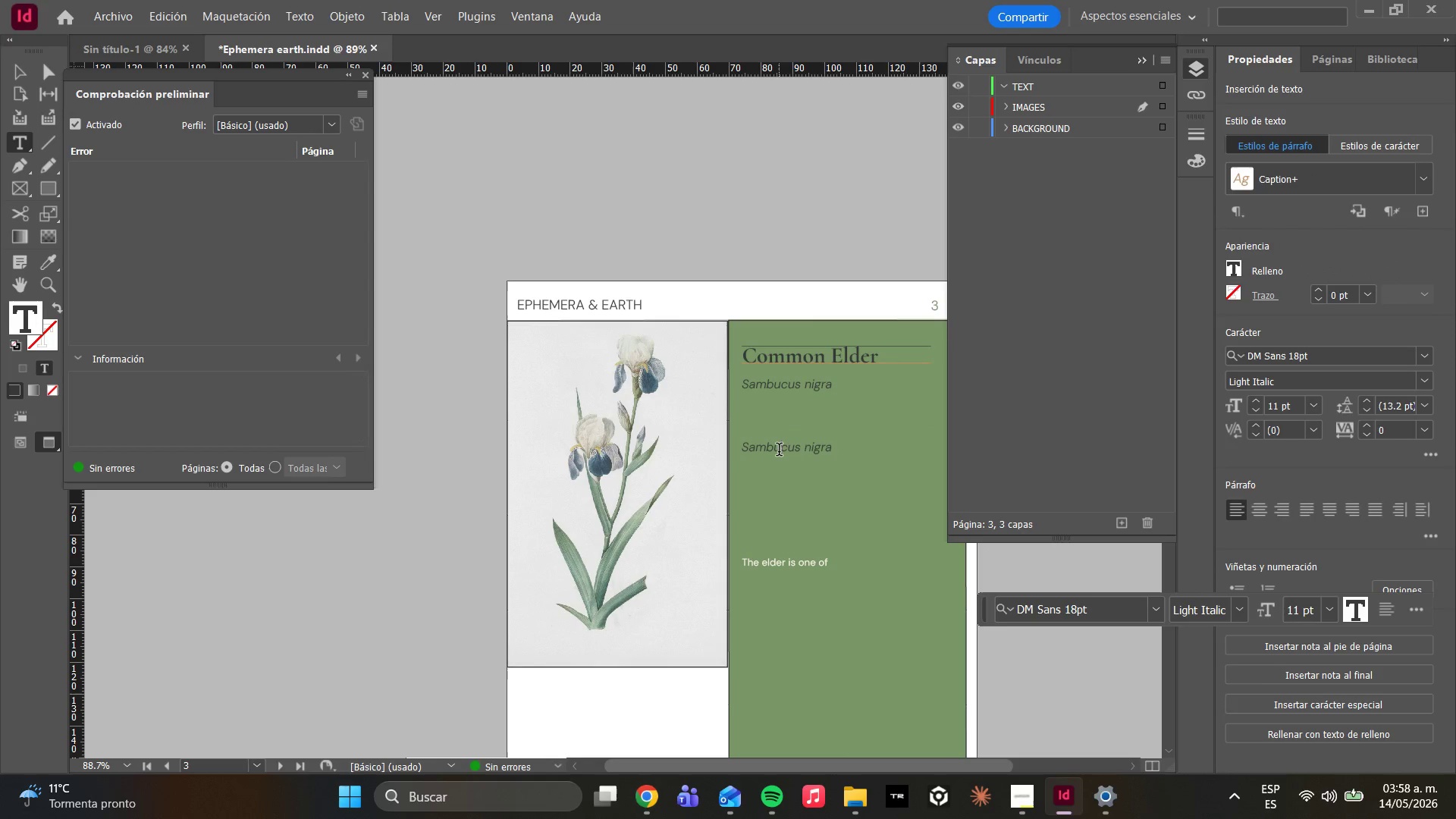 
key(Control+A)
 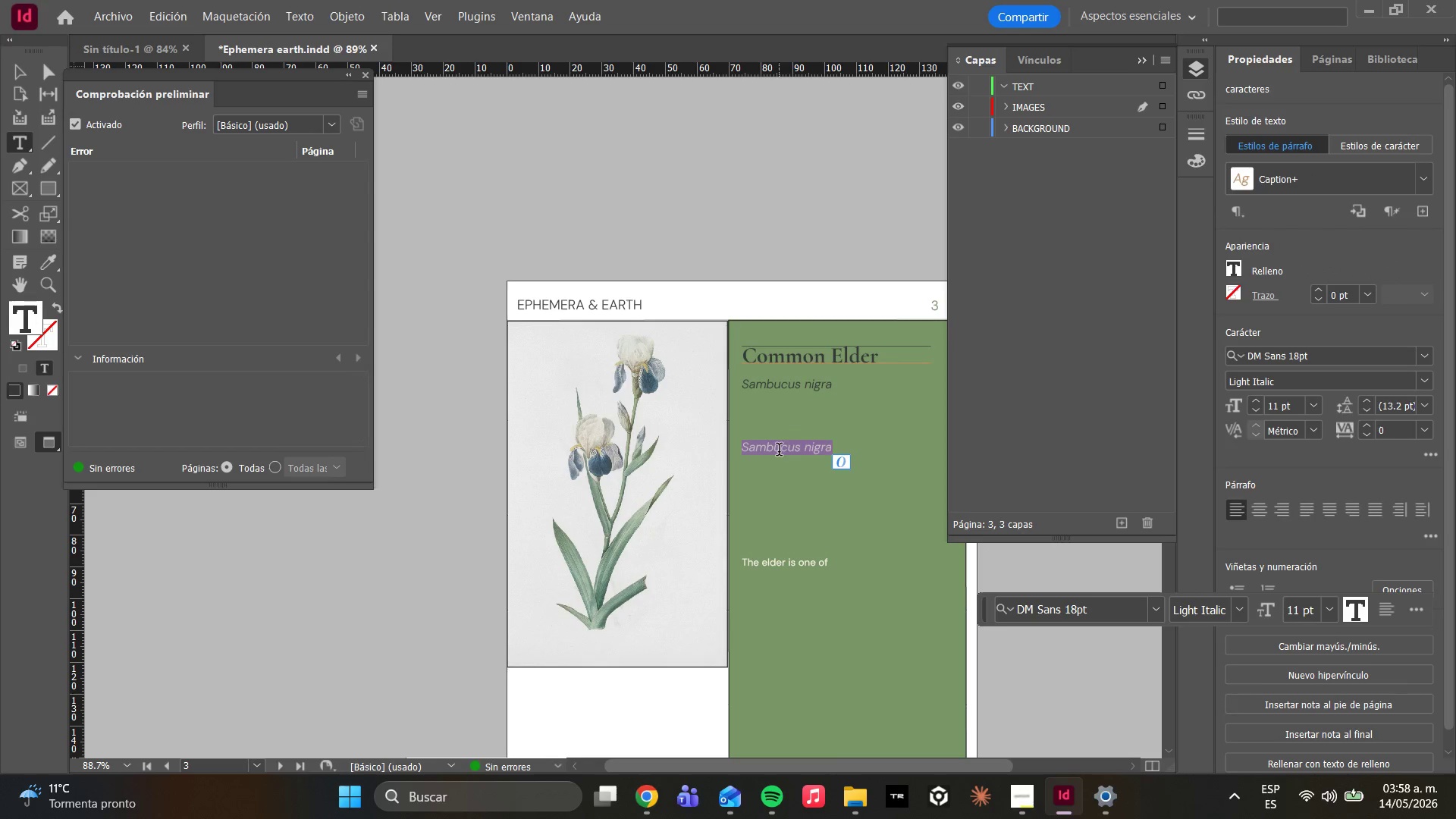 
key(Control+V)
 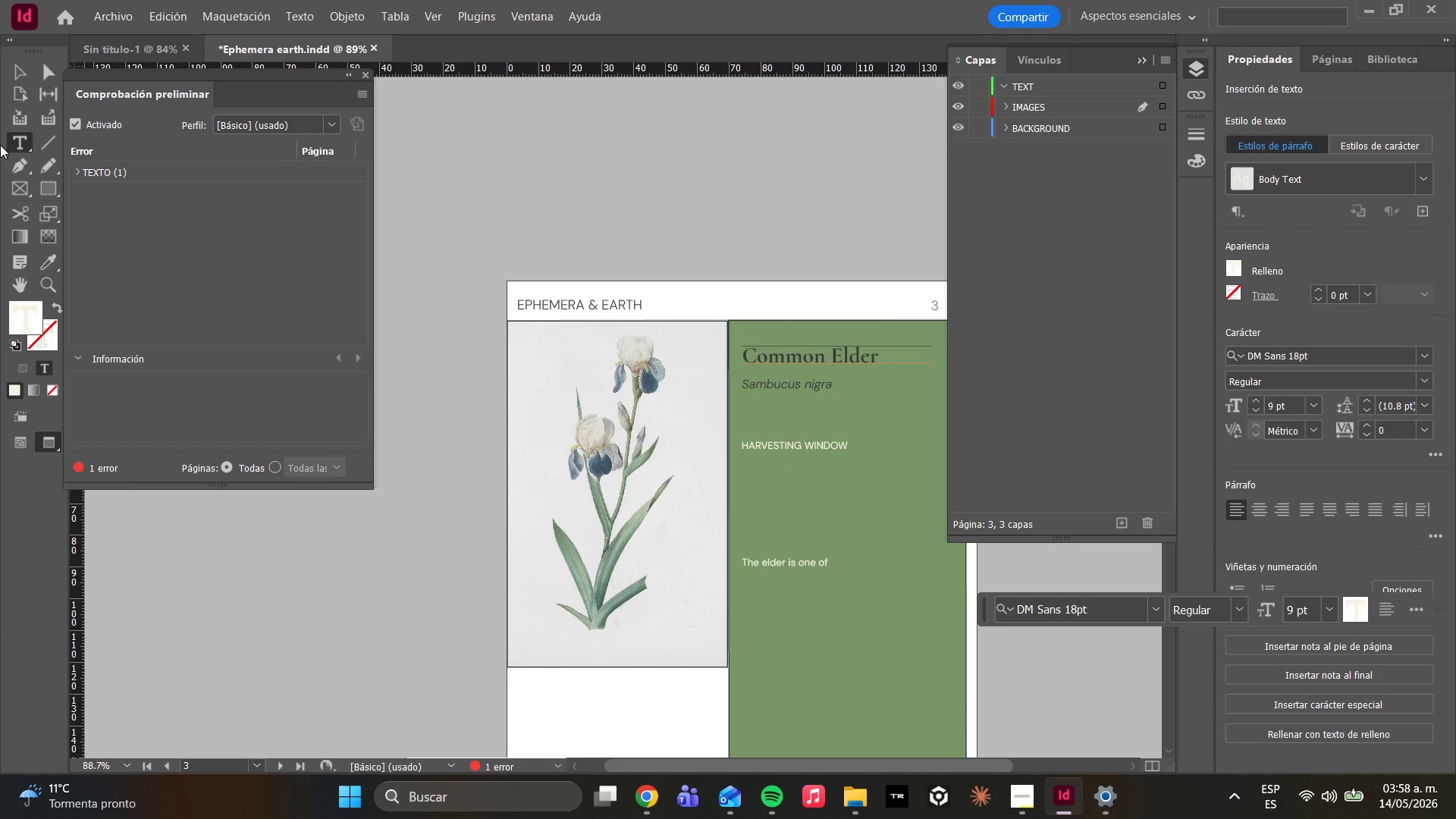 
double_click([44, 78])
 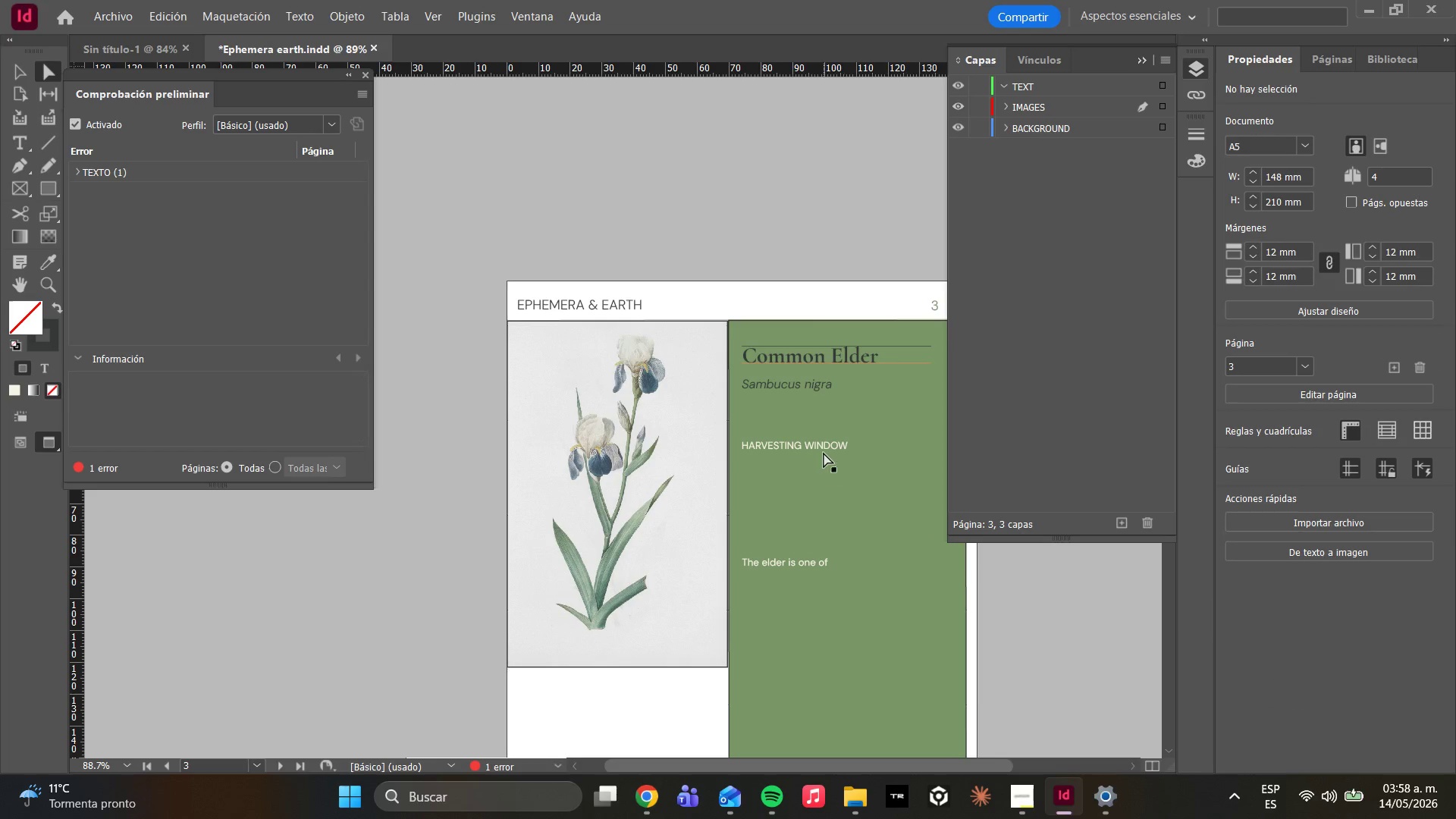 
left_click([811, 440])
 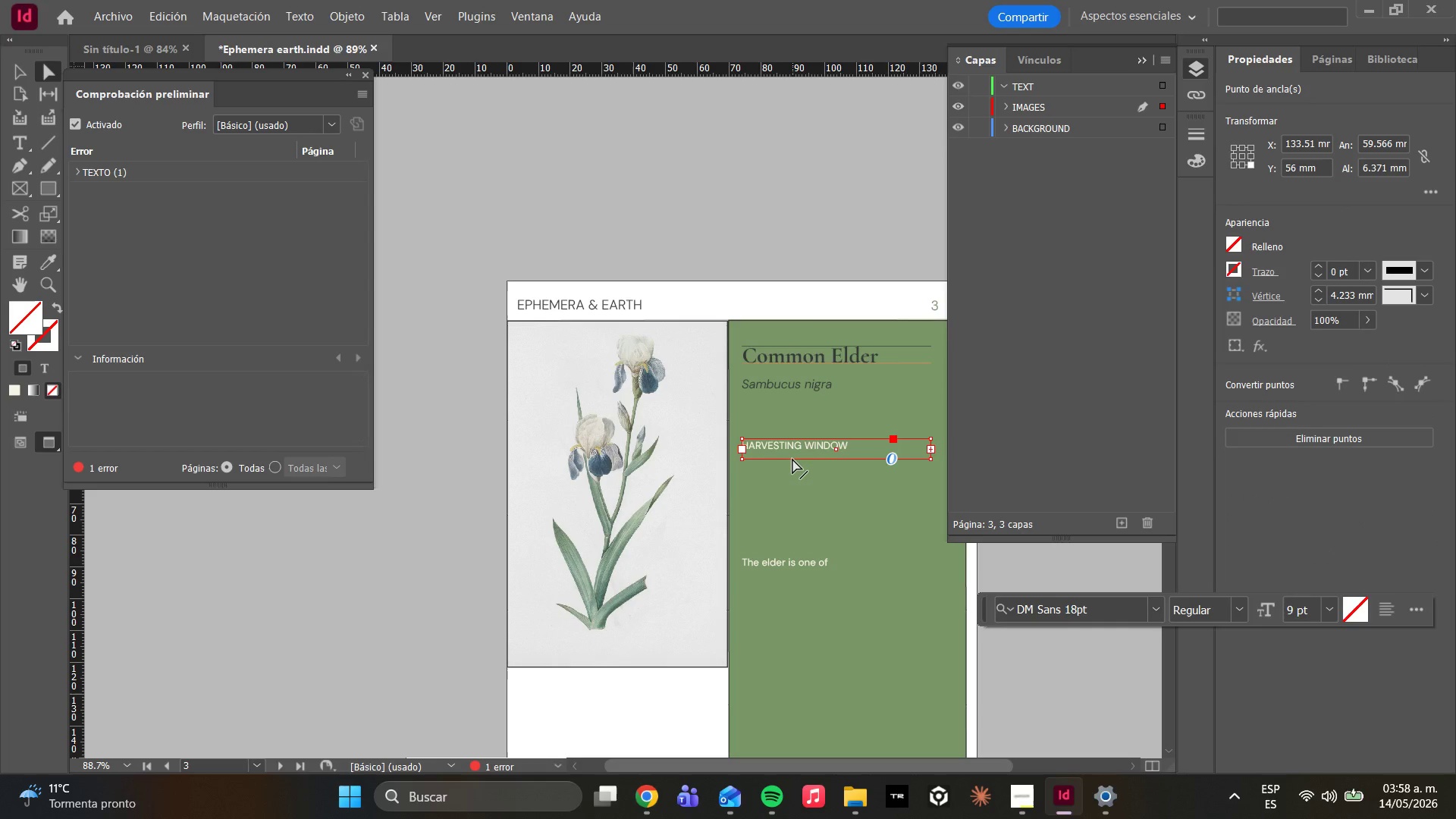 
left_click_drag(start_coordinate=[792, 459], to_coordinate=[791, 535])
 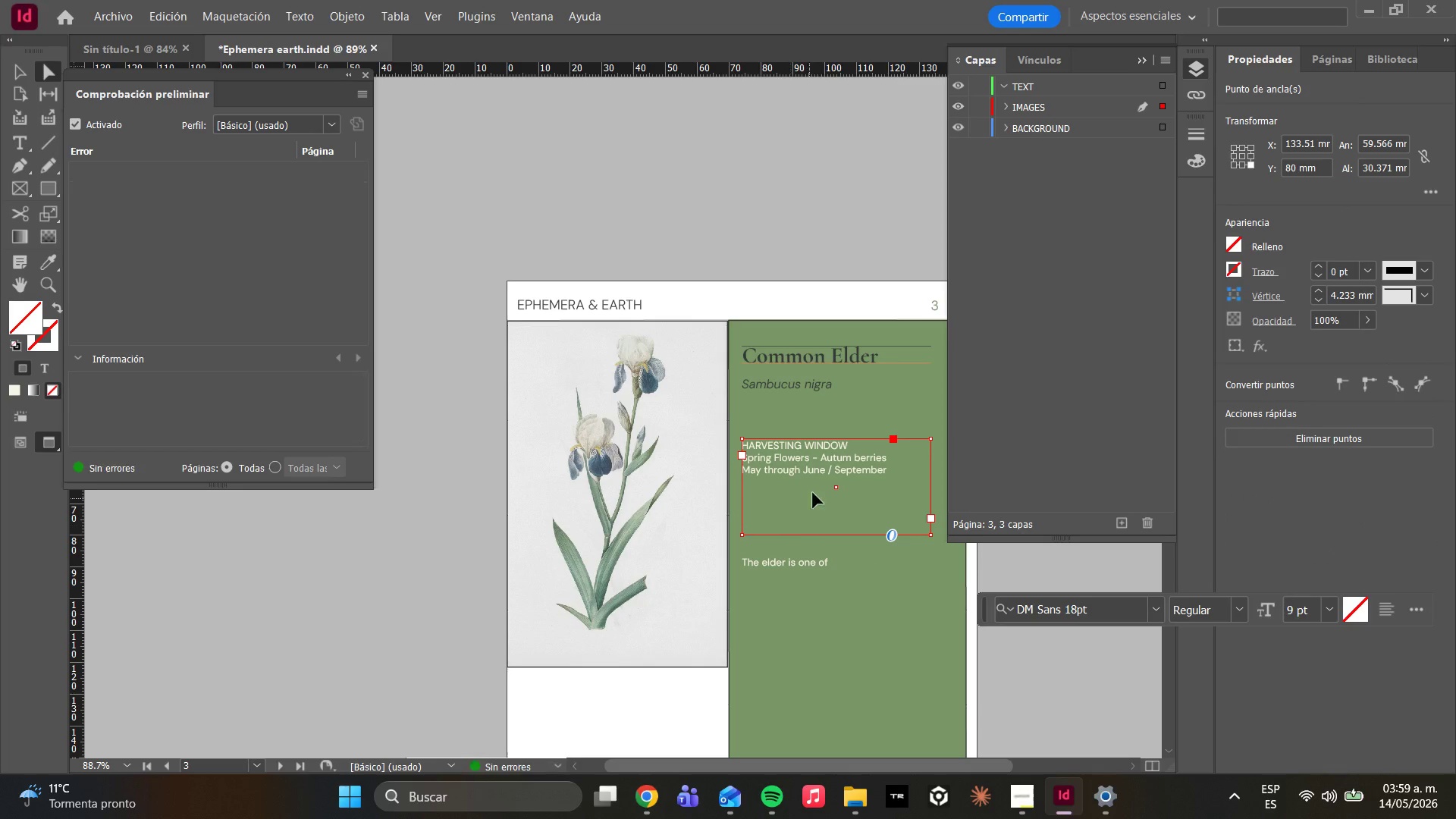 
hold_key(key=ShiftLeft, duration=1.25)
 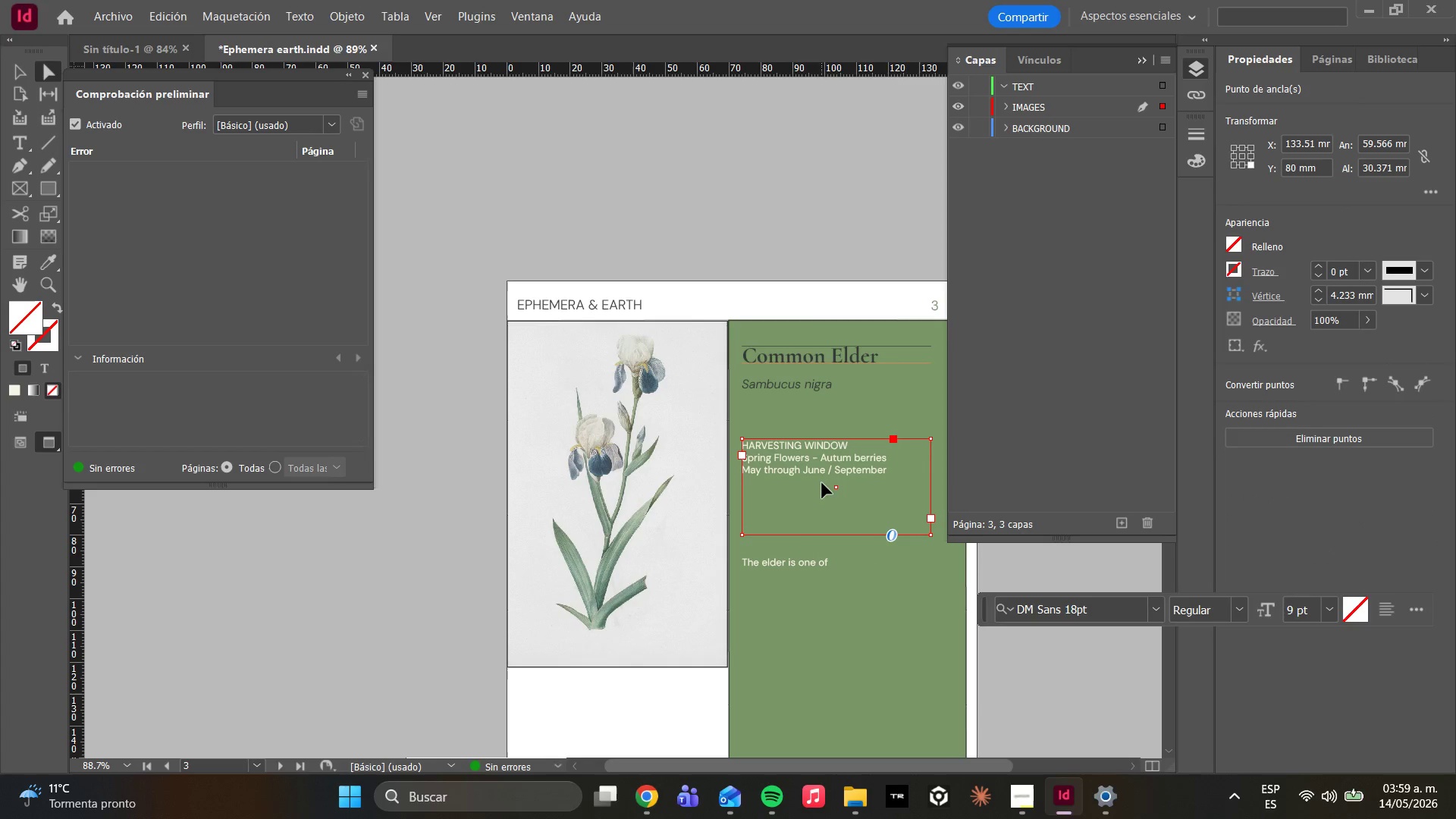 
double_click([807, 467])
 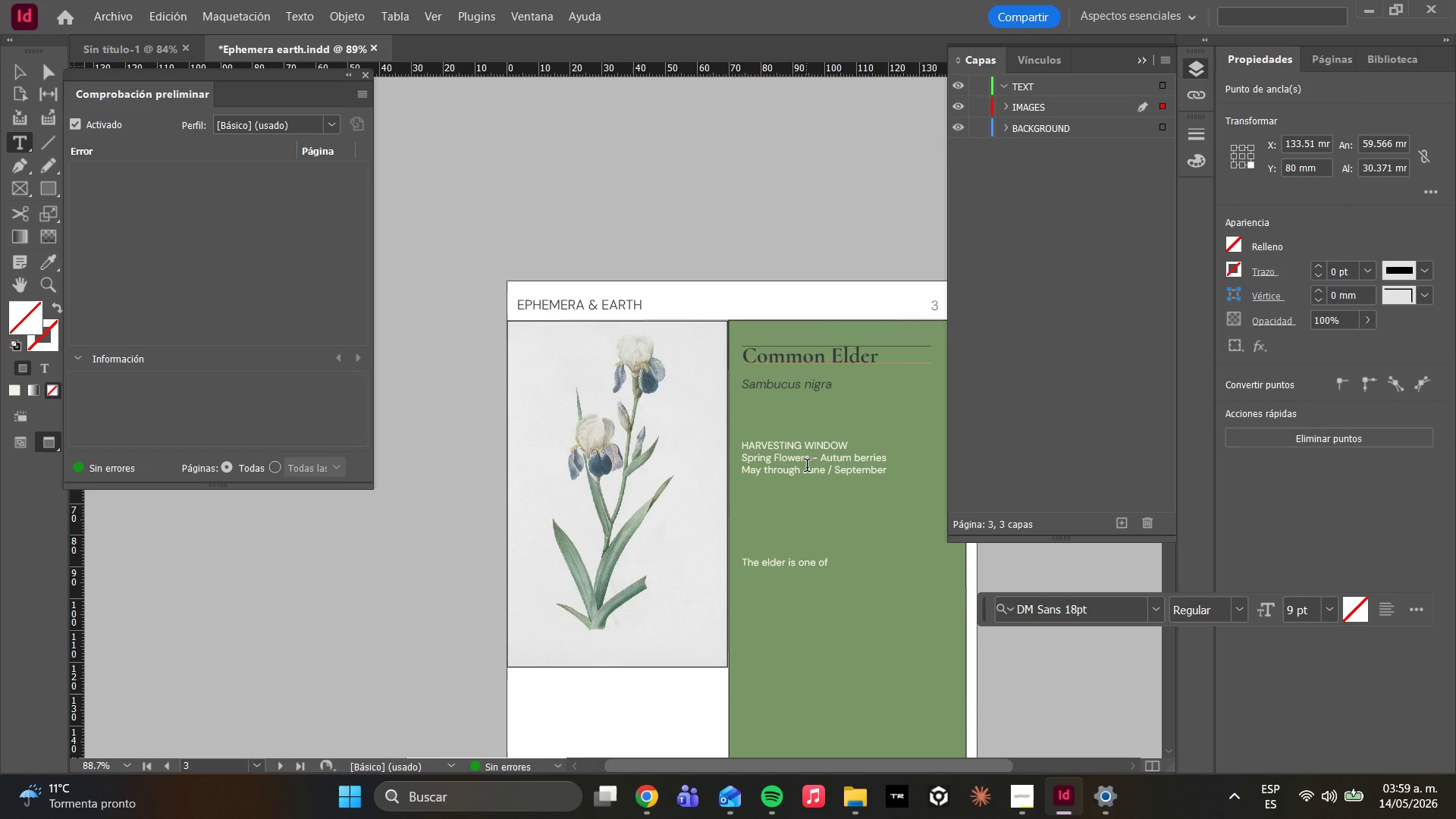 
triple_click([807, 467])
 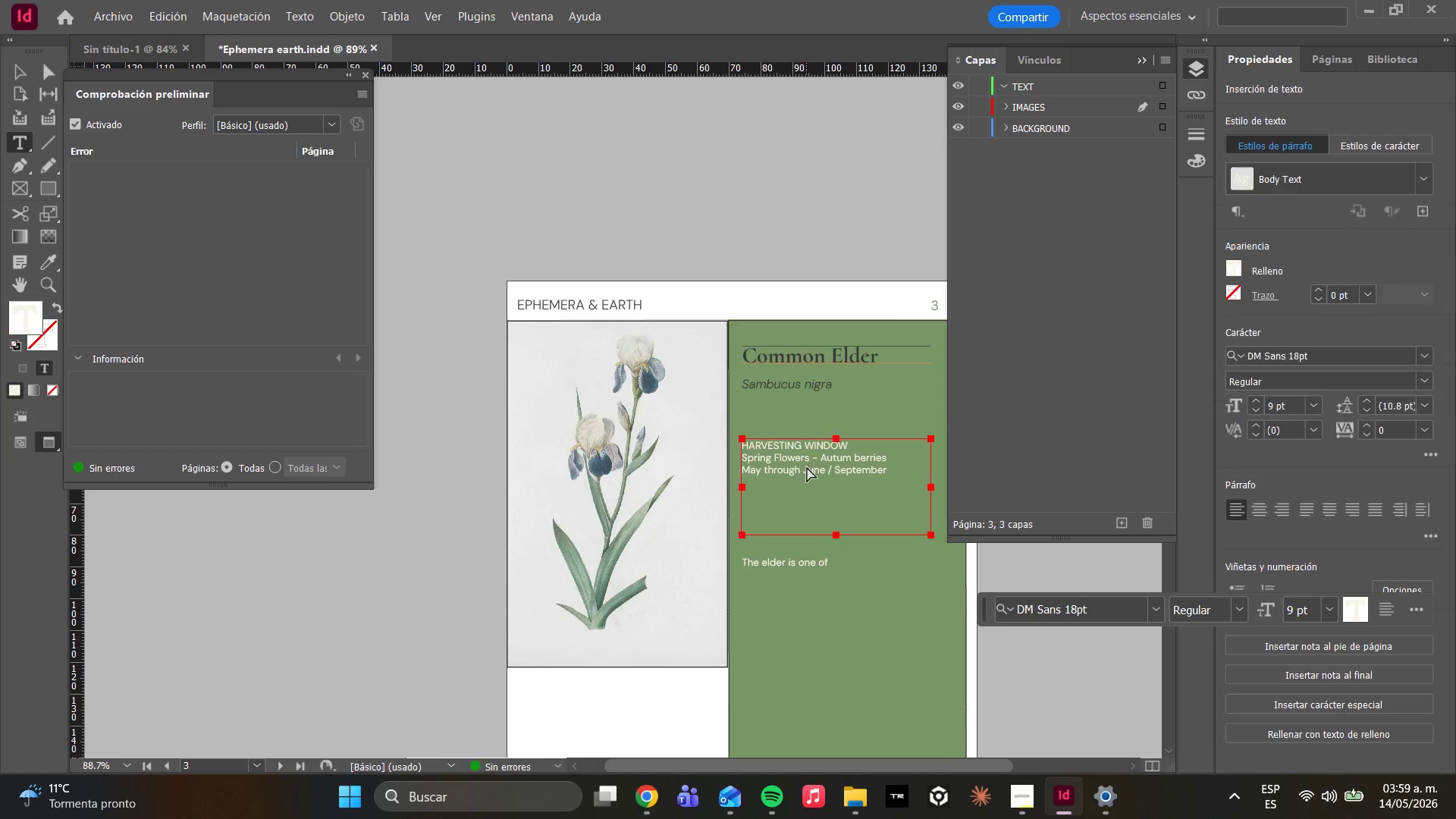 
key(Control+A)
 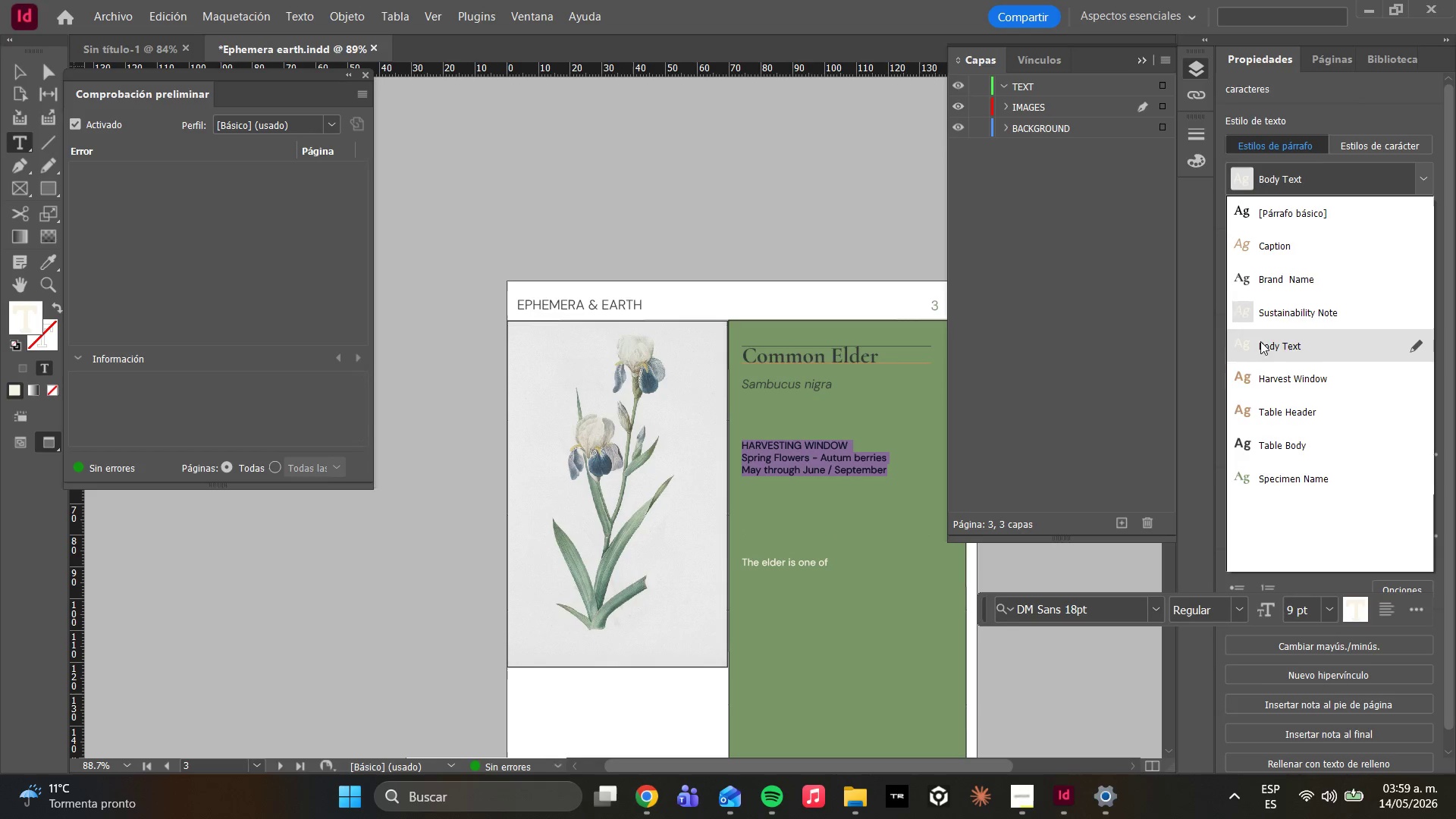 
left_click([1255, 318])
 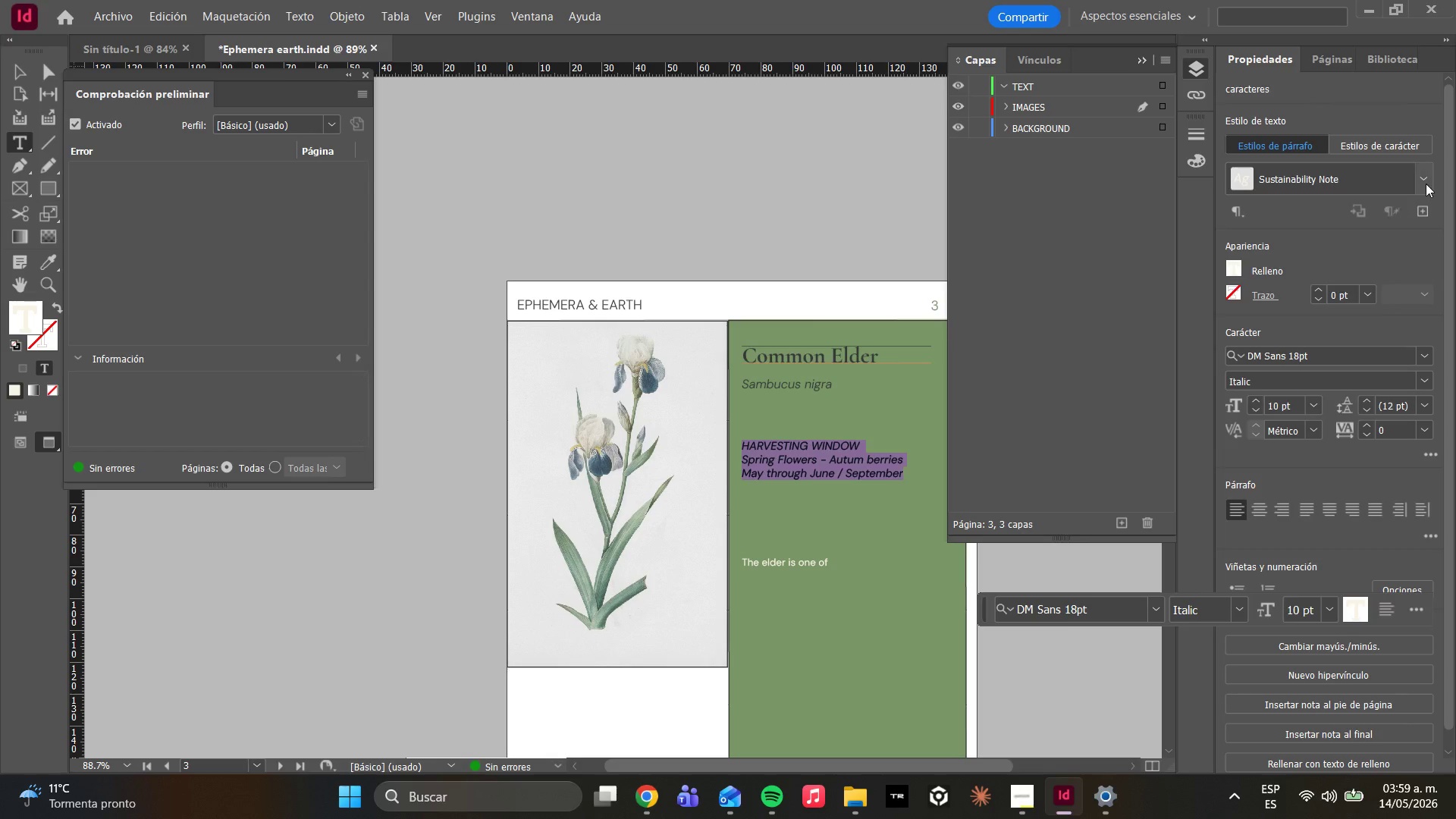 
left_click([1434, 180])
 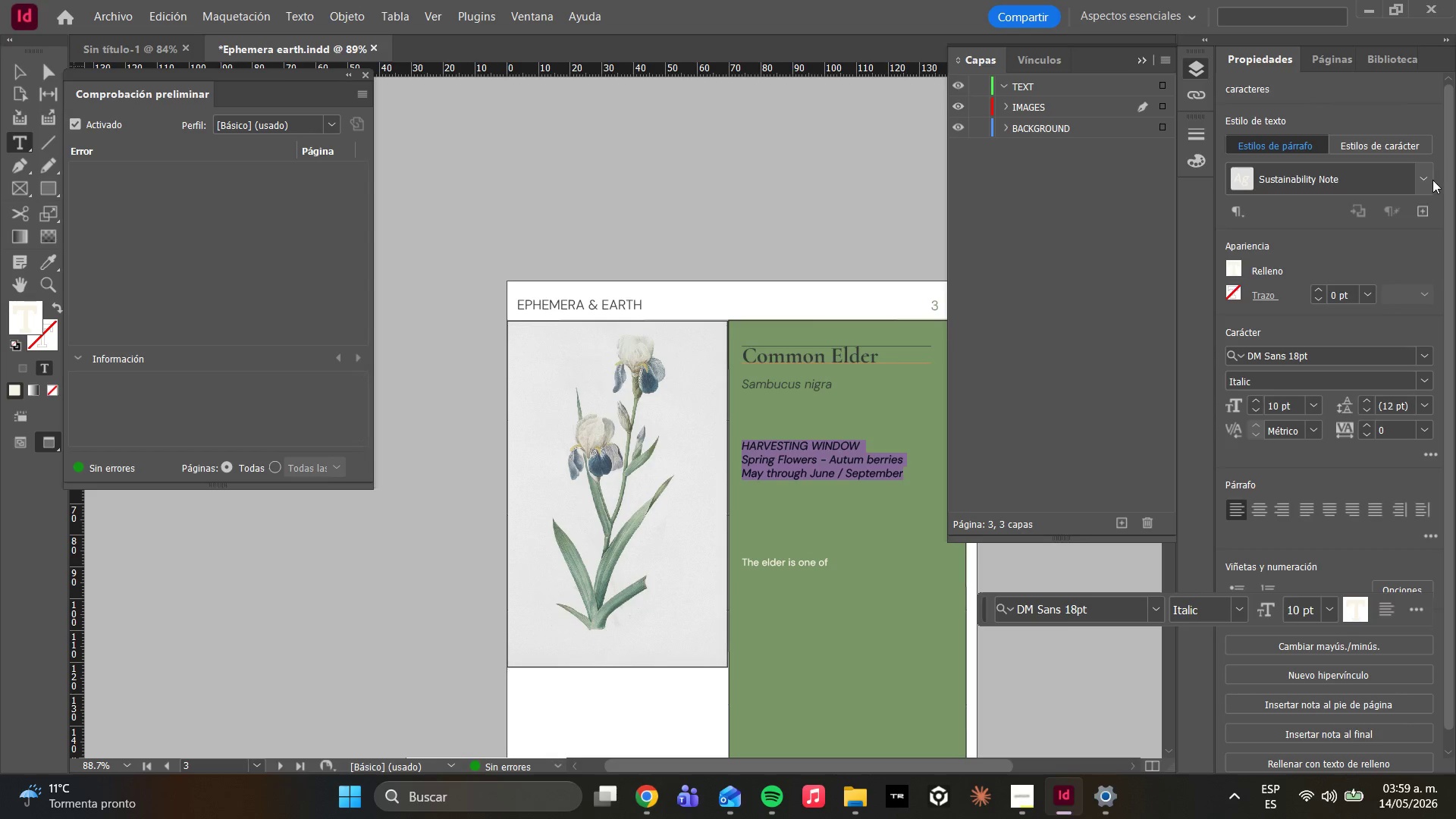 
left_click([1439, 172])
 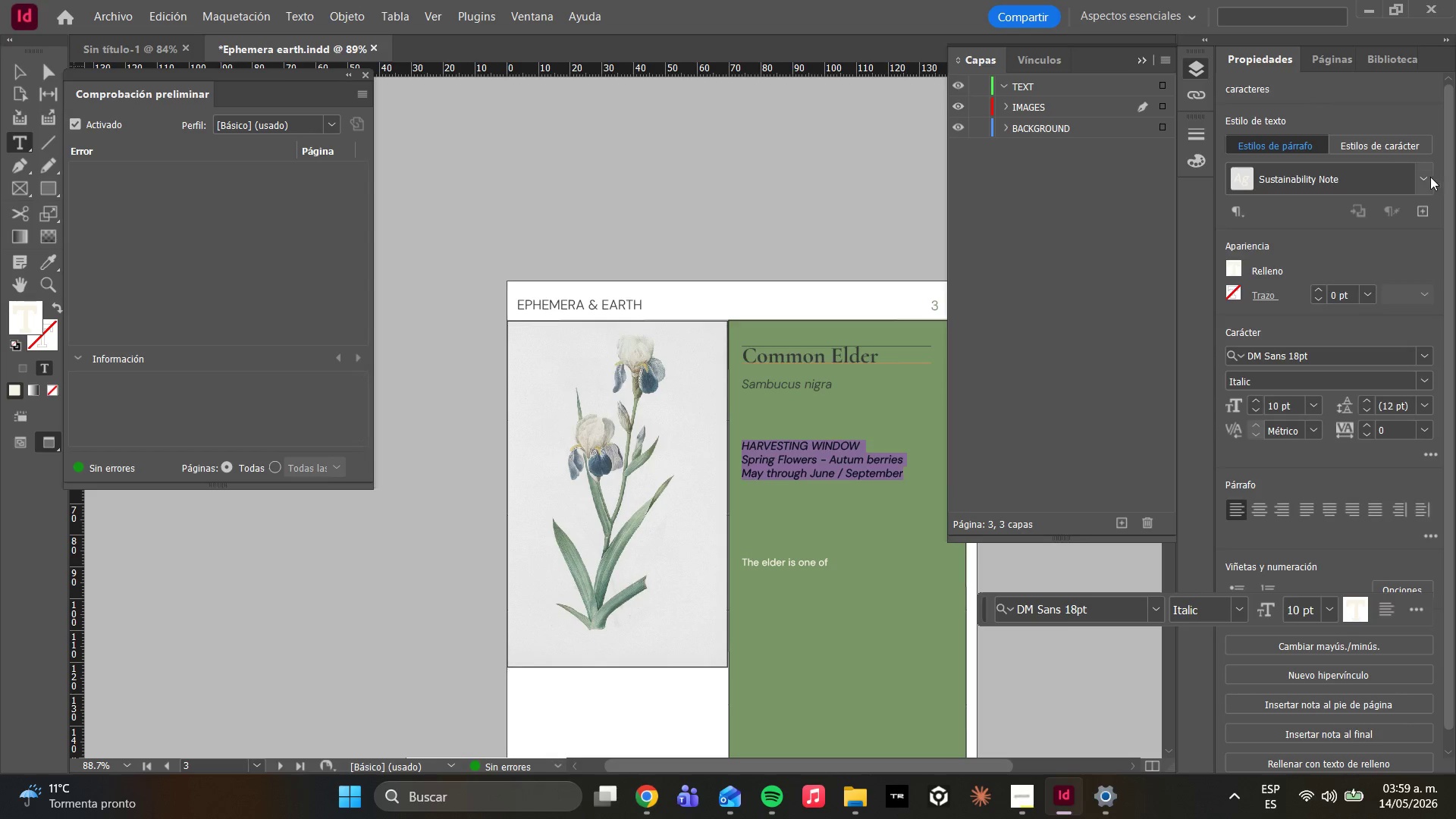 
left_click_drag(start_coordinate=[1429, 177], to_coordinate=[1257, 355])
 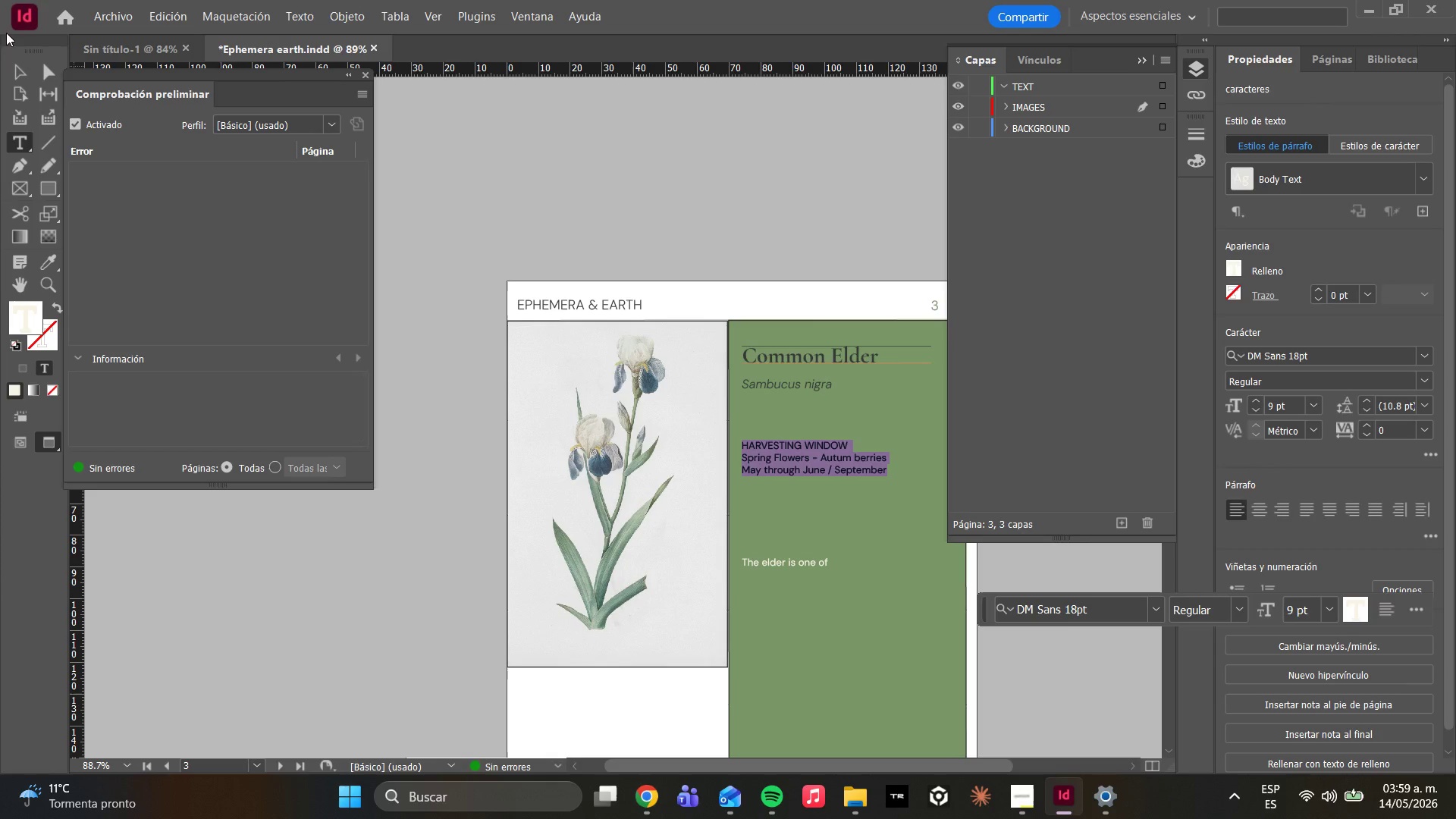 
left_click([40, 64])
 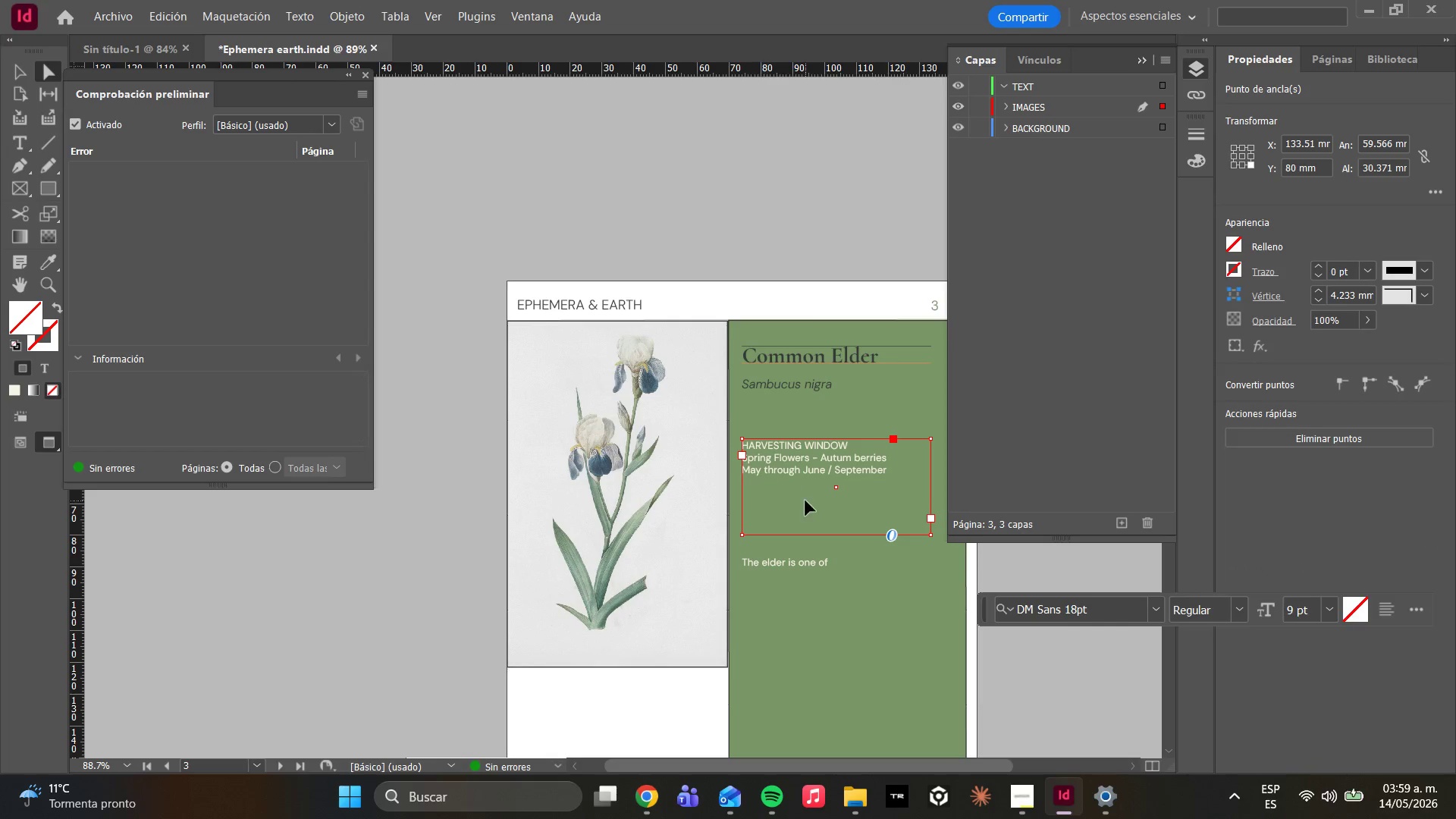 
left_click_drag(start_coordinate=[808, 493], to_coordinate=[809, 453])
 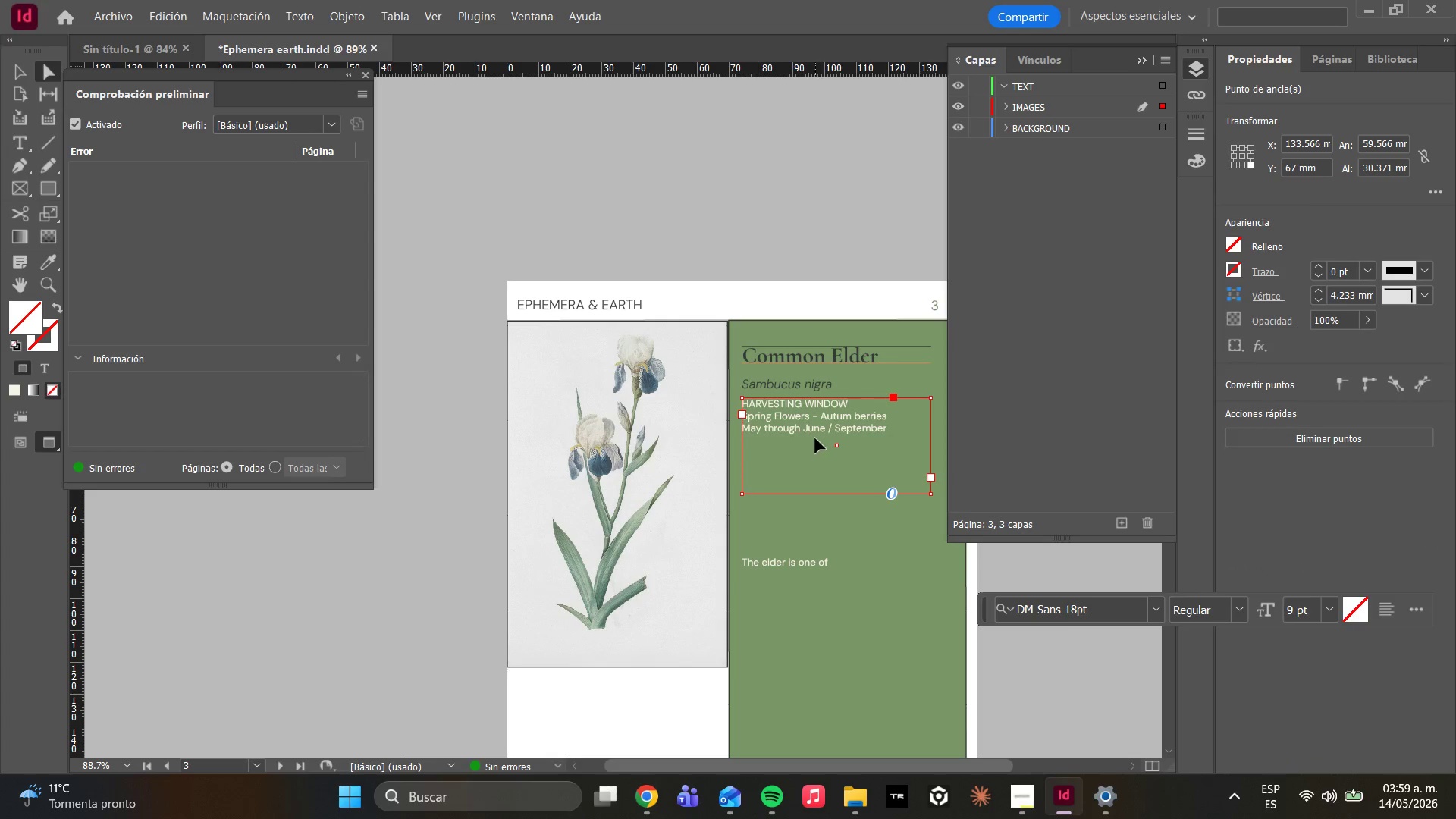 
left_click_drag(start_coordinate=[815, 438], to_coordinate=[815, 444])
 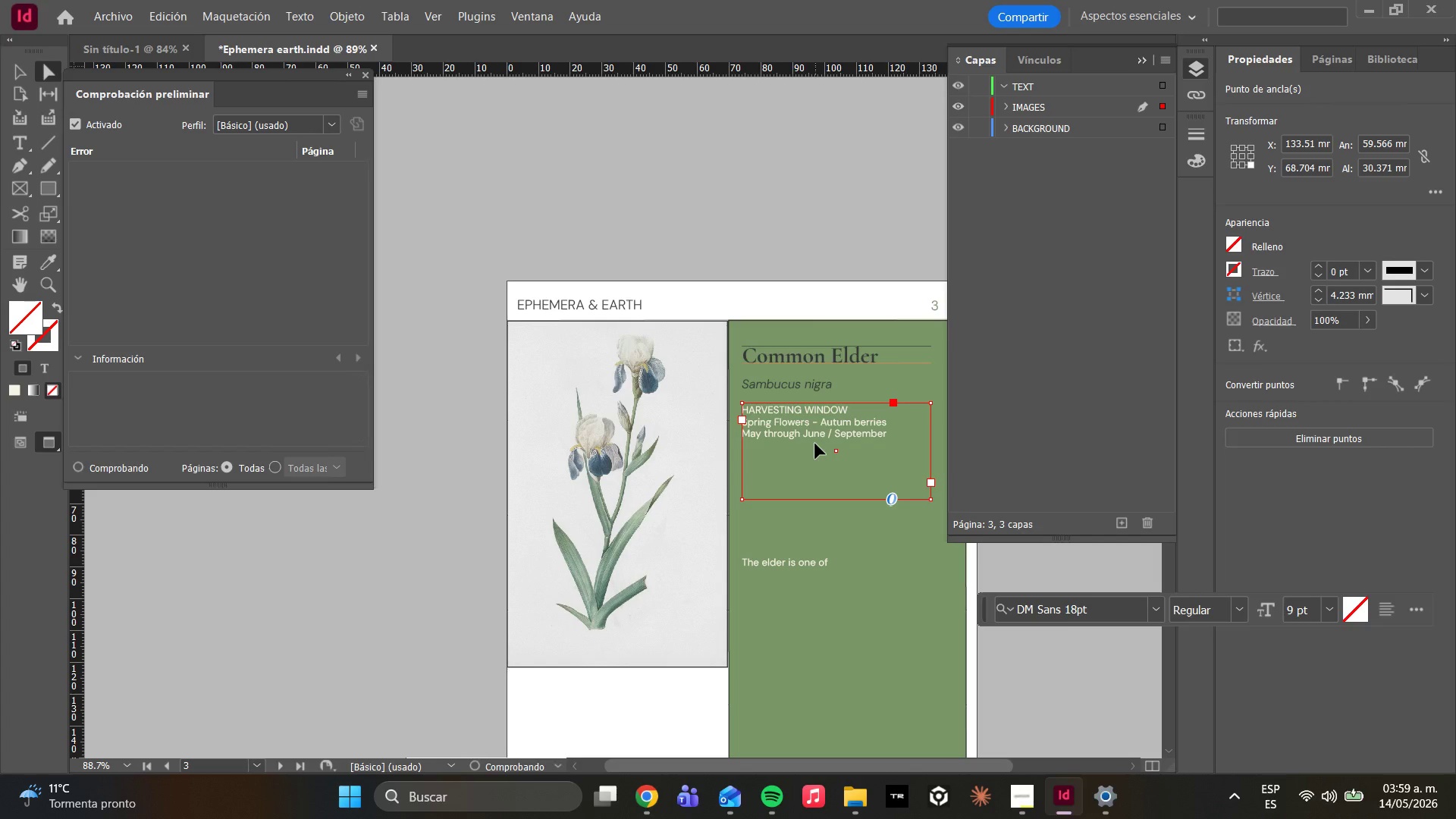 
left_click([816, 444])
 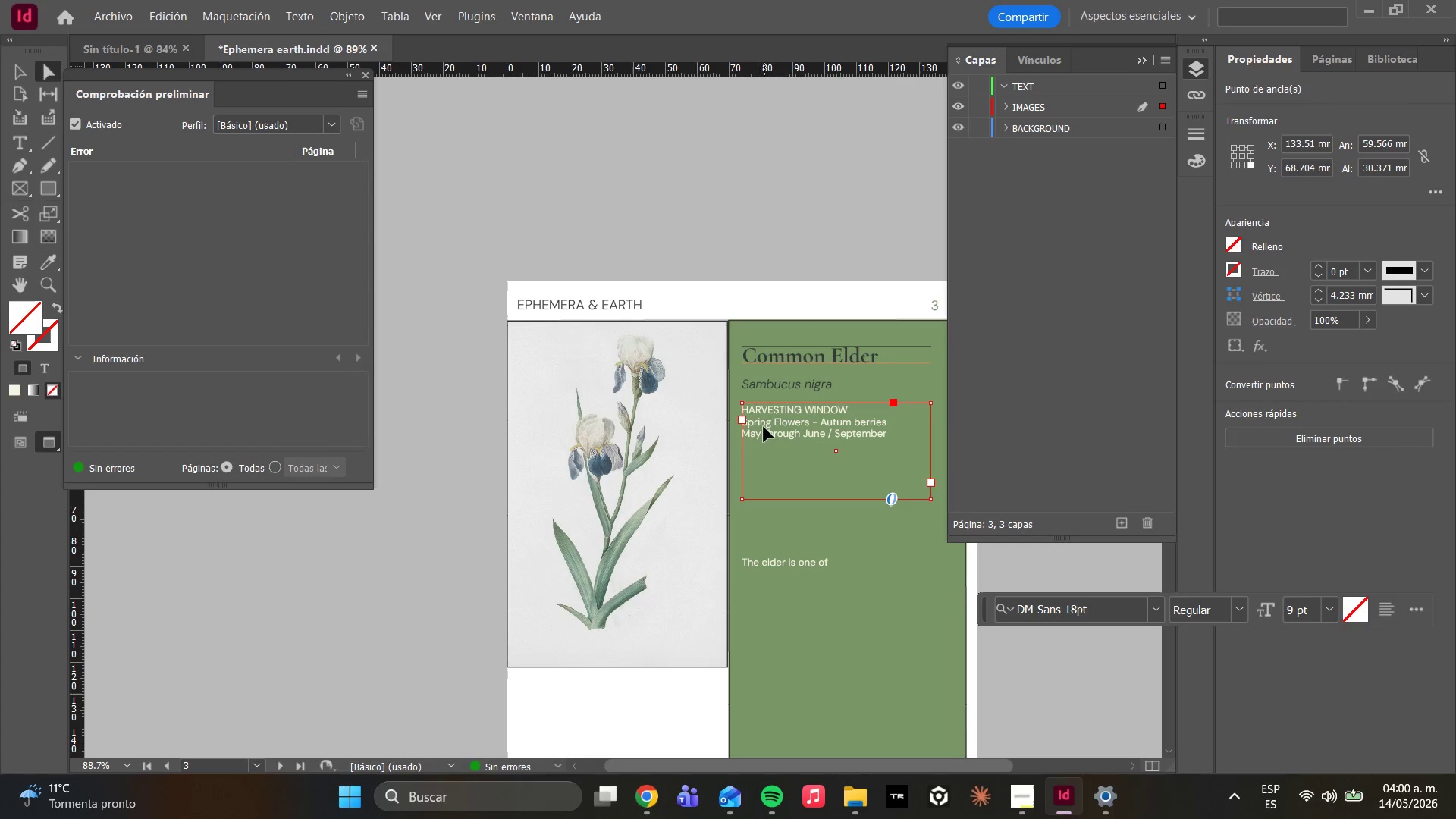 
wait(50.75)
 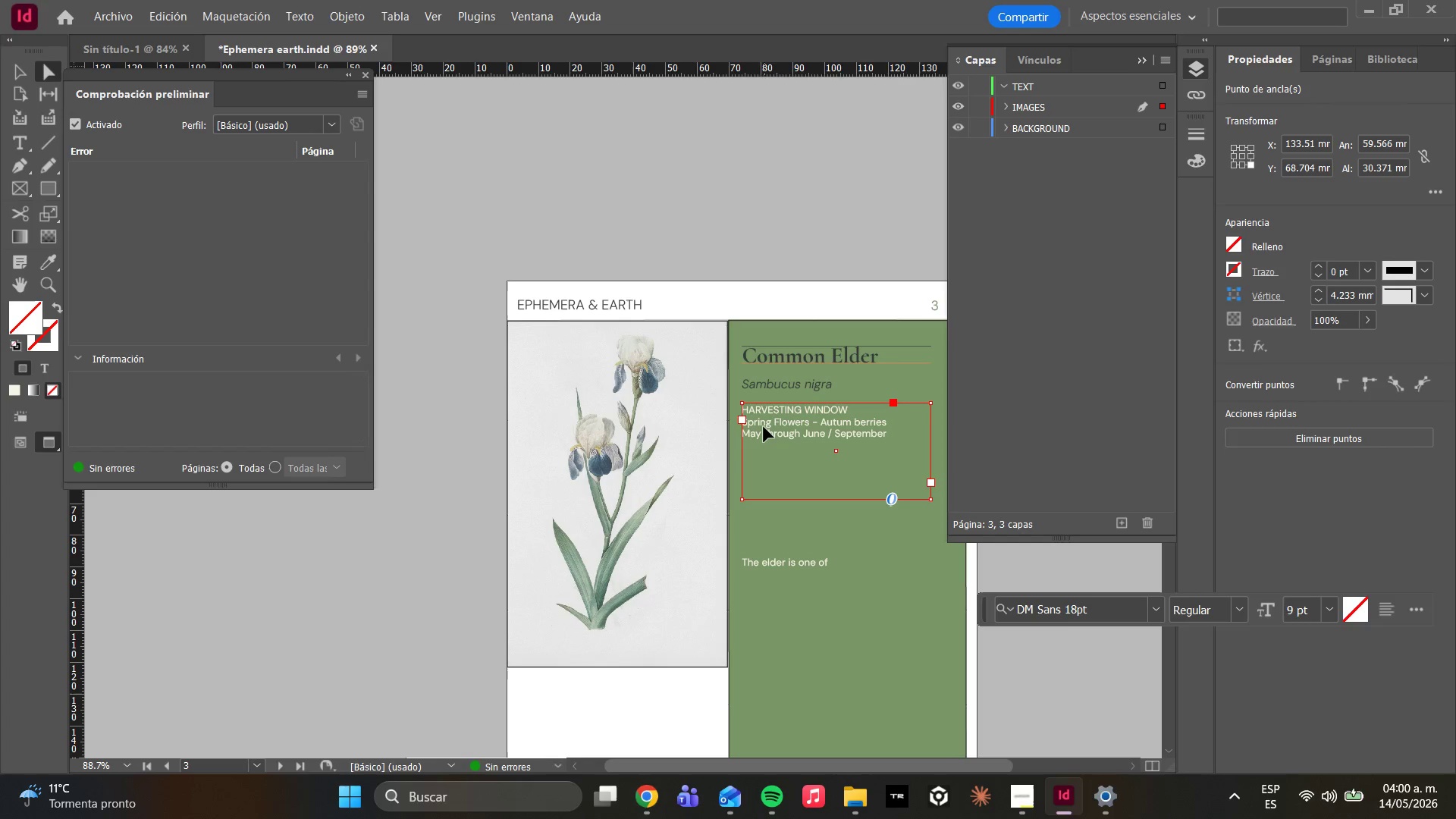 
left_click([829, 453])
 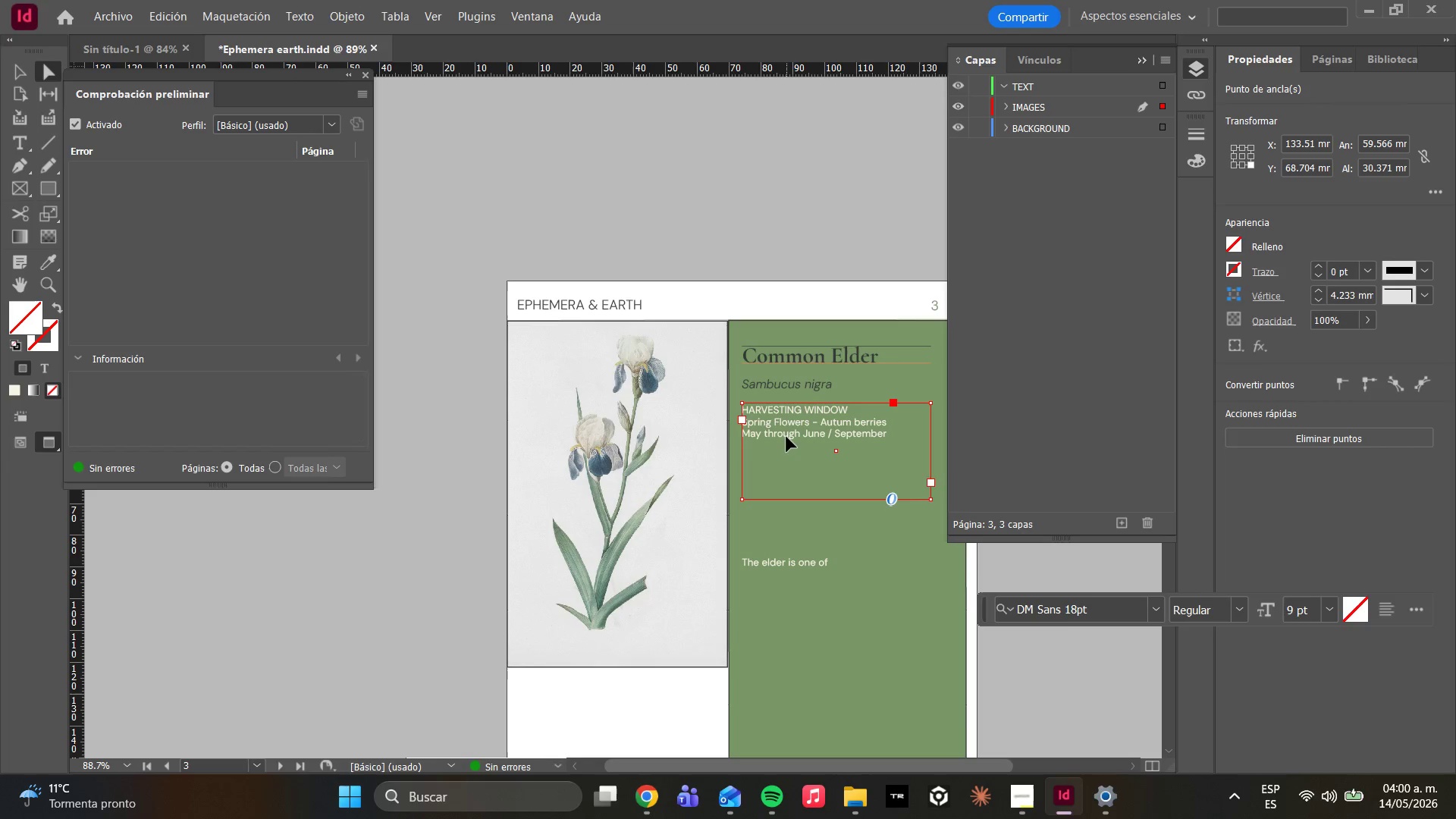 
double_click([786, 437])
 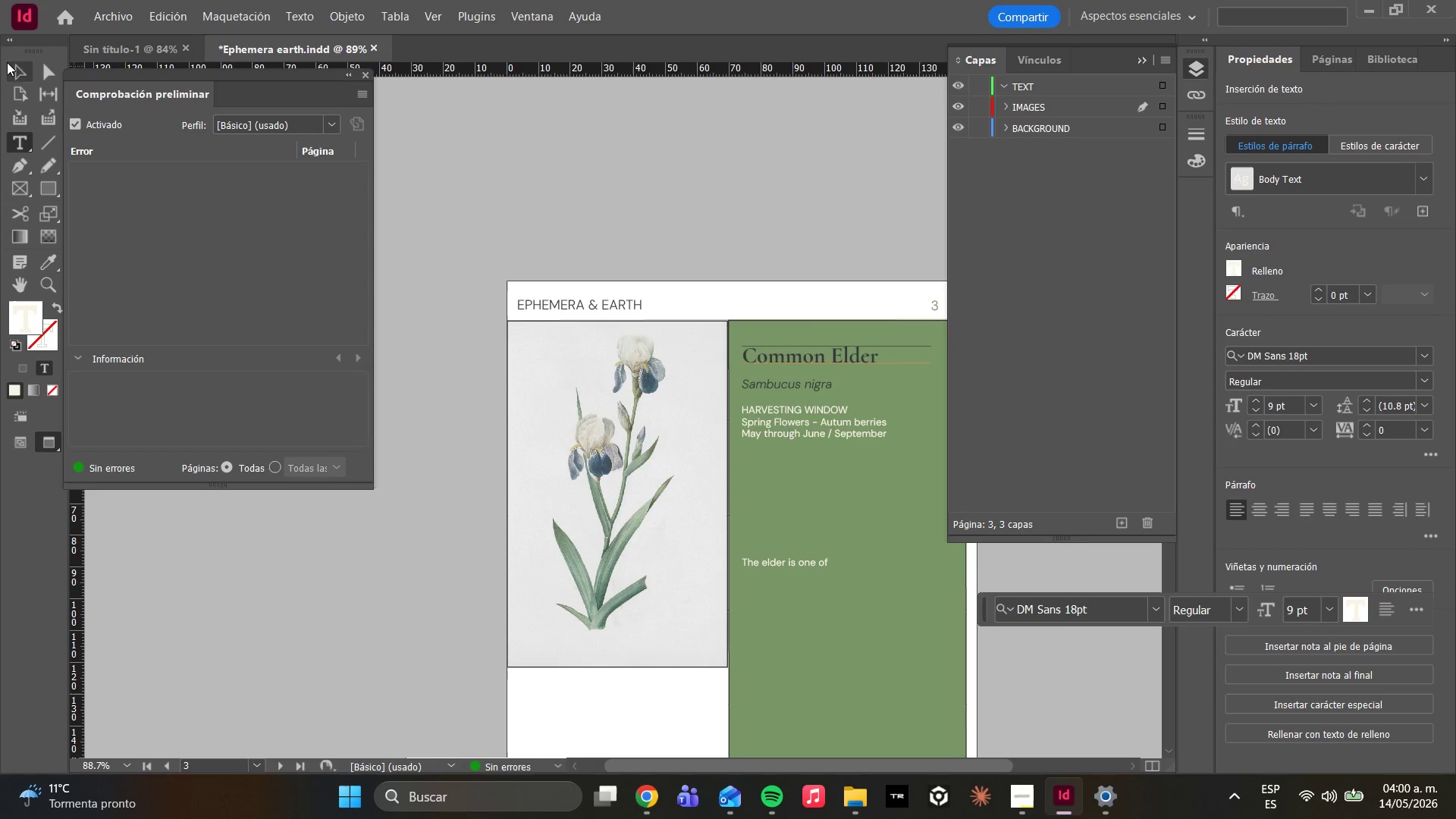 
left_click([42, 74])
 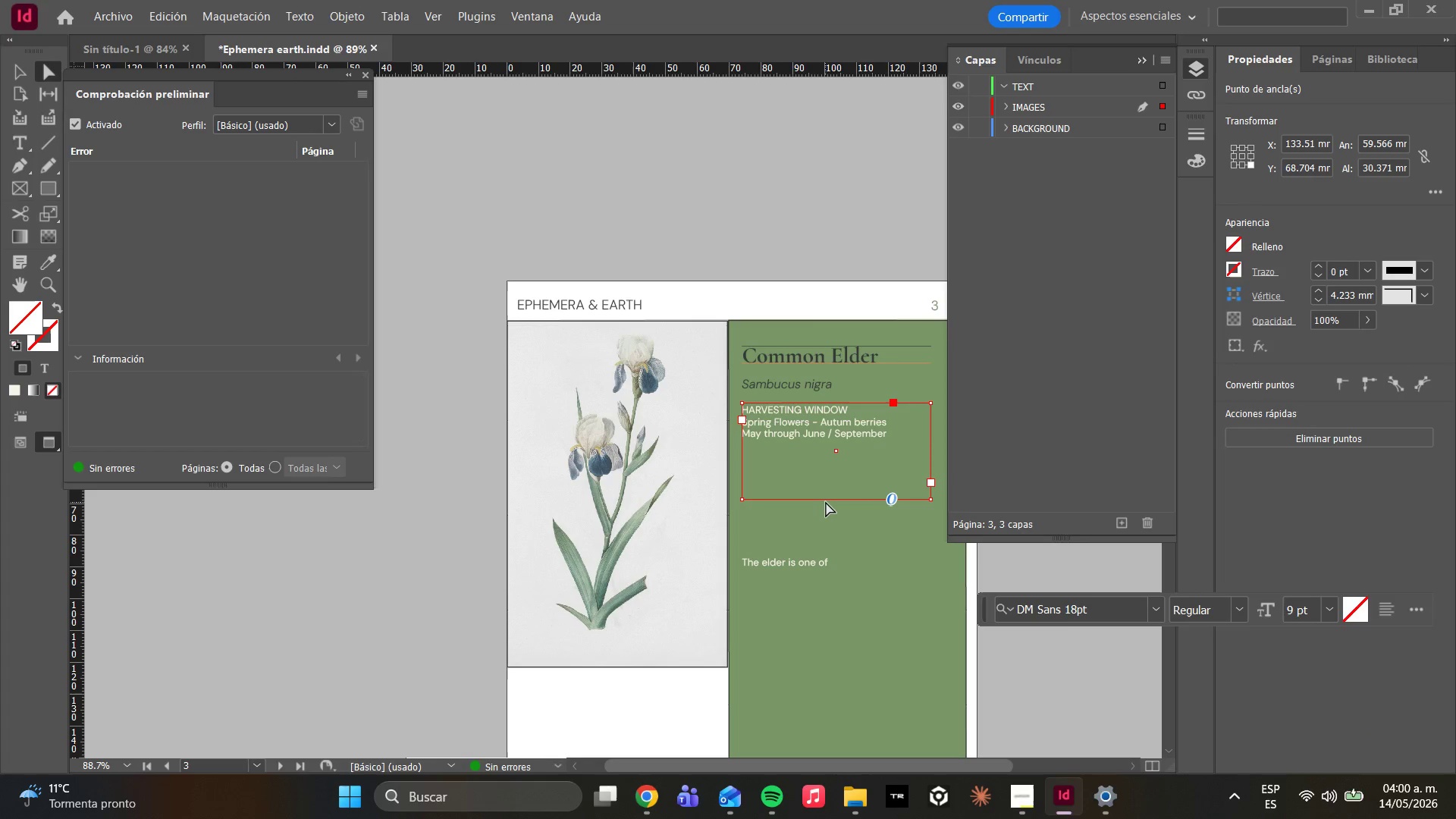 
left_click([826, 502])
 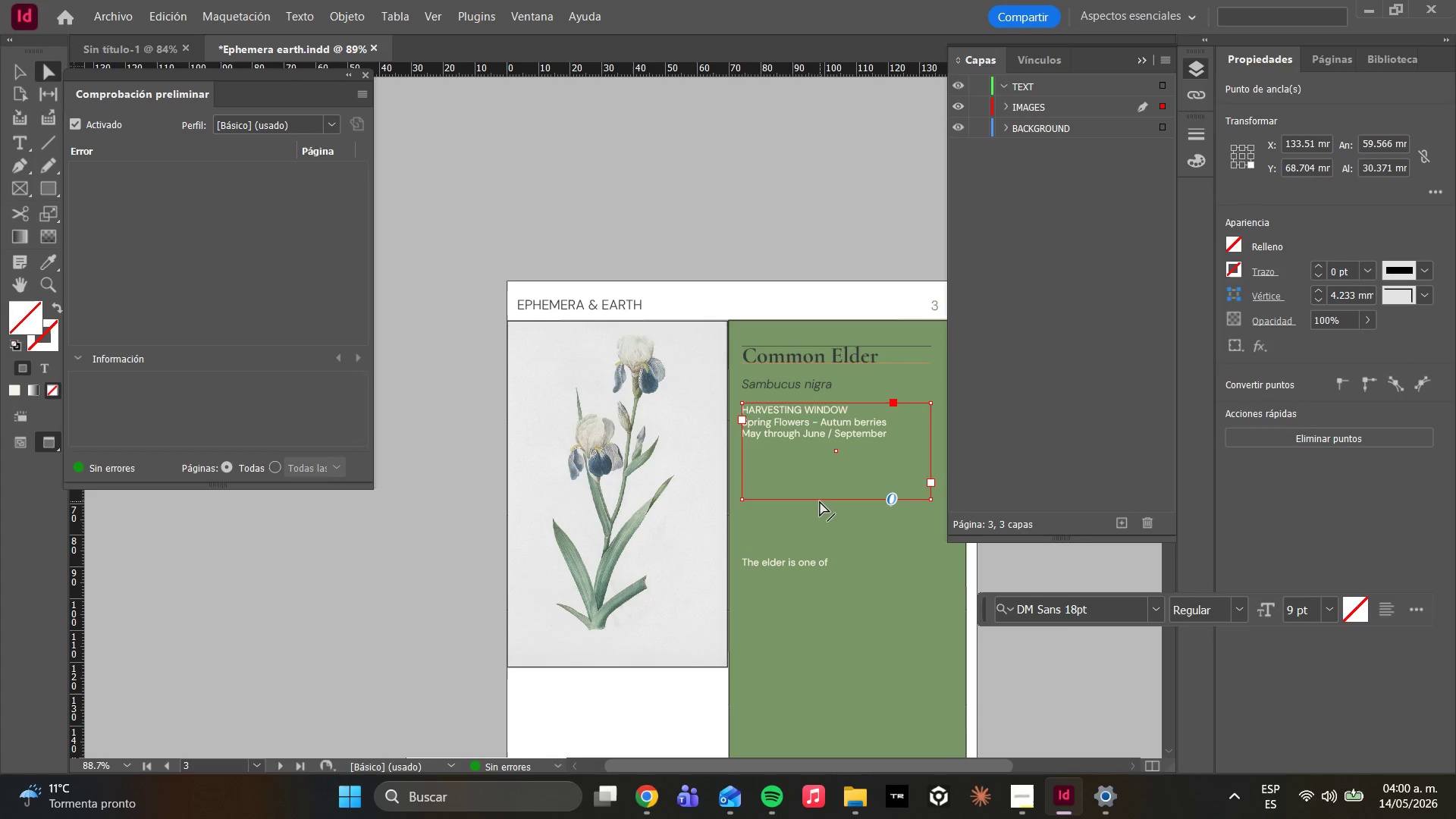 
left_click_drag(start_coordinate=[820, 501], to_coordinate=[821, 465])
 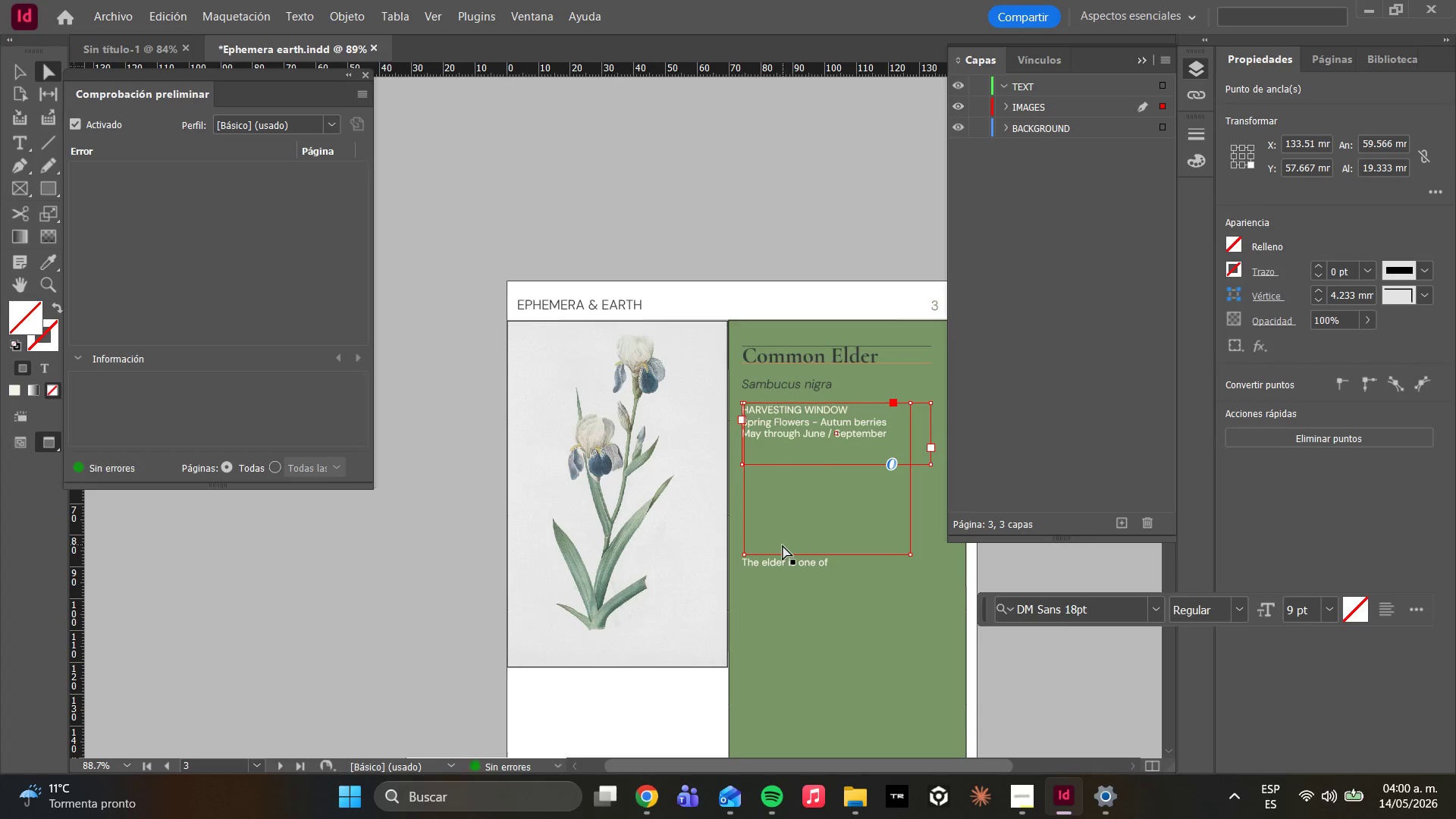 
hold_key(key=ShiftLeft, duration=1.09)
 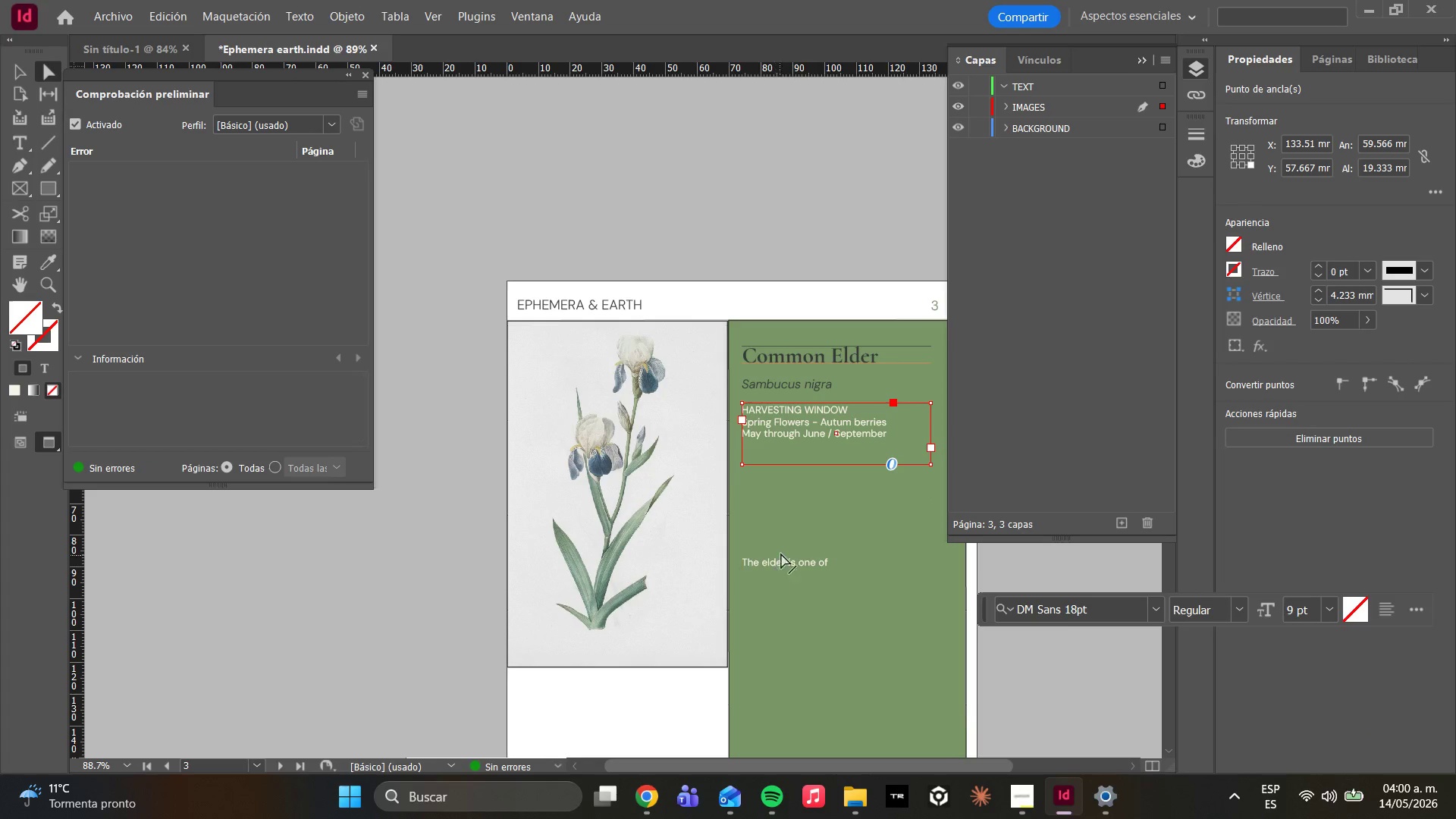 
left_click([792, 533])
 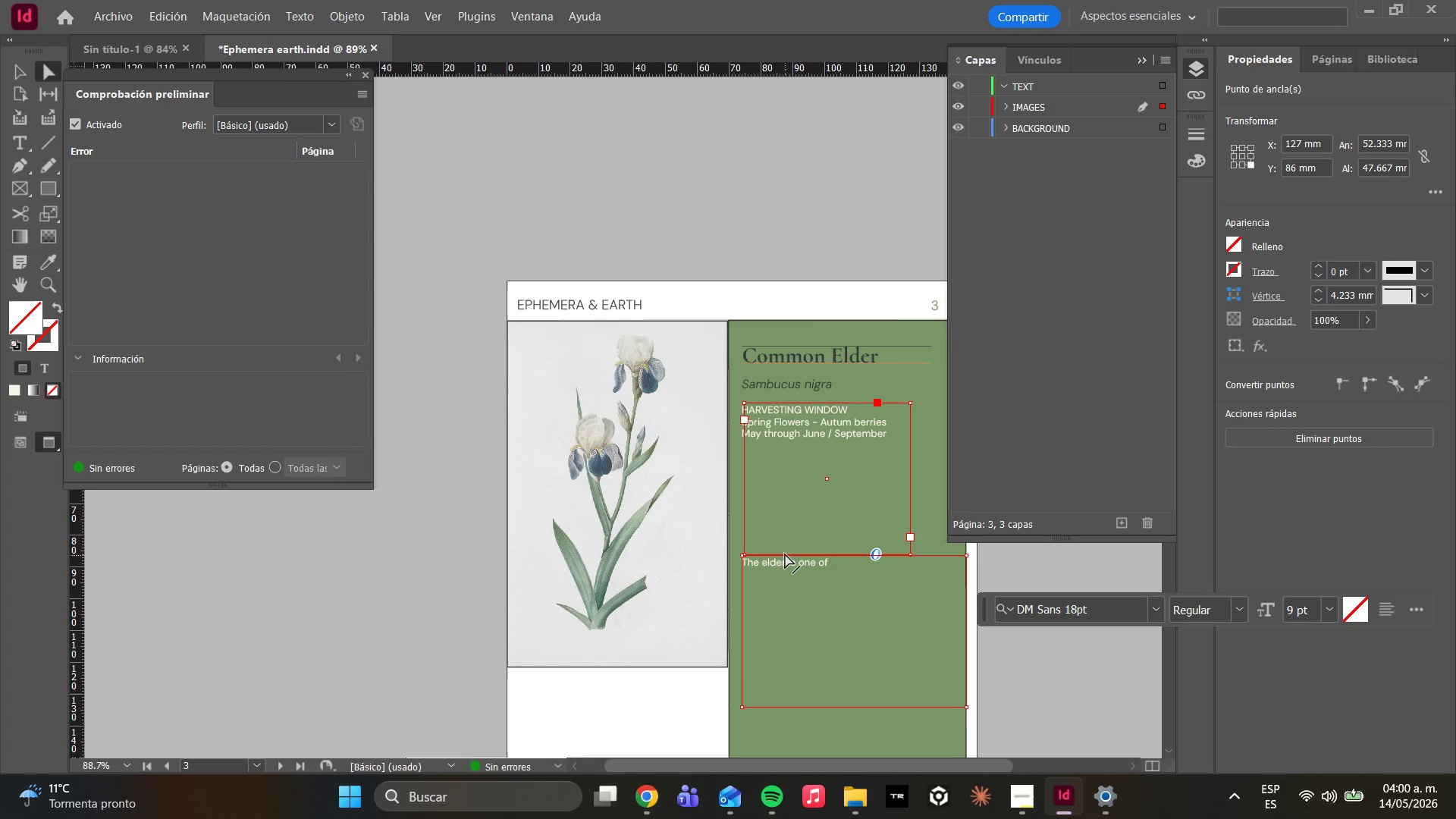 
left_click_drag(start_coordinate=[785, 551], to_coordinate=[793, 490])
 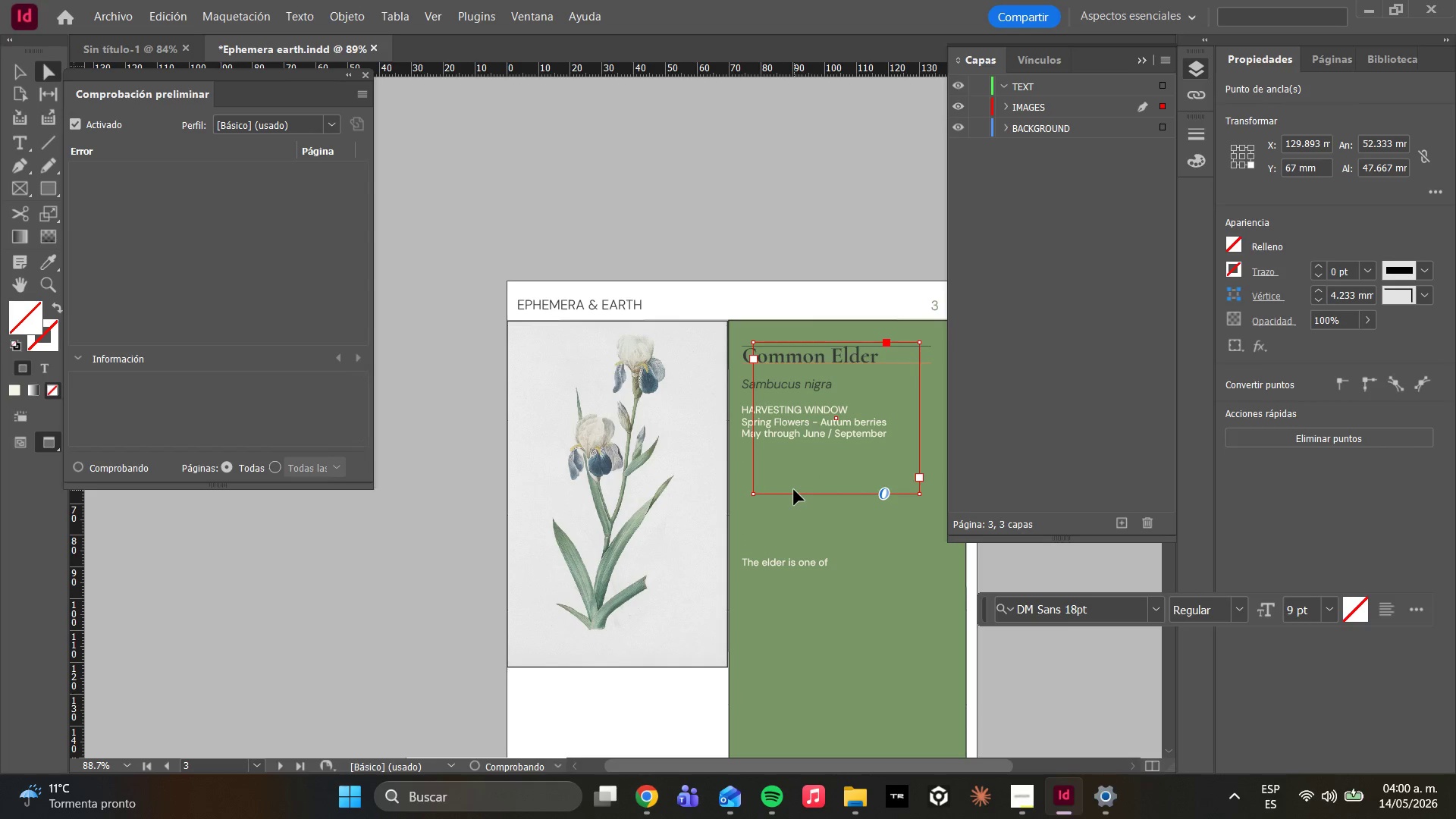 
hold_key(key=ControlLeft, duration=0.53)
 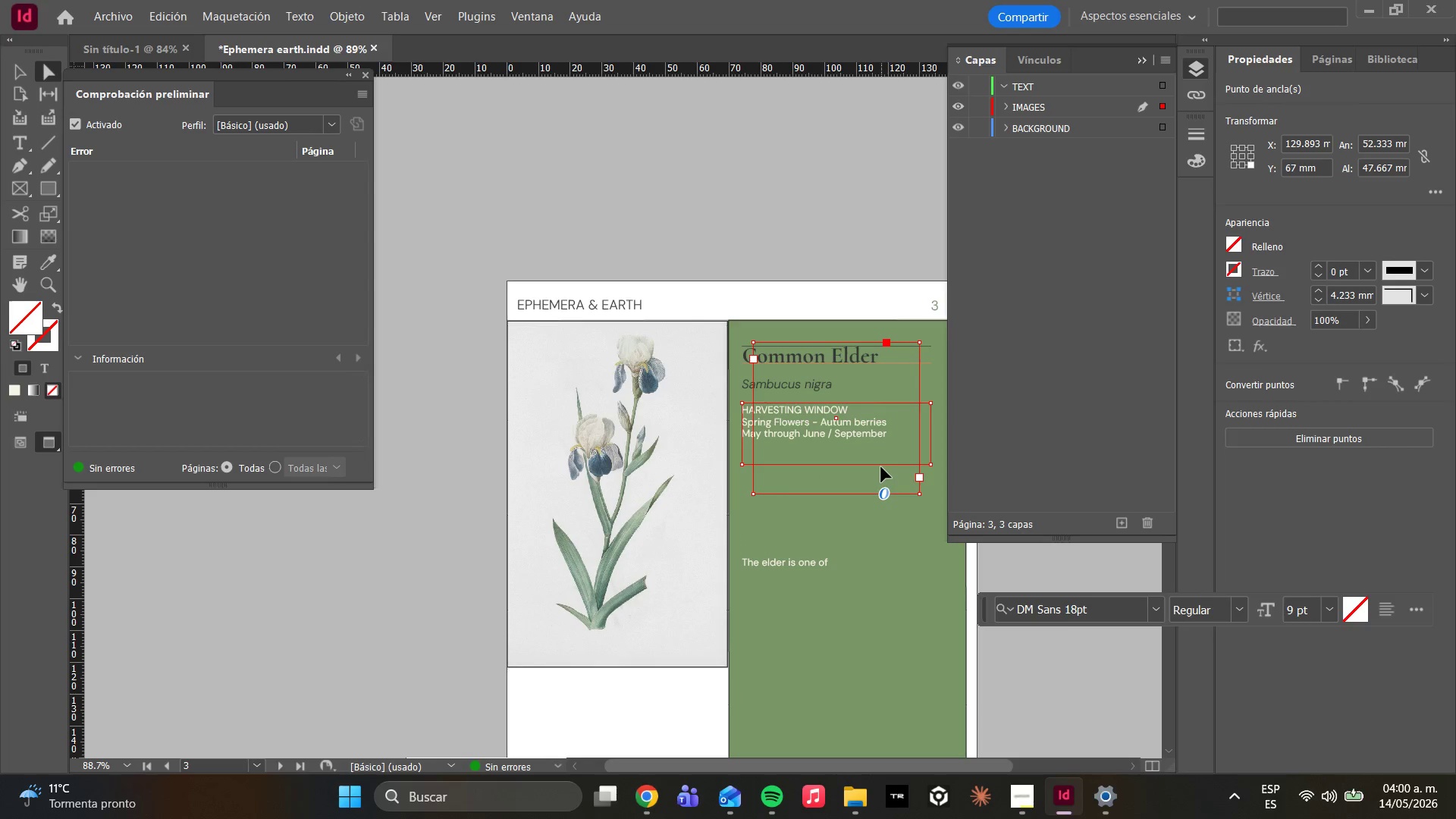 
key(Delete)
 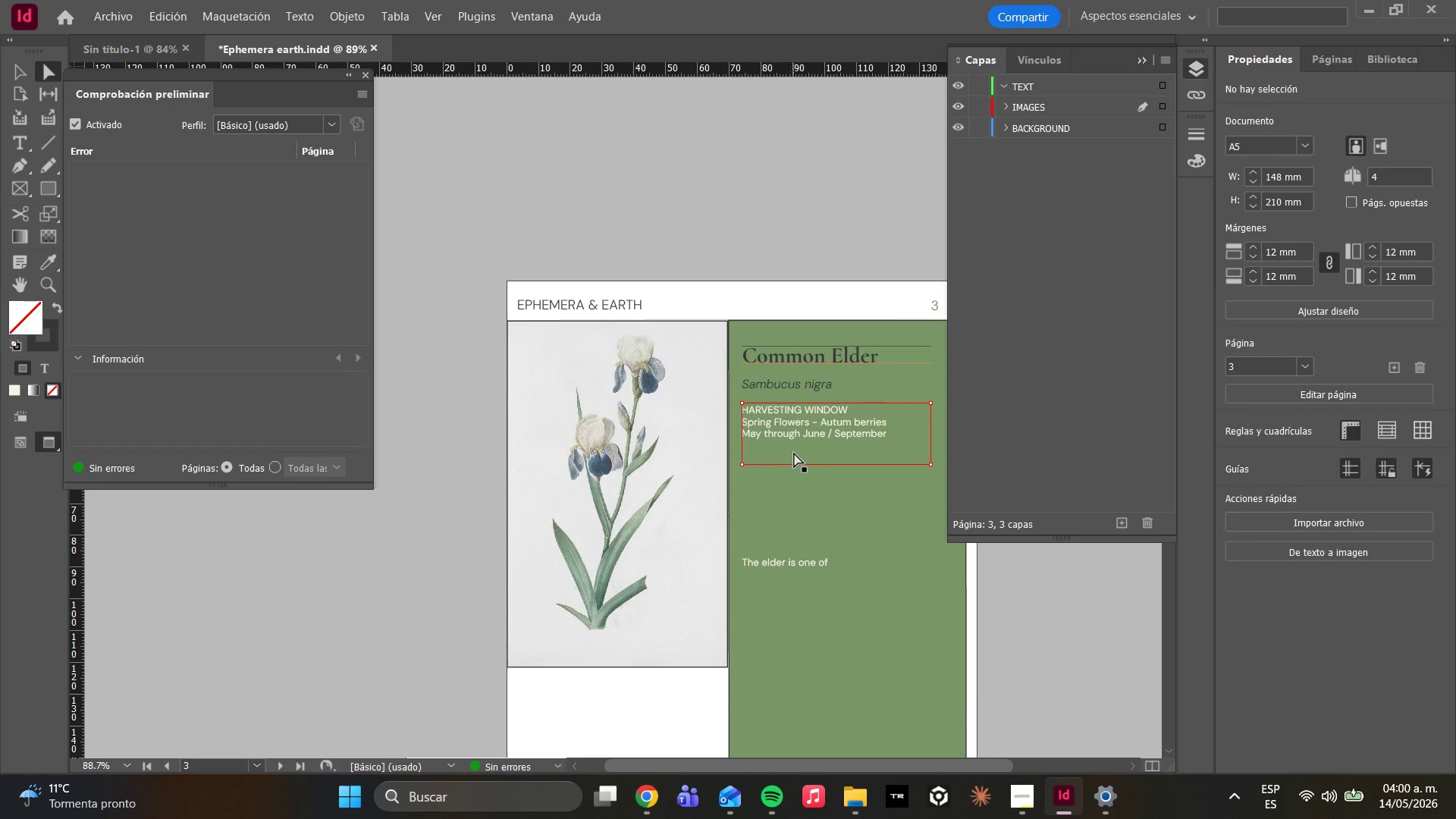 
double_click([796, 449])
 